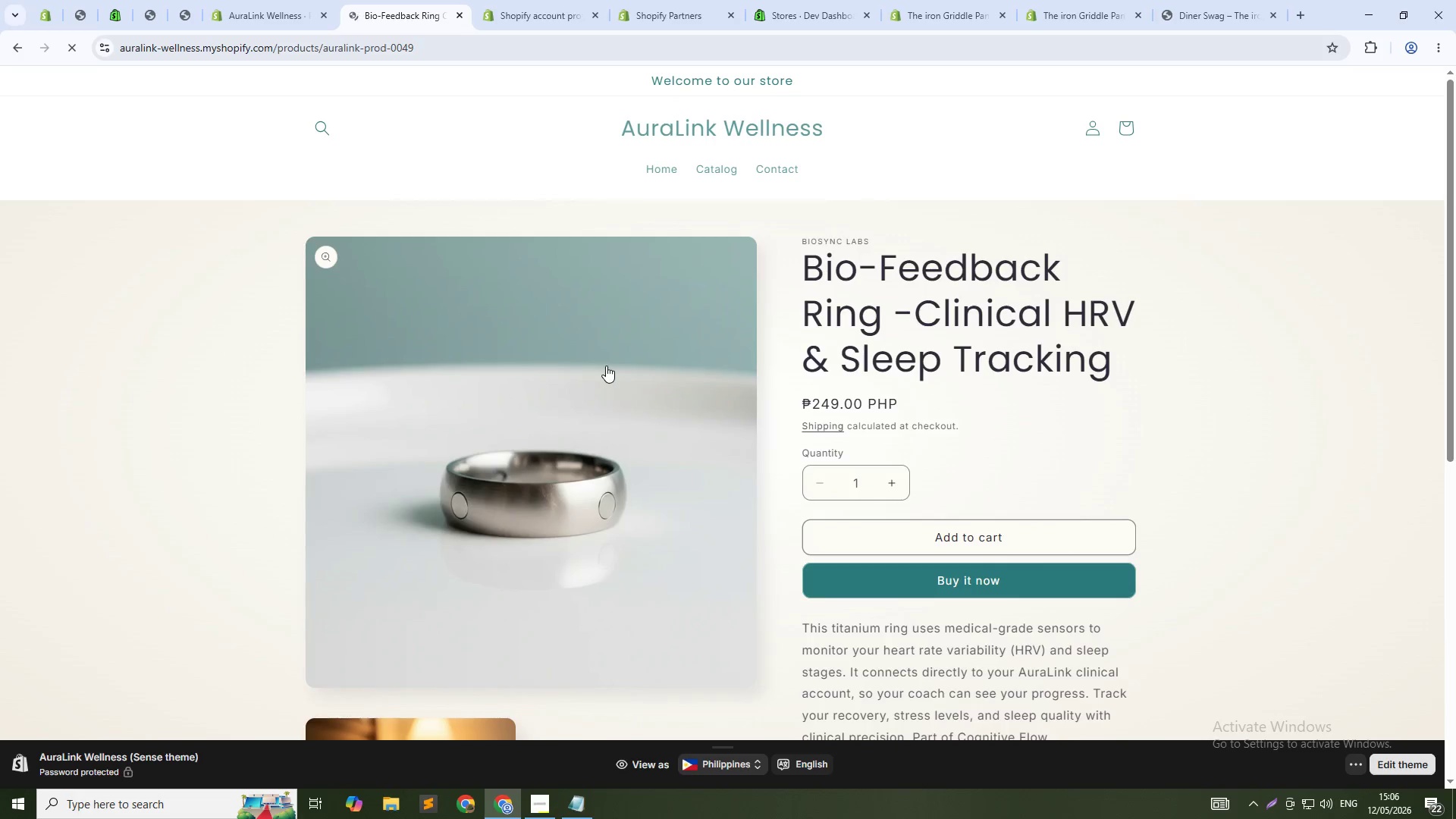 
scroll: coordinate [867, 394], scroll_direction: down, amount: 1.0
 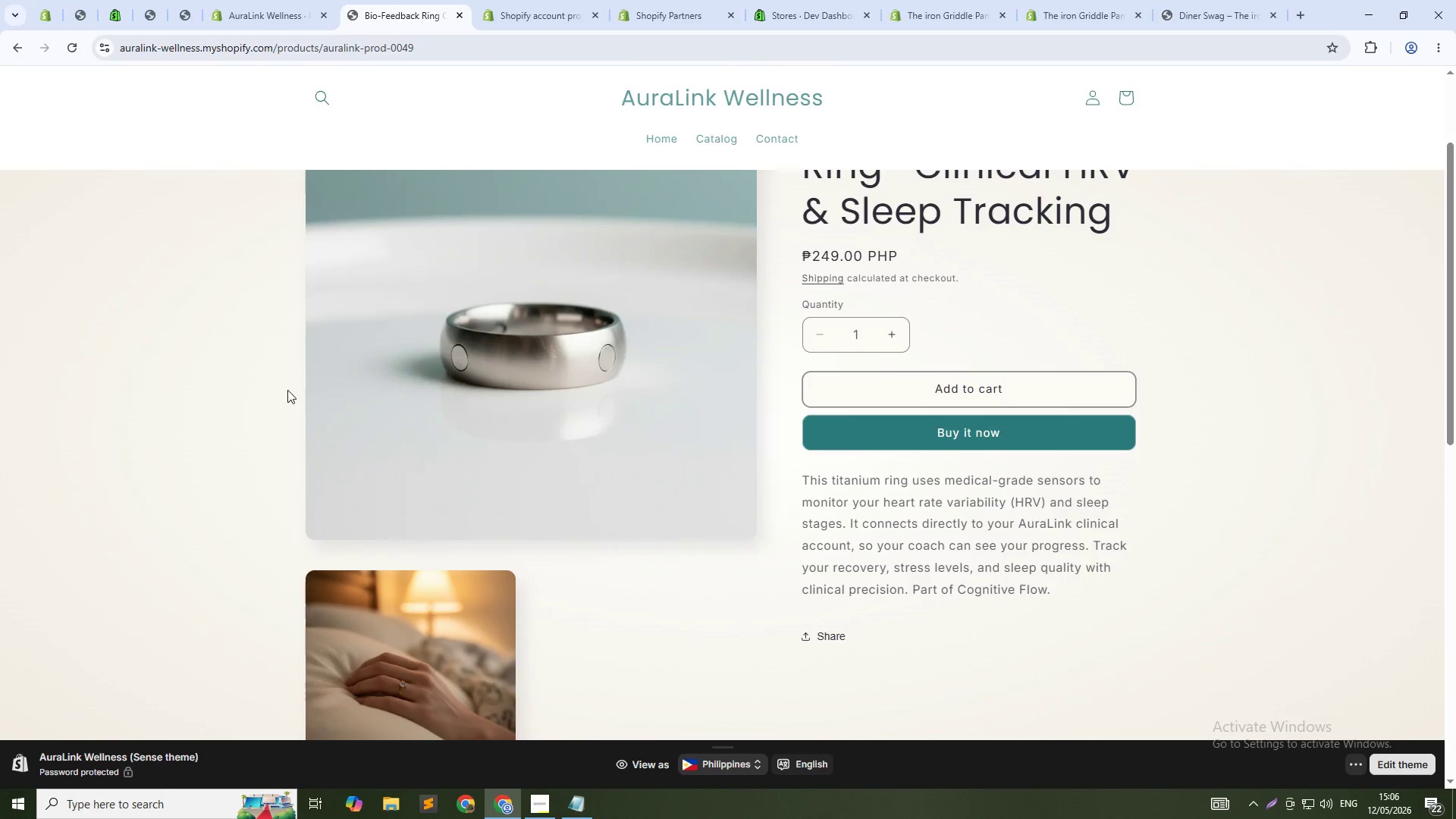 
left_click([261, 0])
 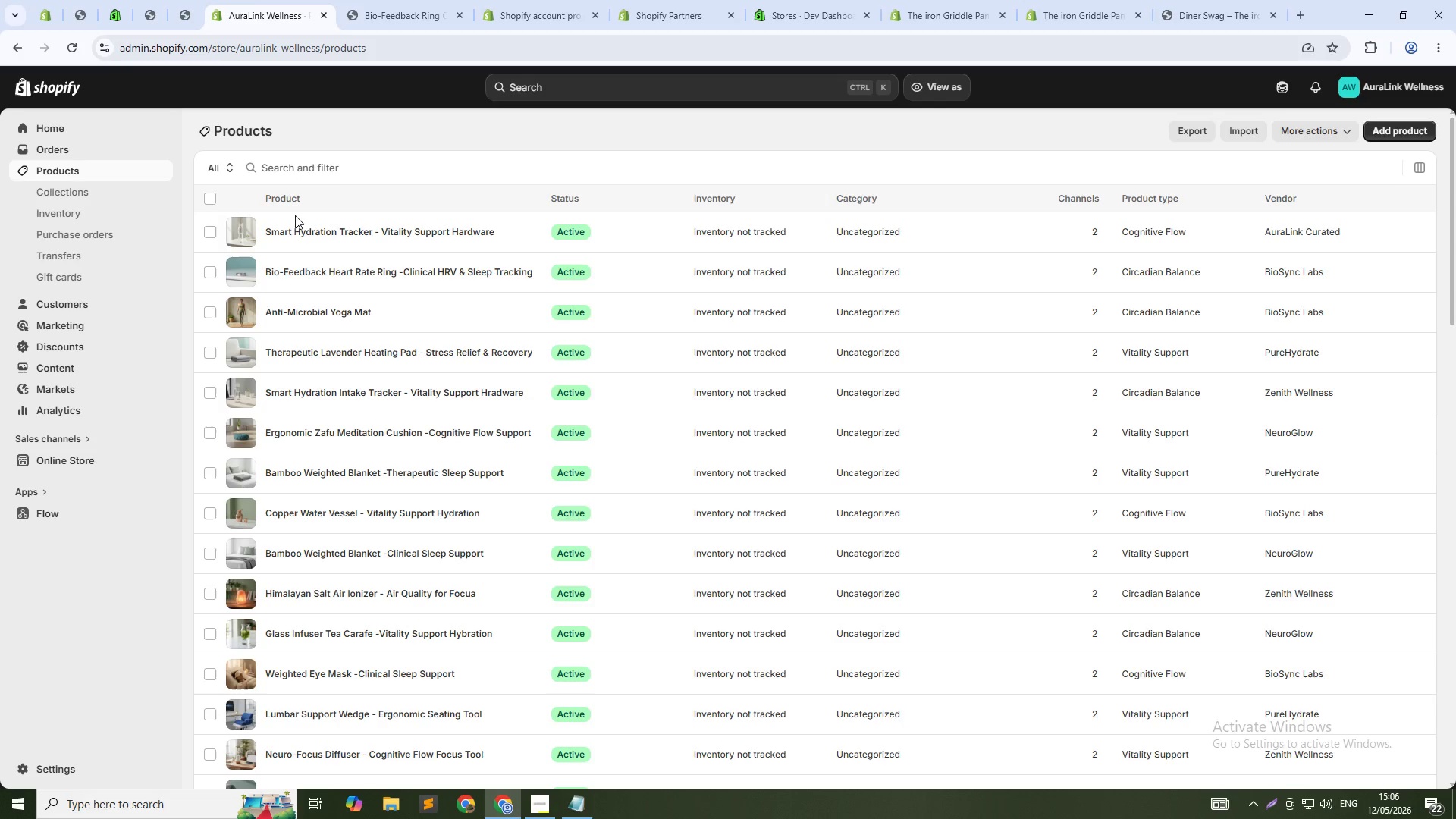 
left_click([301, 234])
 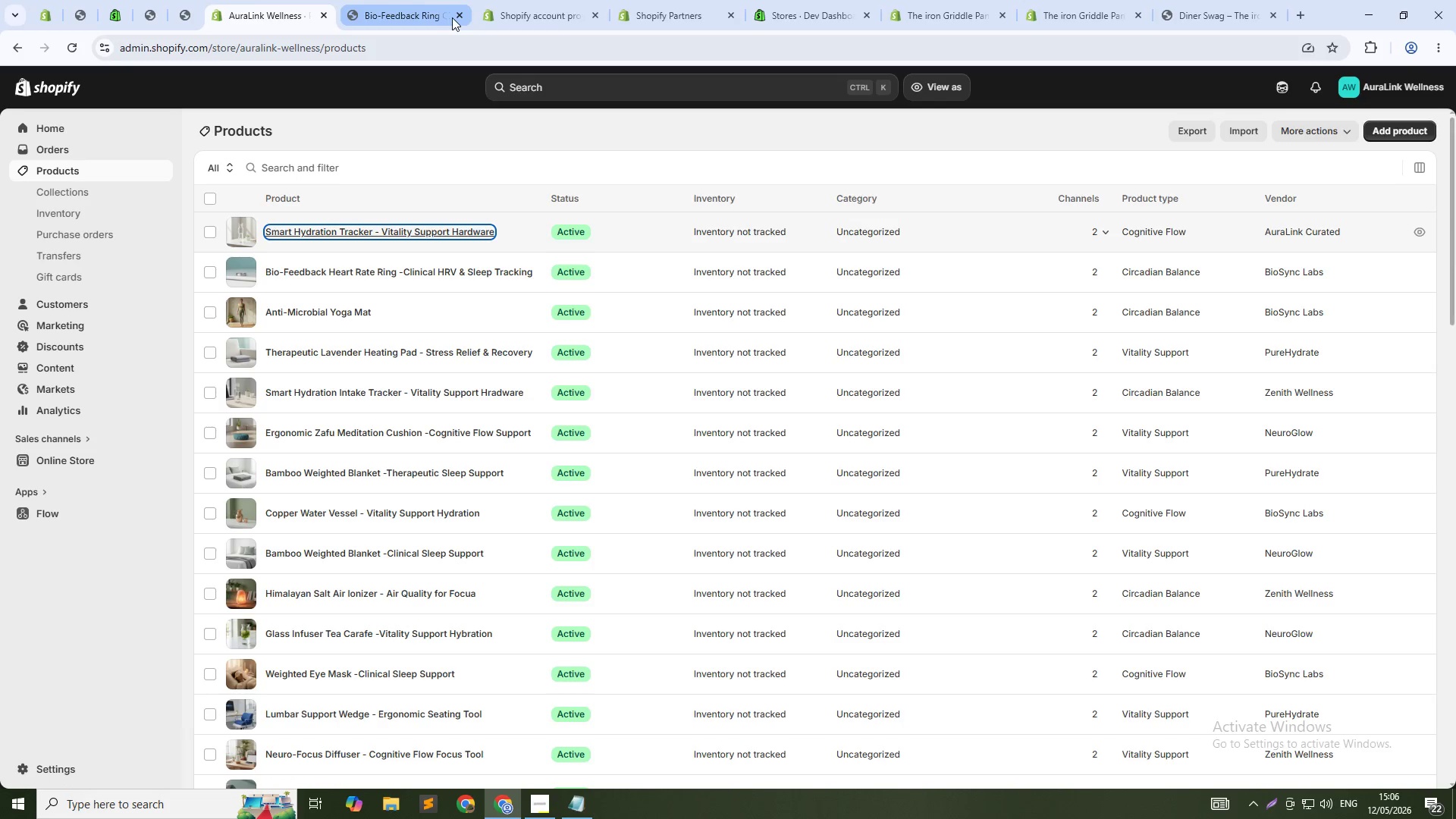 
left_click([455, 17])
 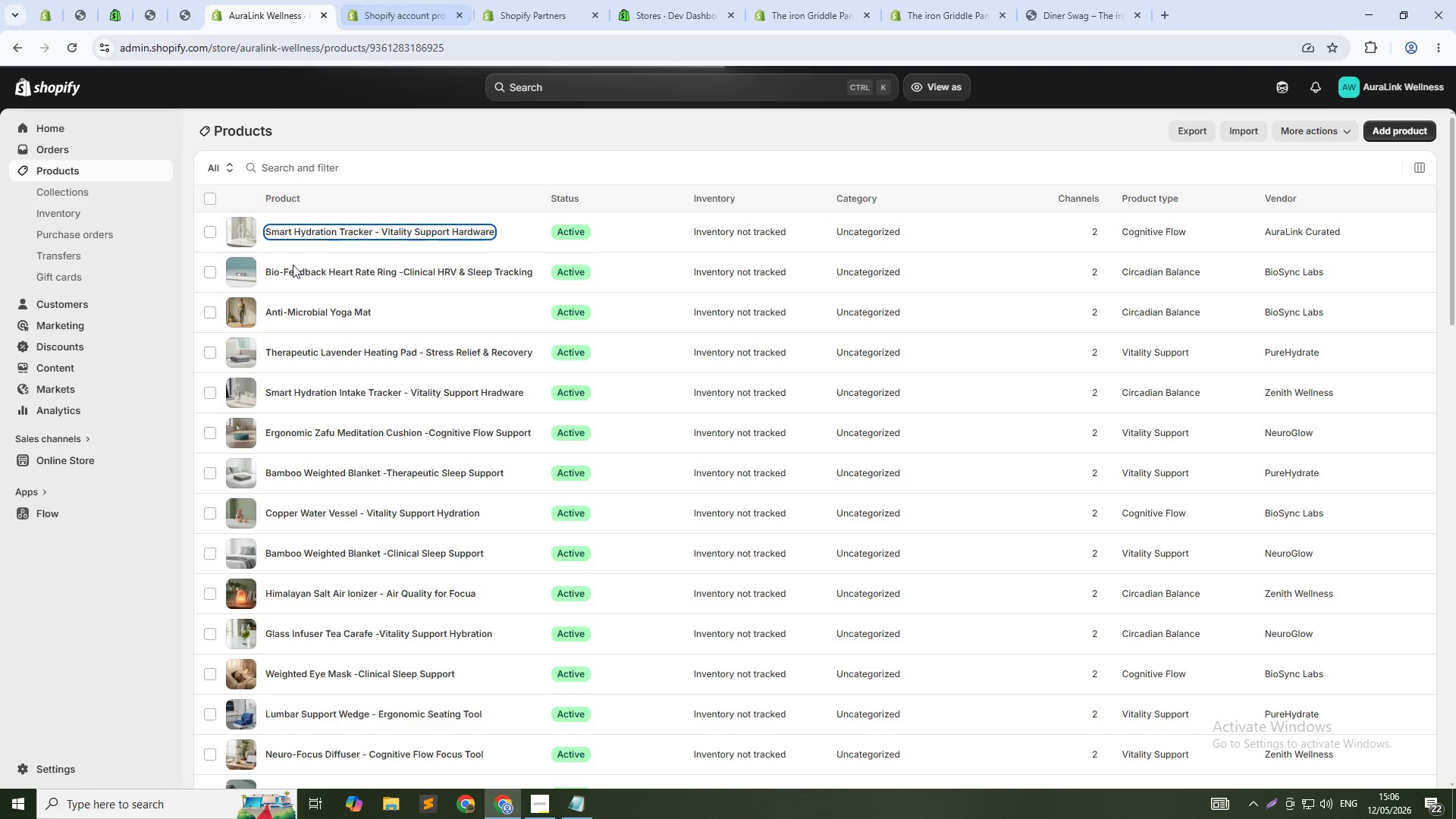 
left_click([311, 228])
 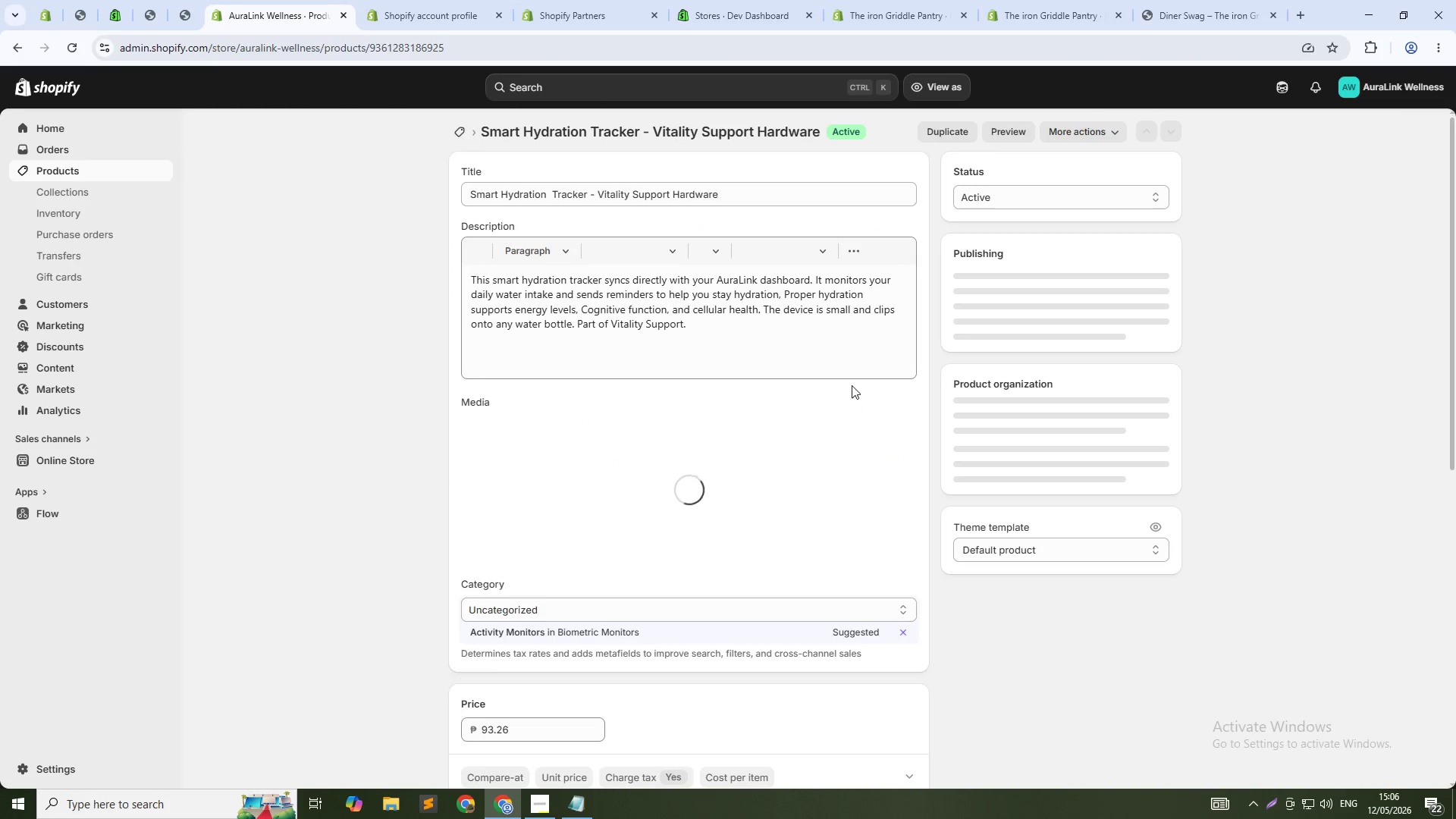 
scroll: coordinate [853, 384], scroll_direction: down, amount: 8.0
 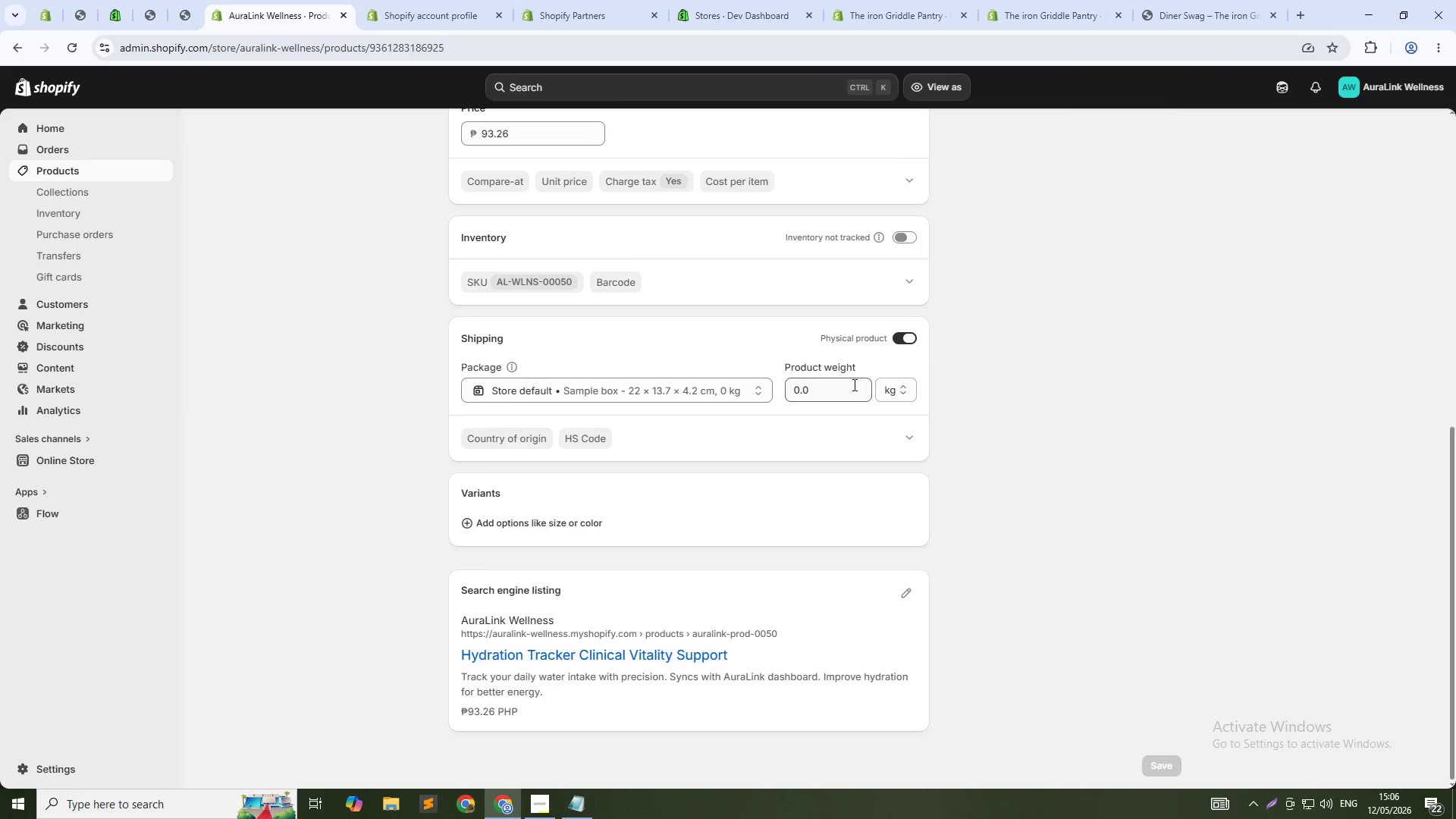 
scroll: coordinate [853, 384], scroll_direction: up, amount: 5.0
 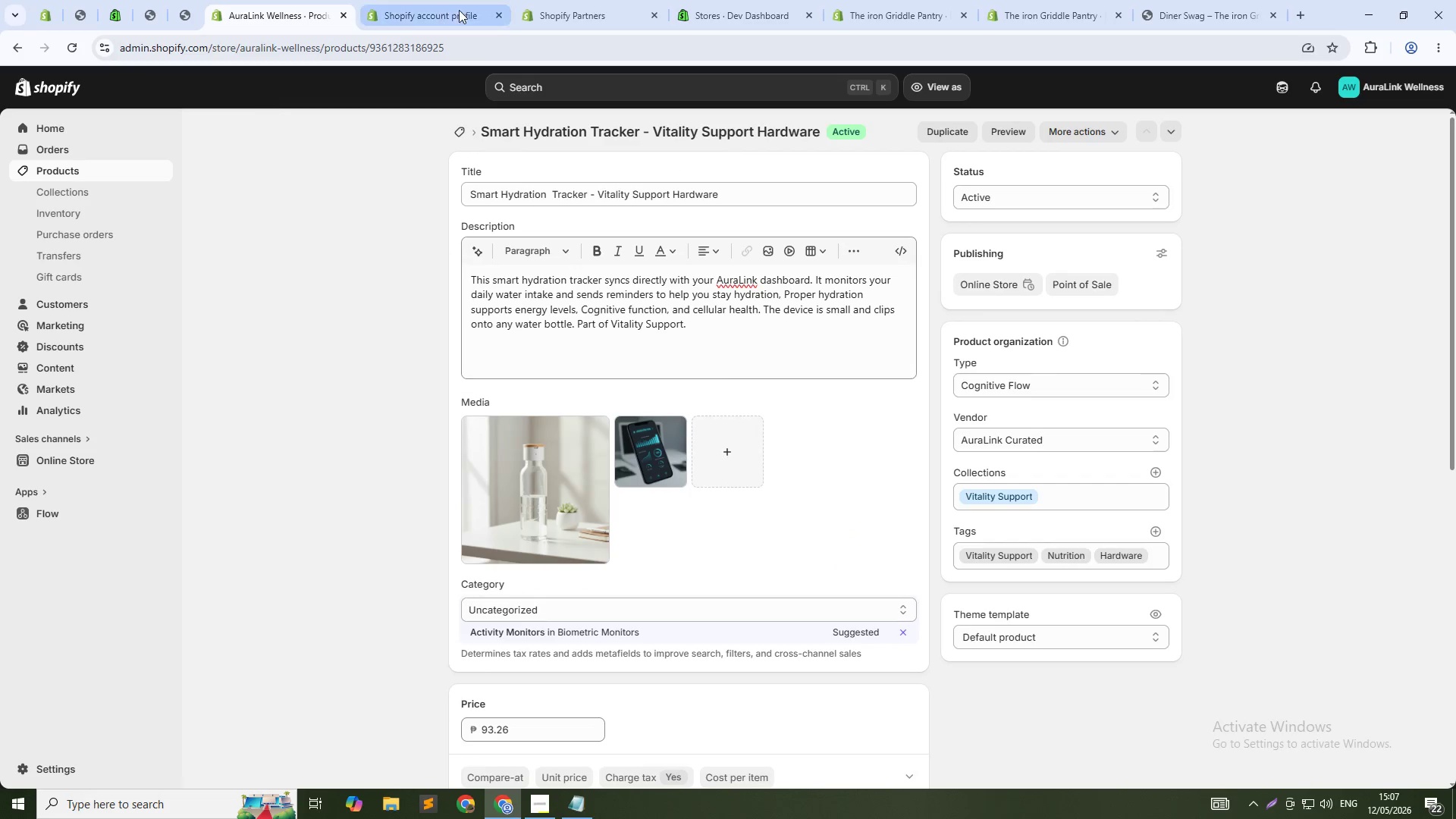 
left_click([388, 14])
 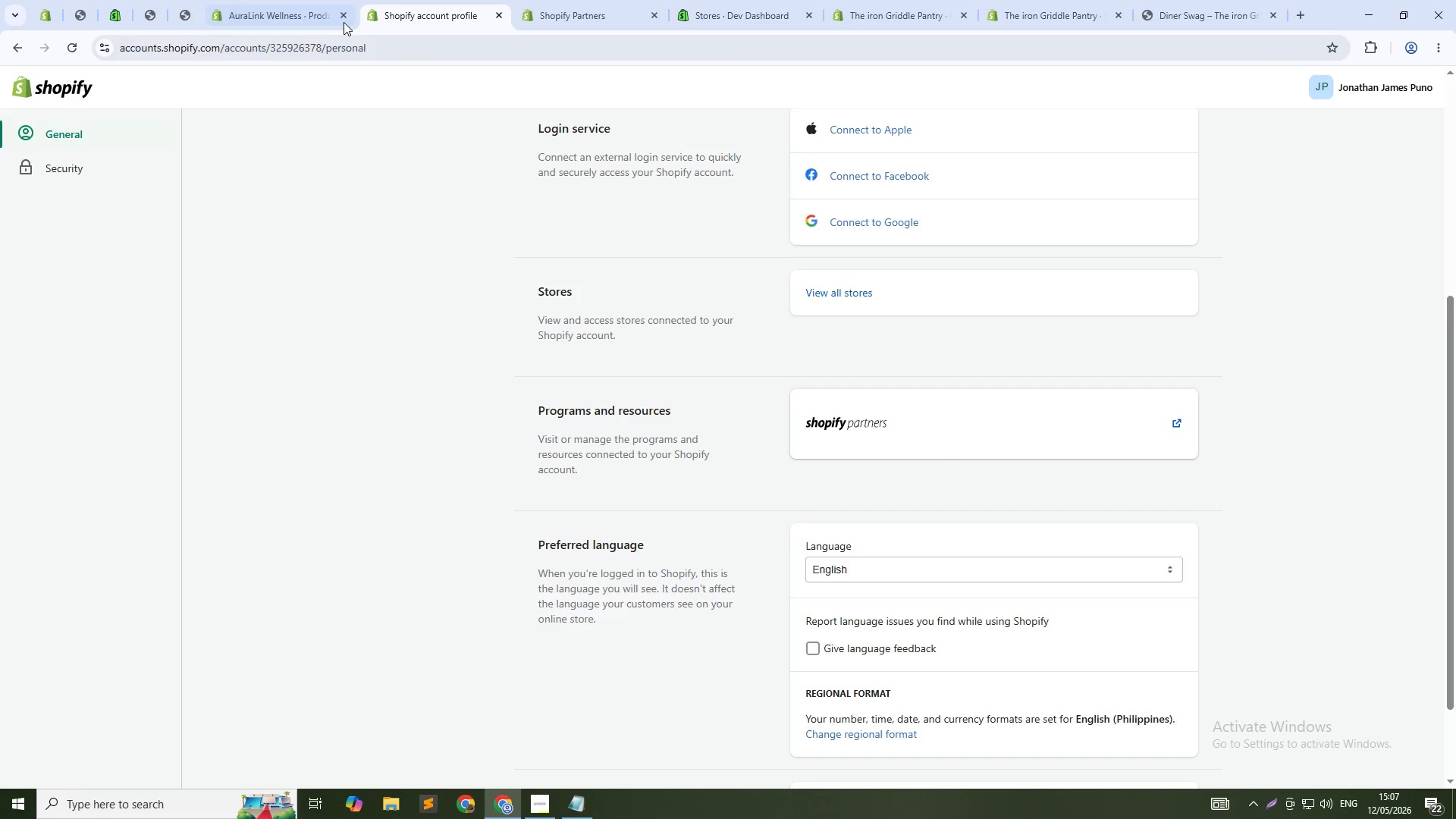 
left_click([279, 2])
 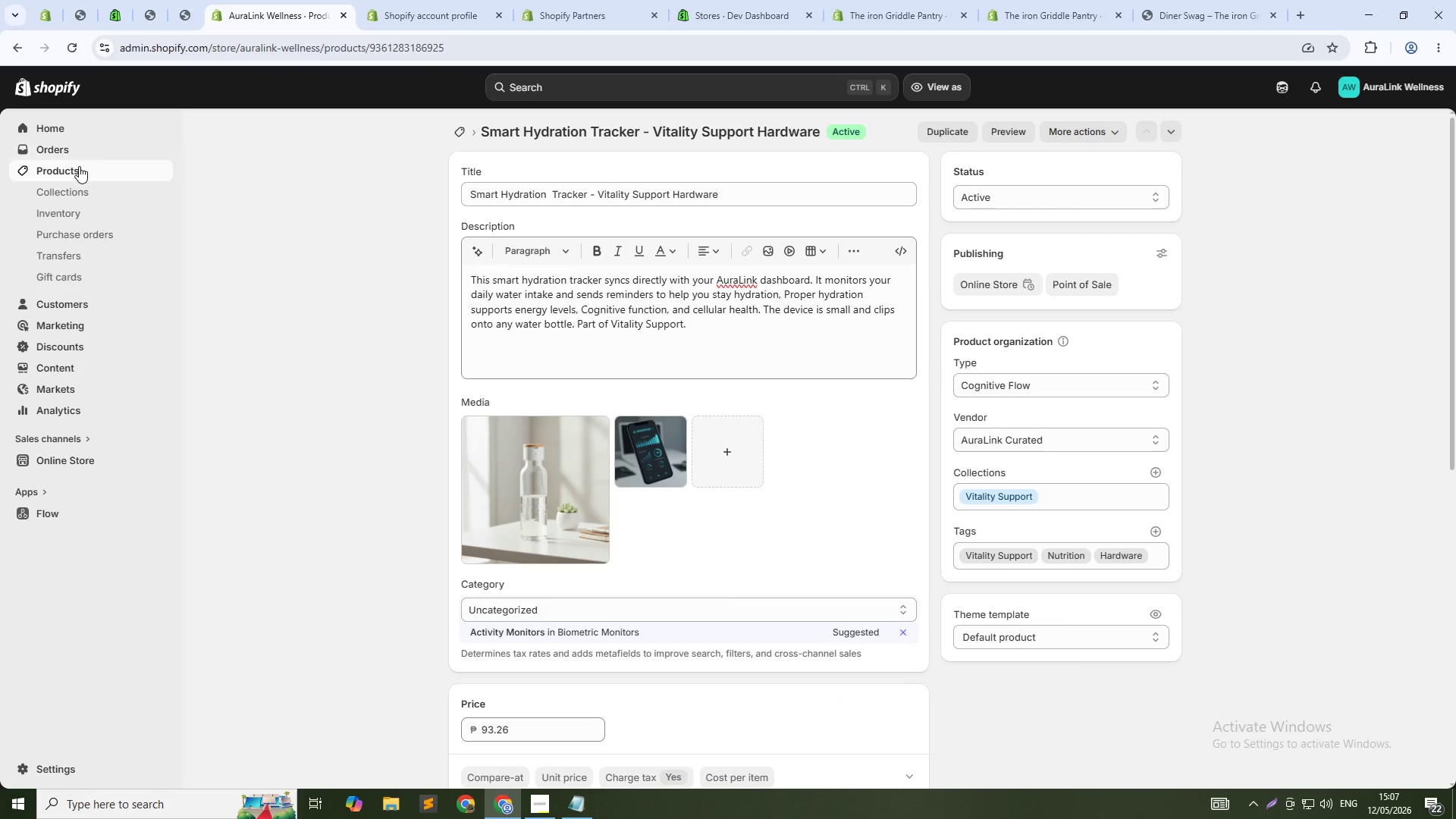 
left_click([78, 168])
 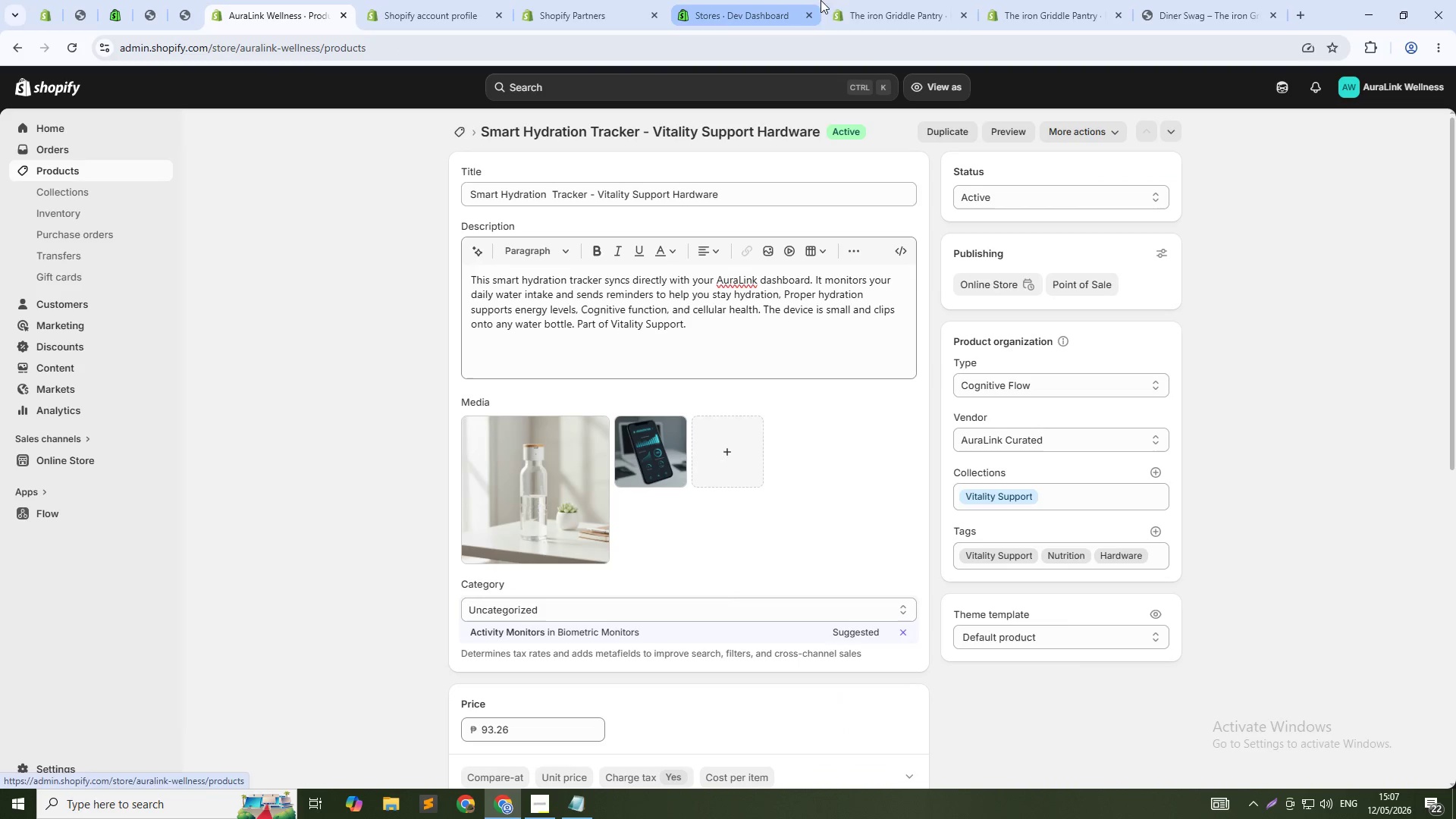 
left_click([892, 0])
 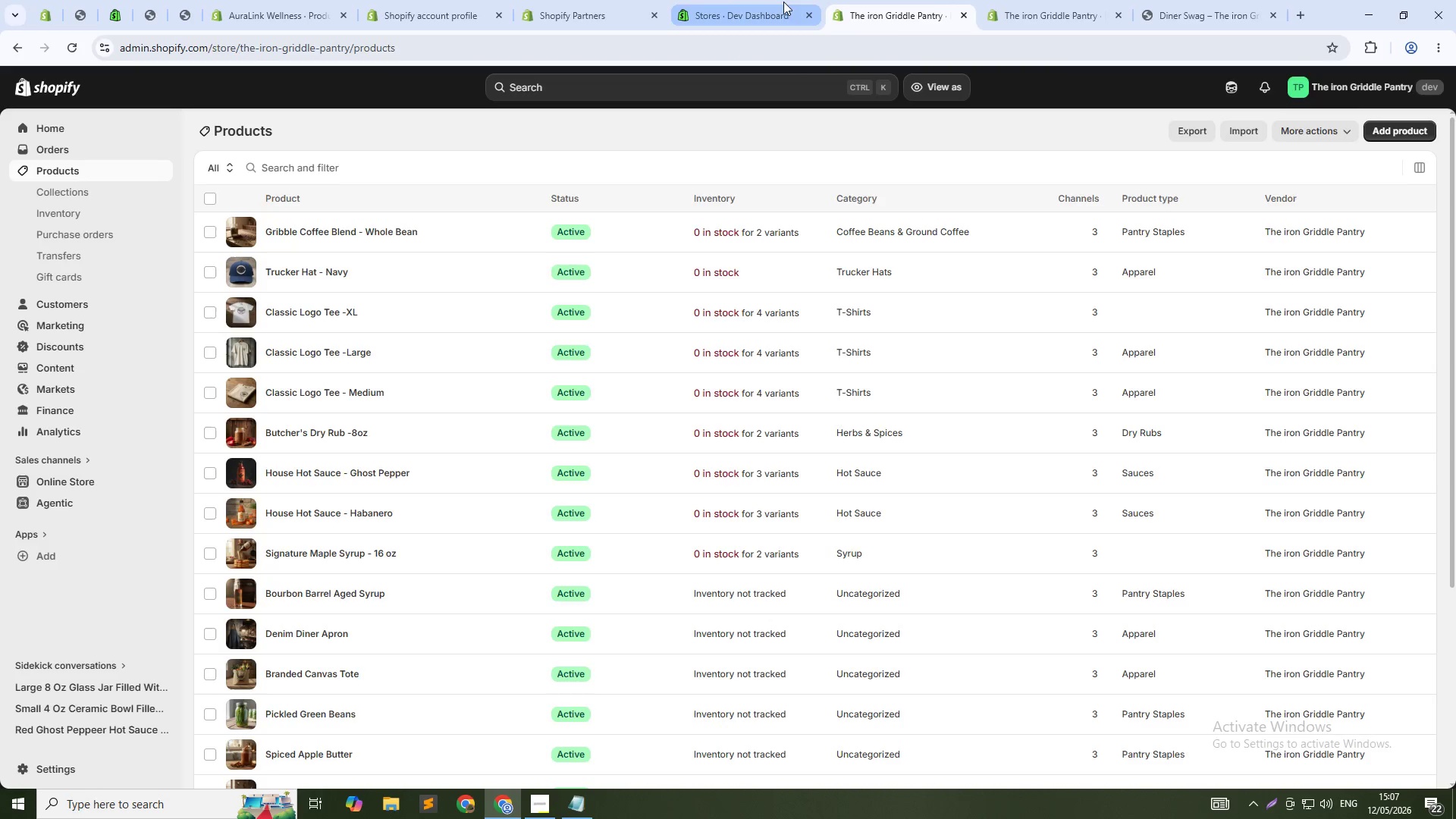 
left_click([774, 9])
 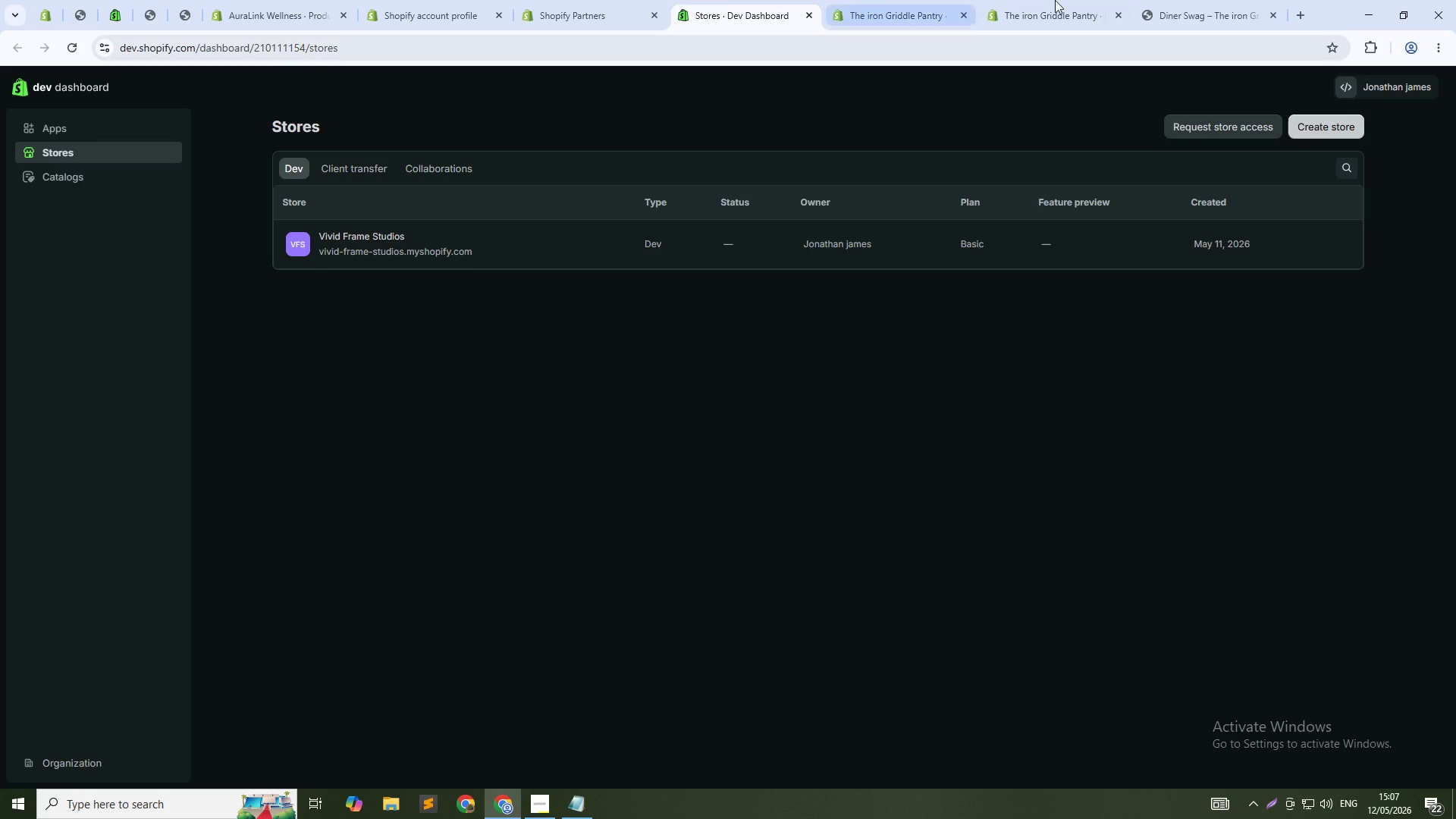 
left_click([1059, 0])
 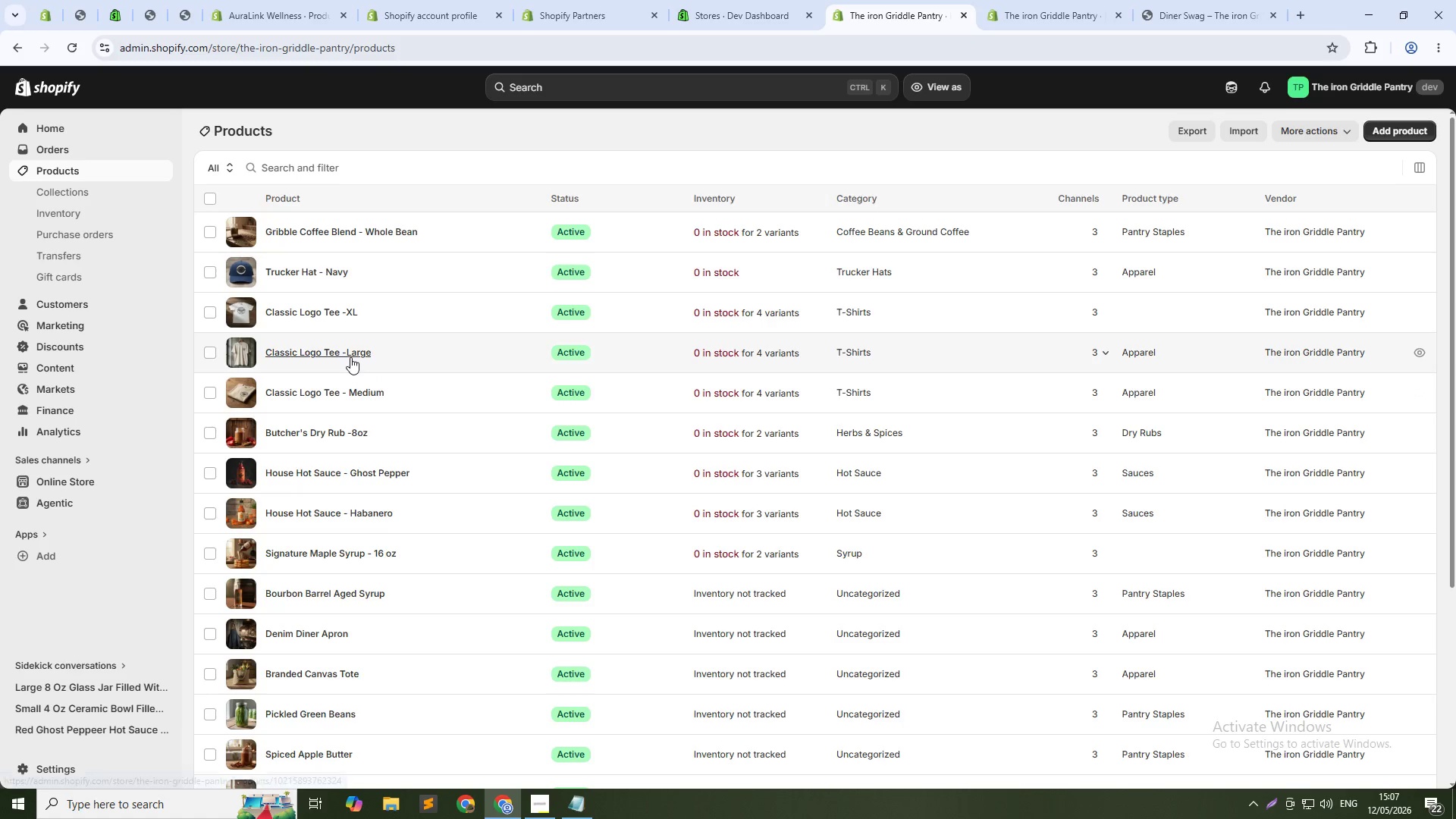 
wait(11.34)
 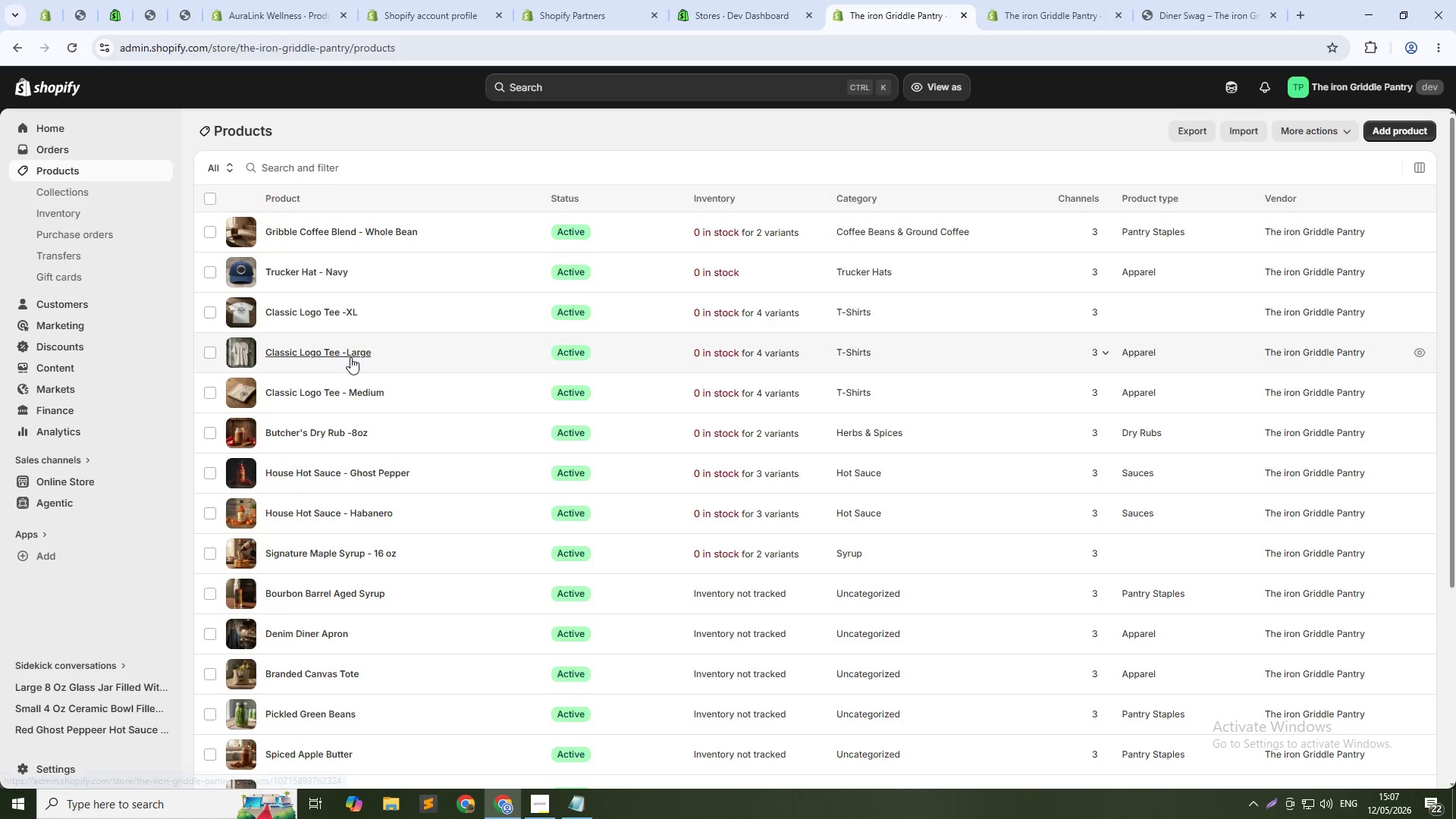 
scroll: coordinate [330, 477], scroll_direction: down, amount: 5.0
 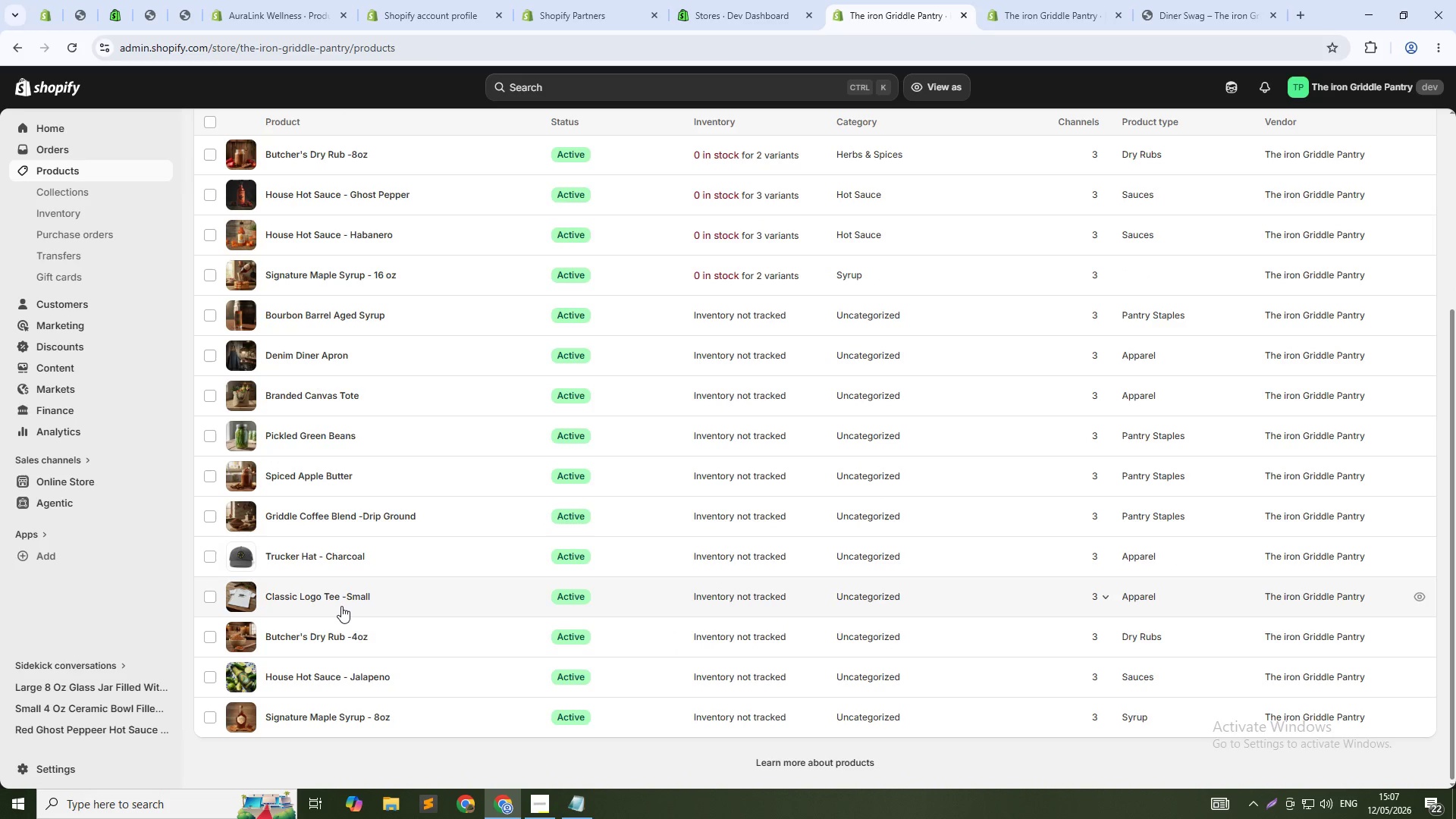 
left_click([338, 605])
 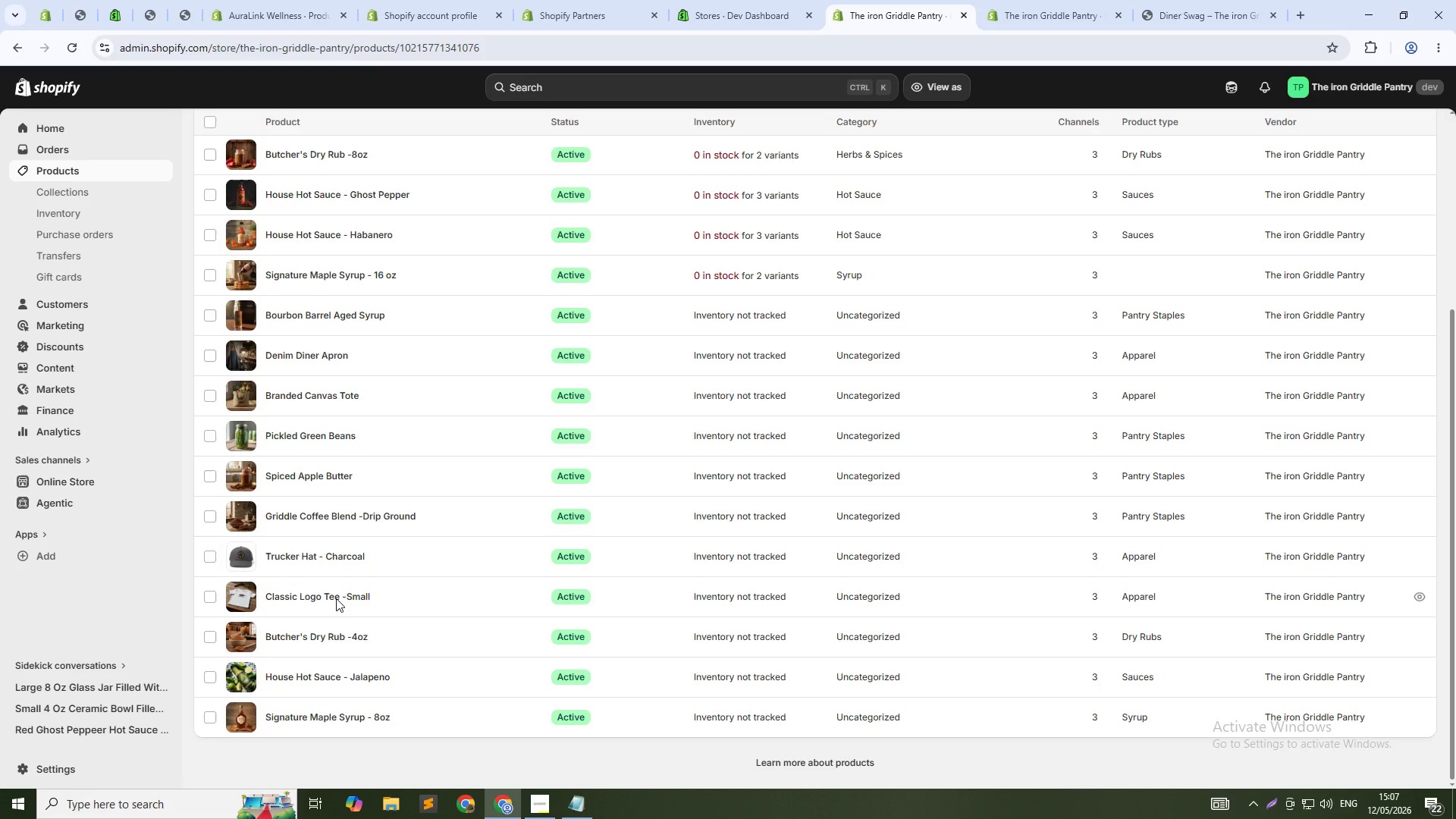 
left_click([336, 598])
 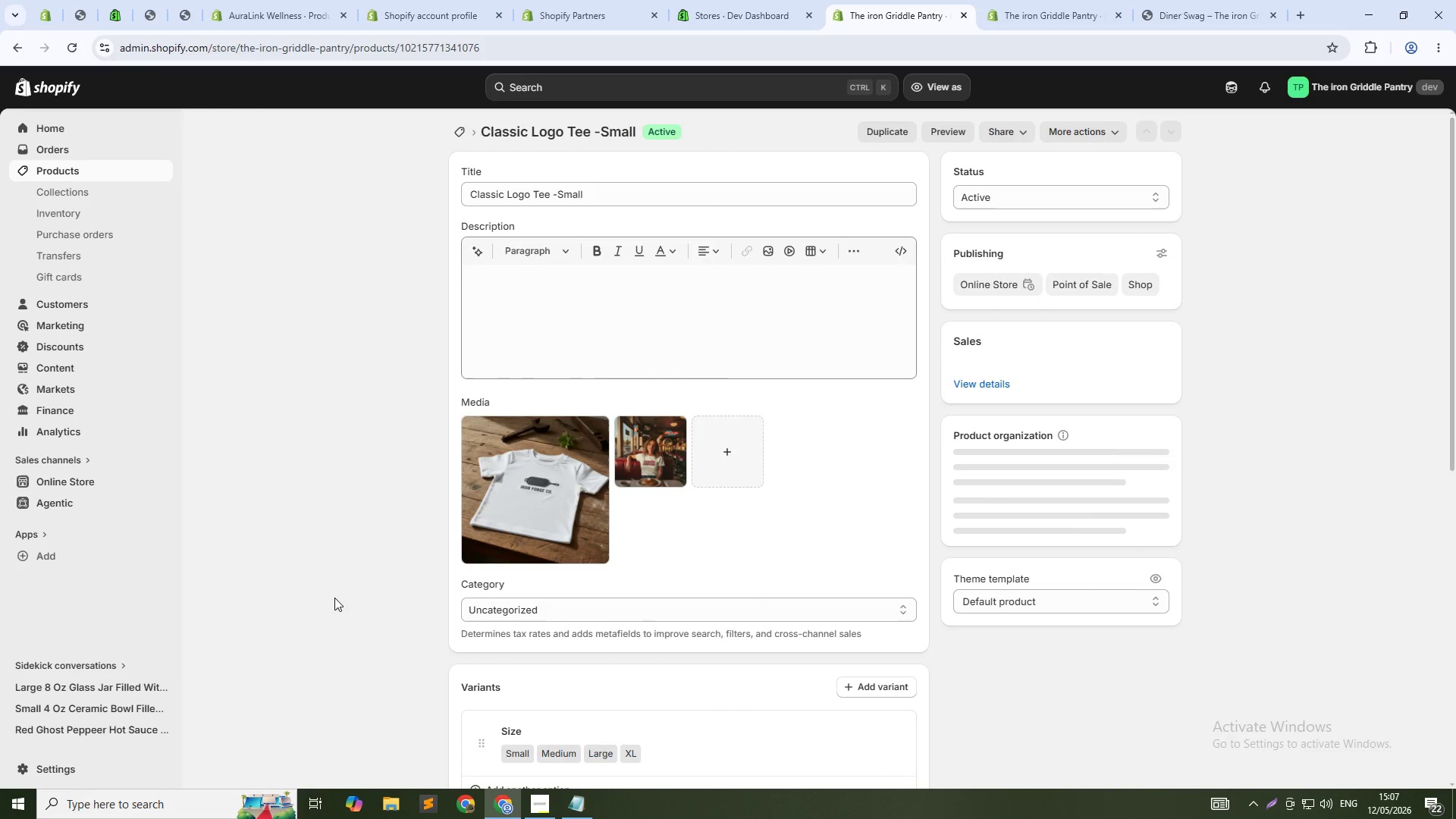 
mouse_move([544, 426])
 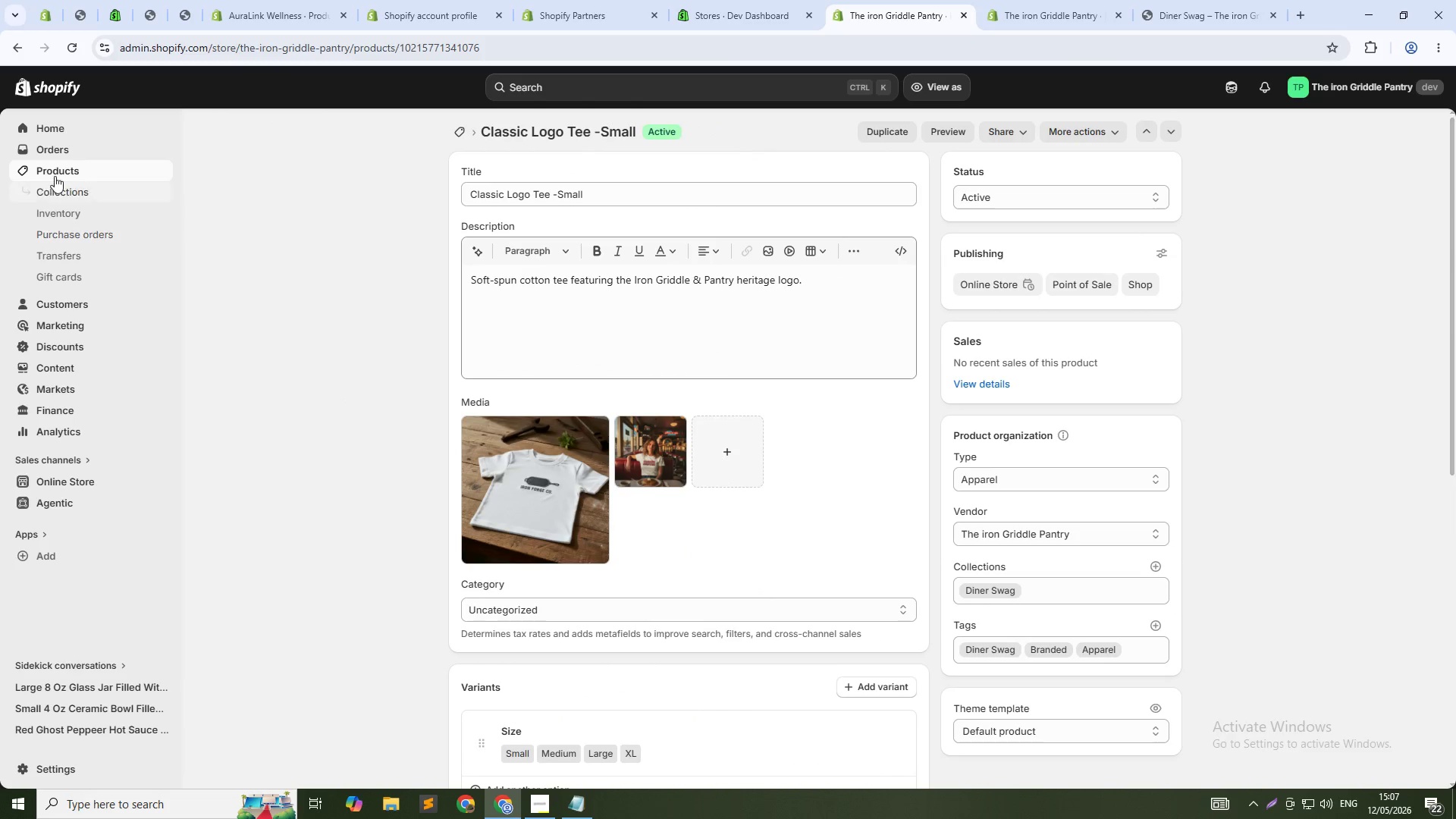 
left_click([55, 174])
 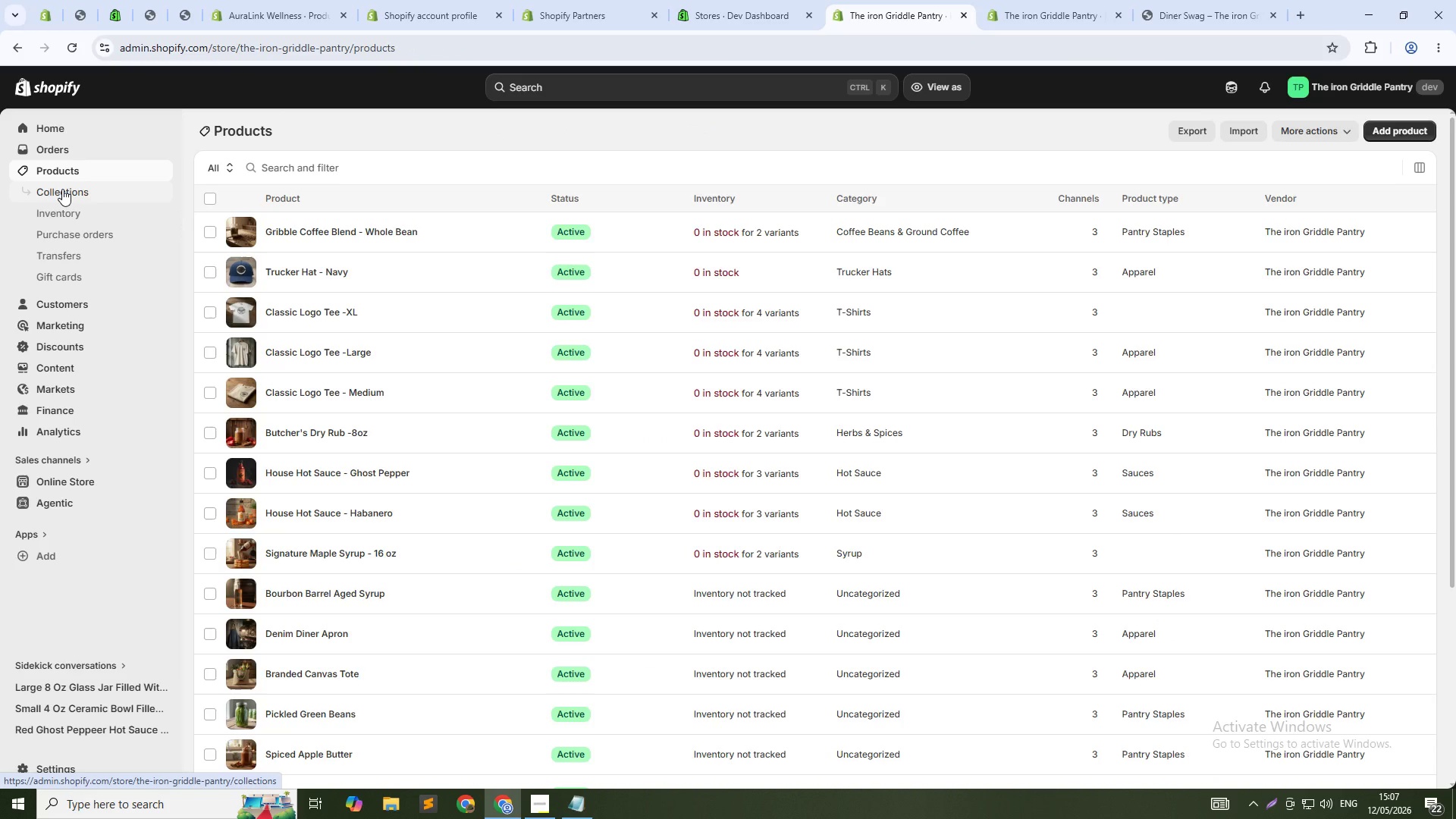 
wait(8.08)
 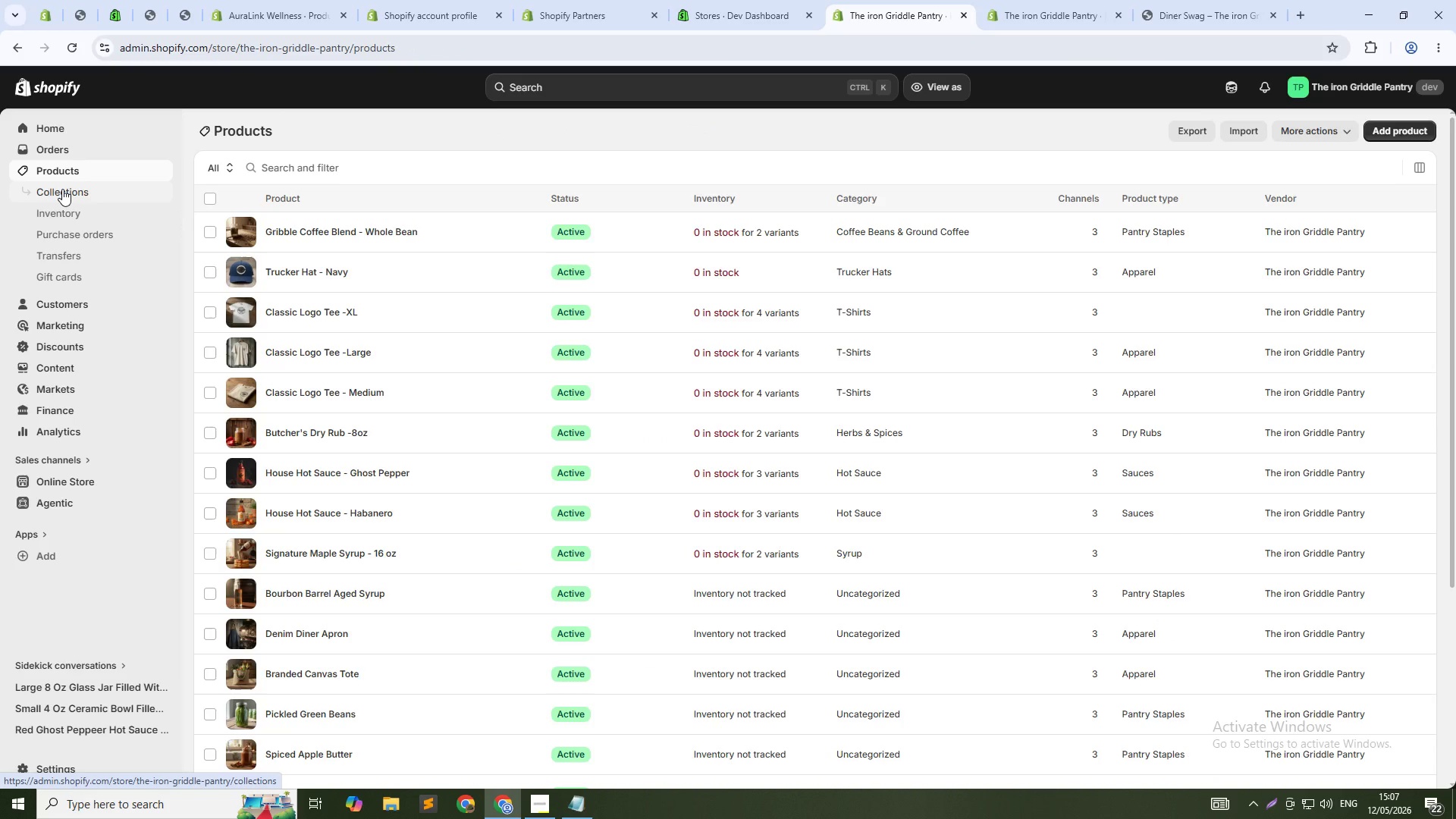 
scroll: coordinate [347, 442], scroll_direction: down, amount: 4.0
 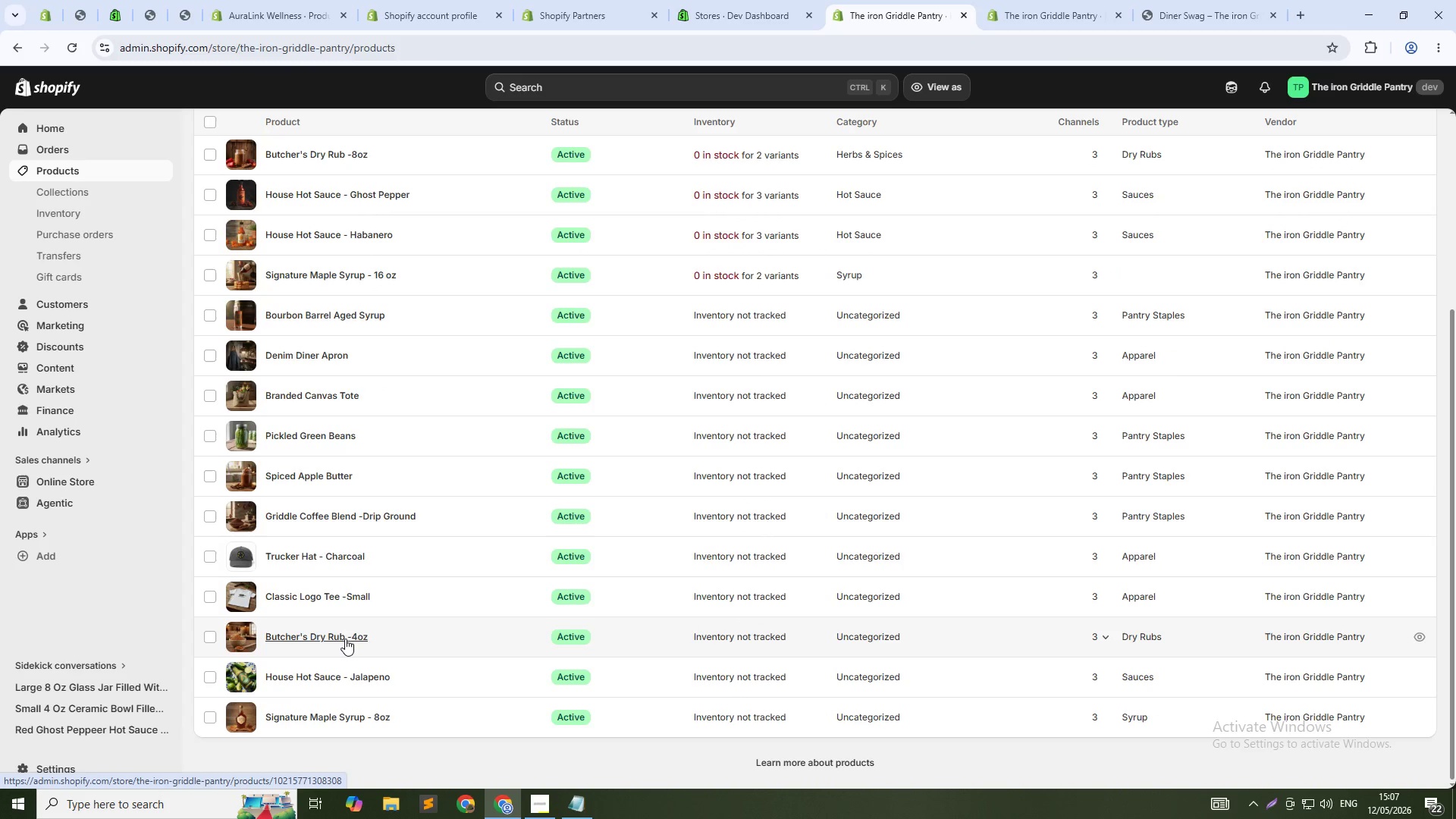 
left_click([336, 639])
 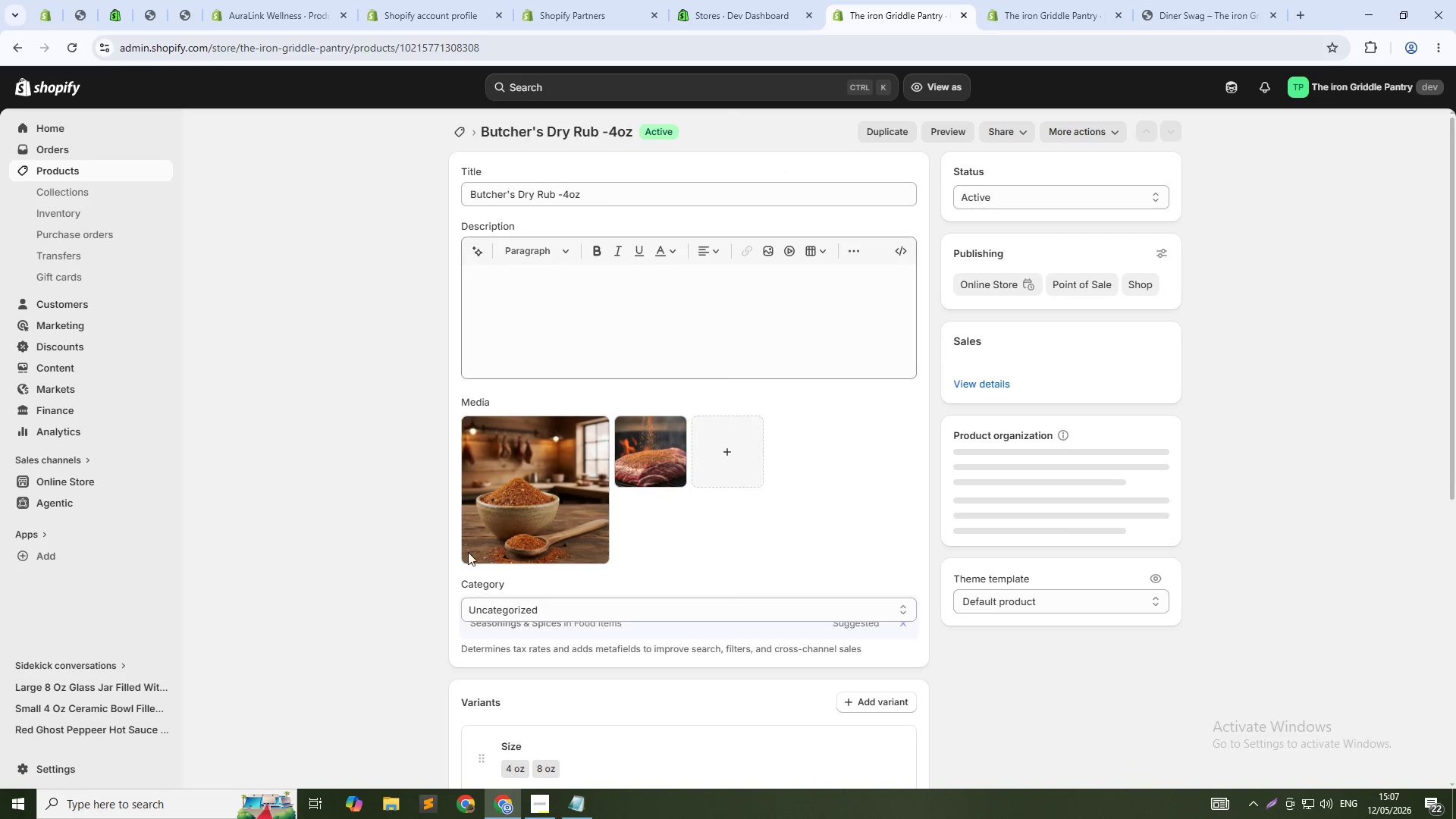 
scroll: coordinate [595, 513], scroll_direction: down, amount: 7.0
 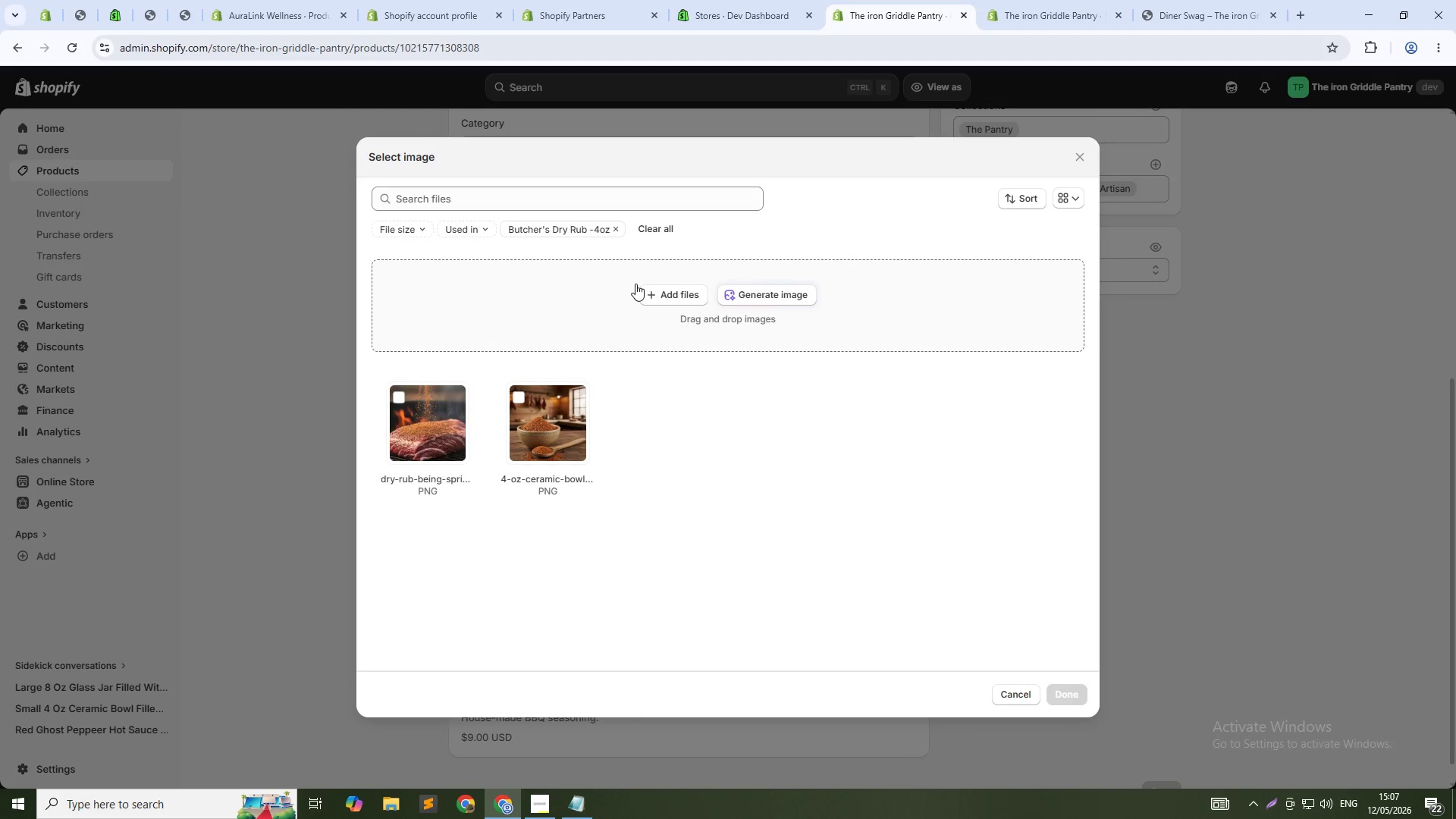 
left_click([650, 231])
 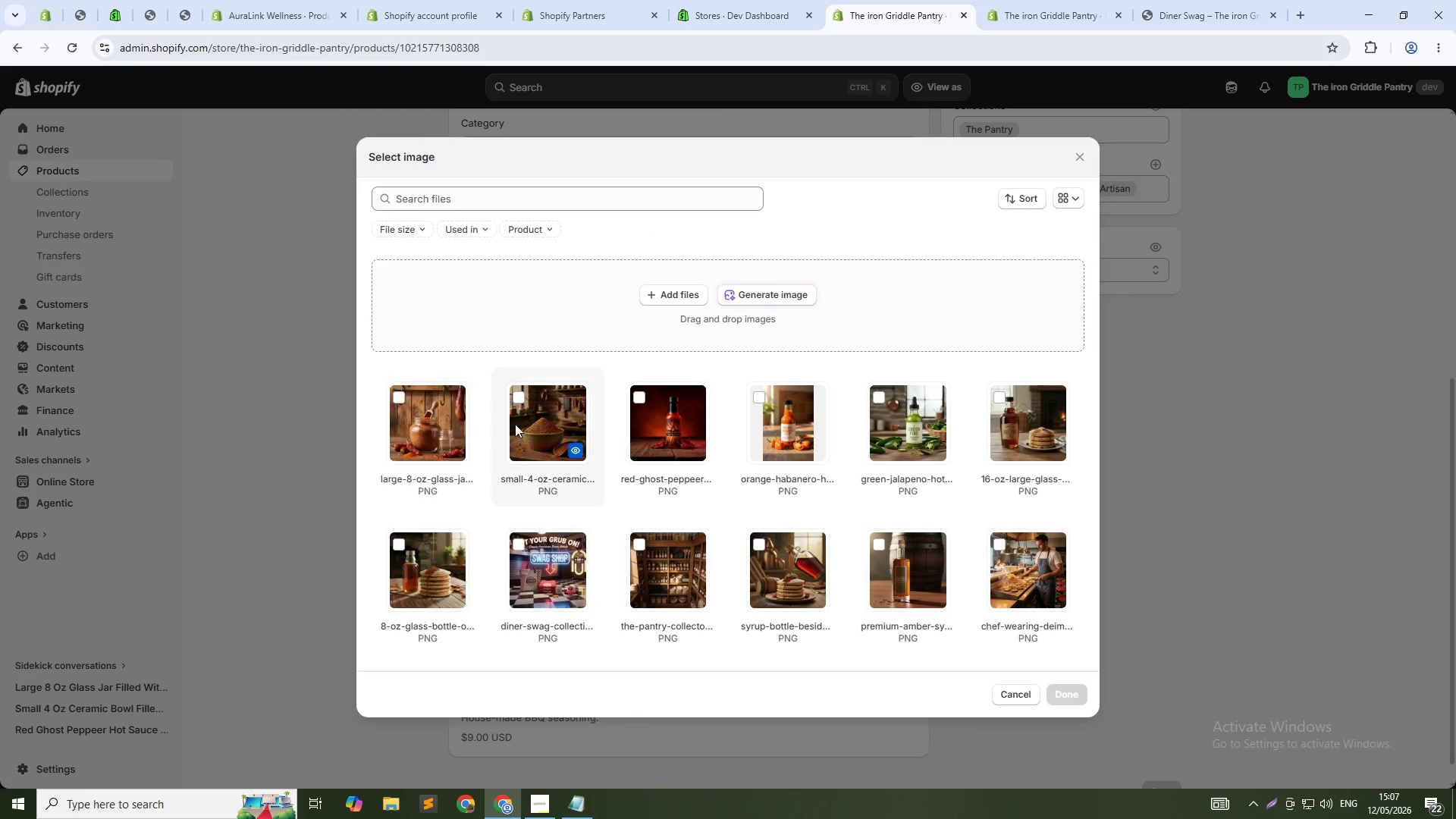 
left_click([525, 422])
 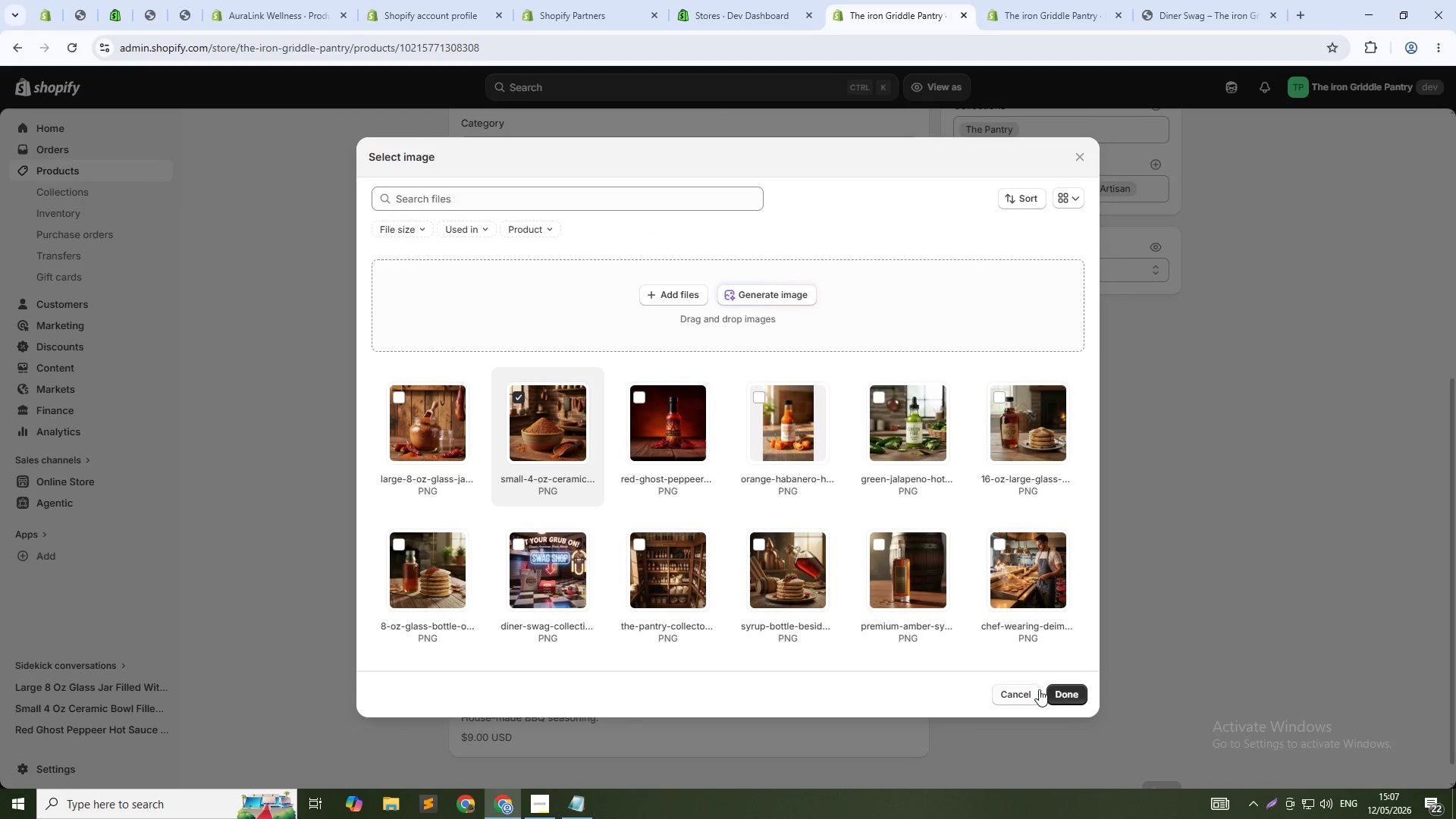 
left_click([1060, 694])
 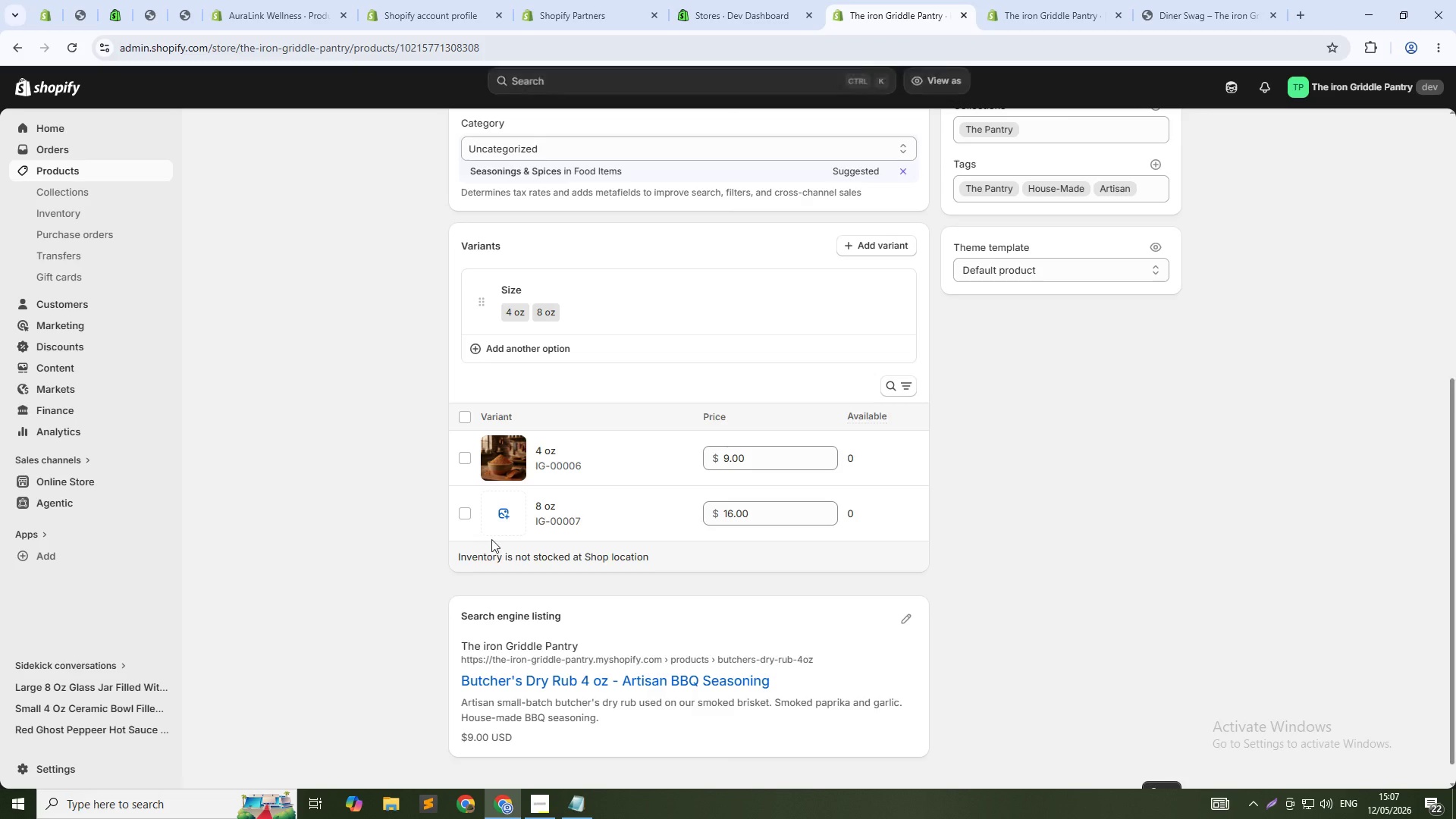 
left_click([500, 519])
 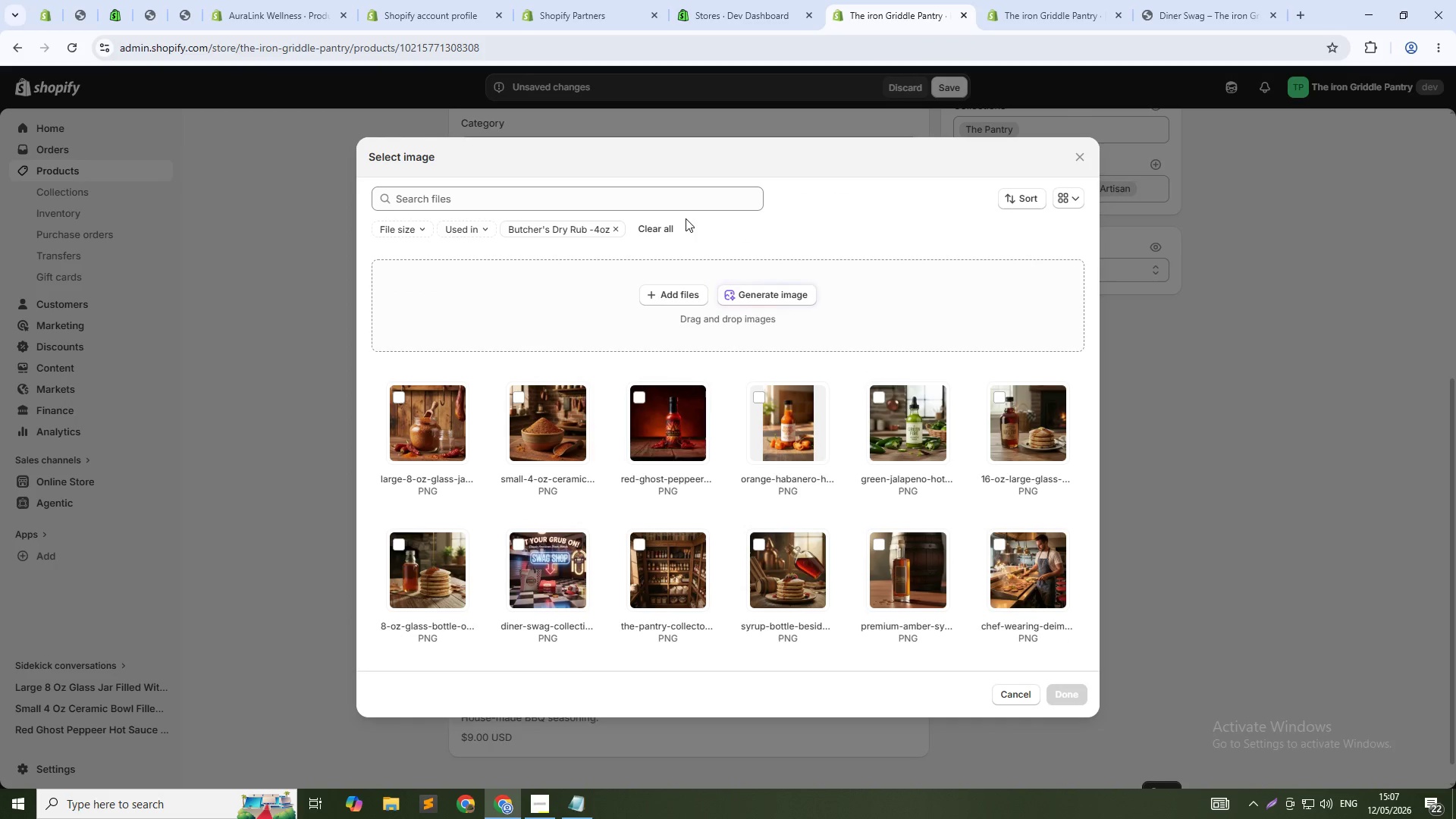 
left_click([655, 229])
 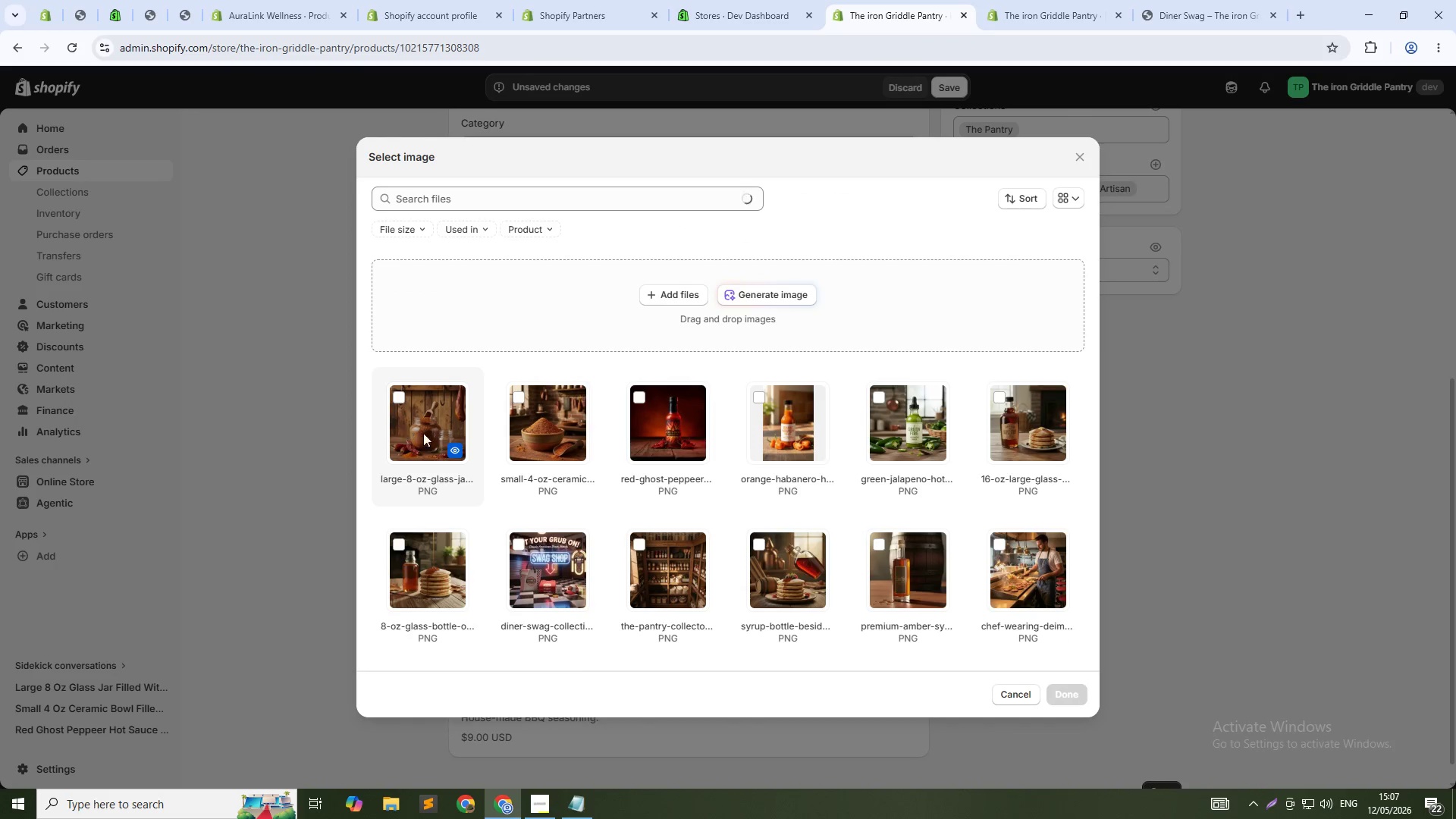 
left_click([454, 428])
 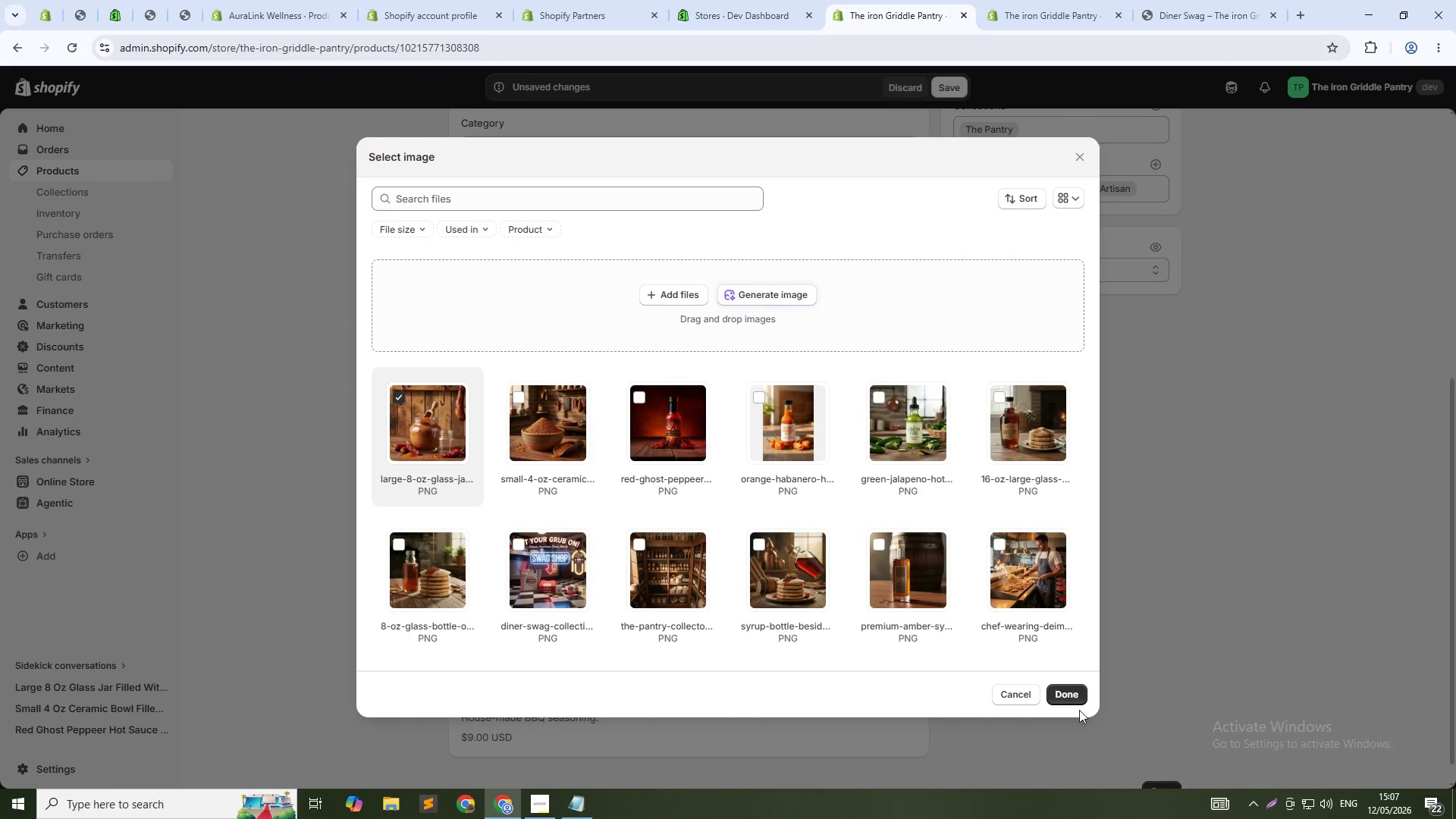 
left_click([1072, 693])
 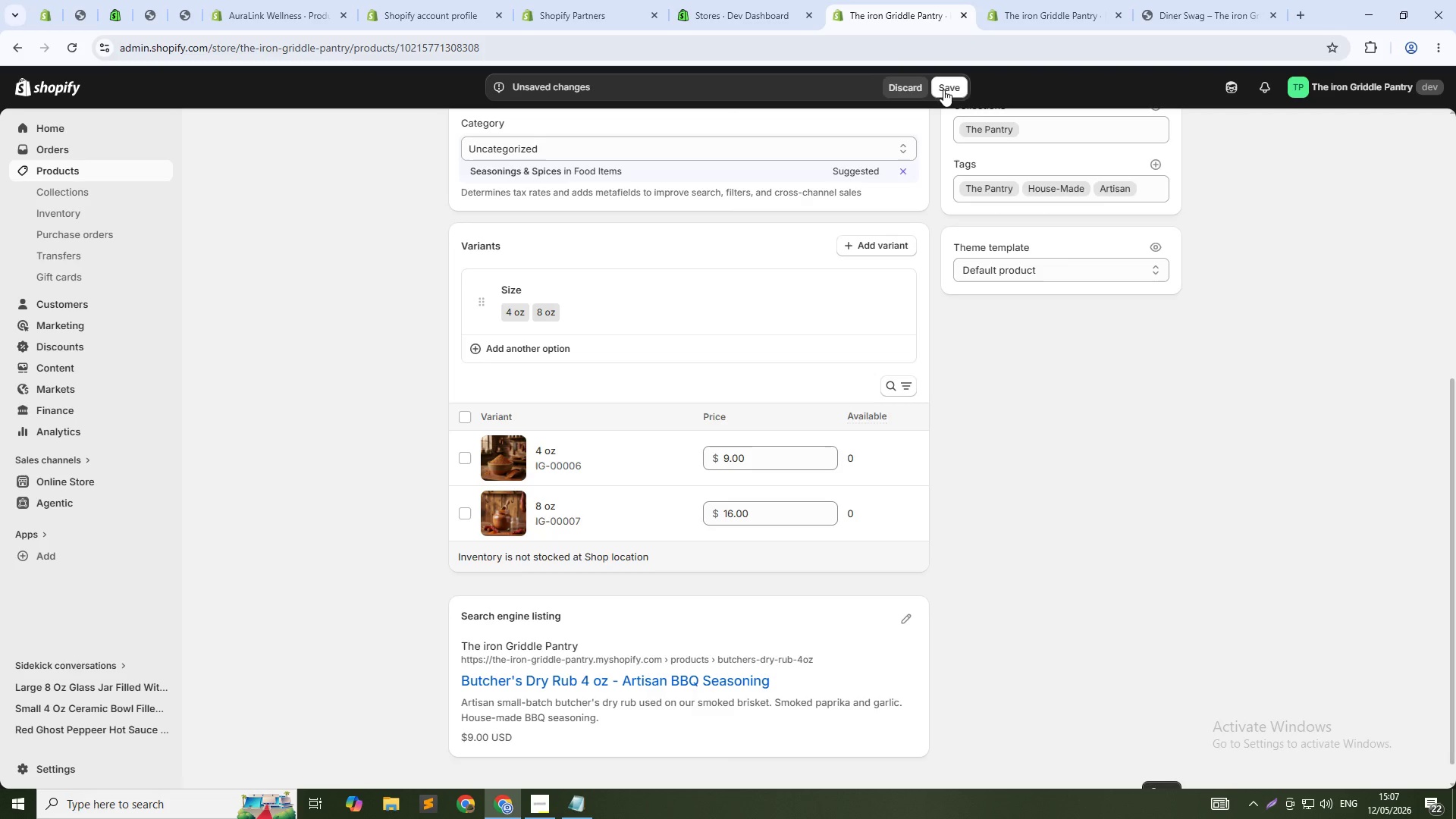 
left_click([959, 81])
 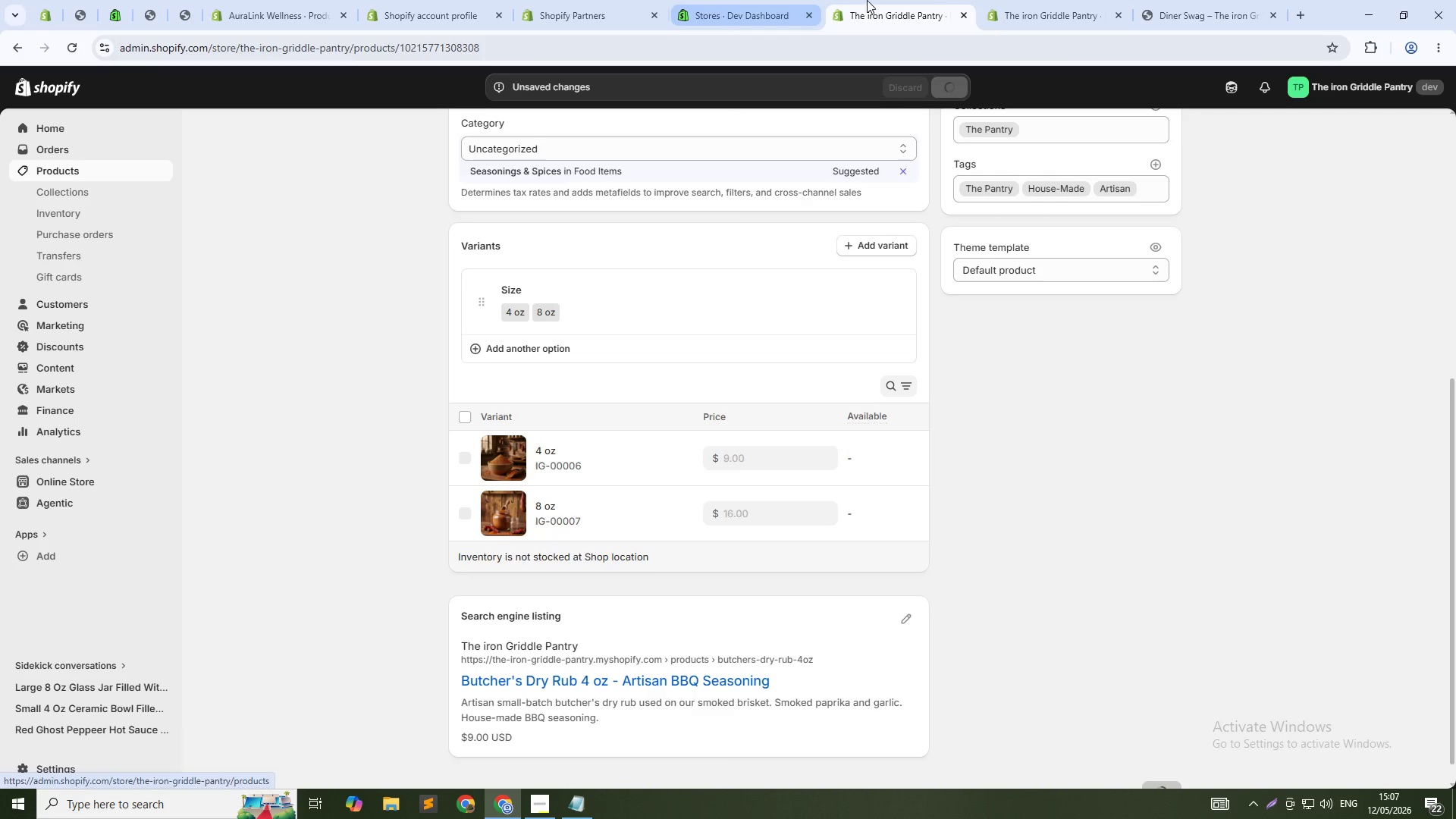 
scroll: coordinate [805, 416], scroll_direction: up, amount: 11.0
 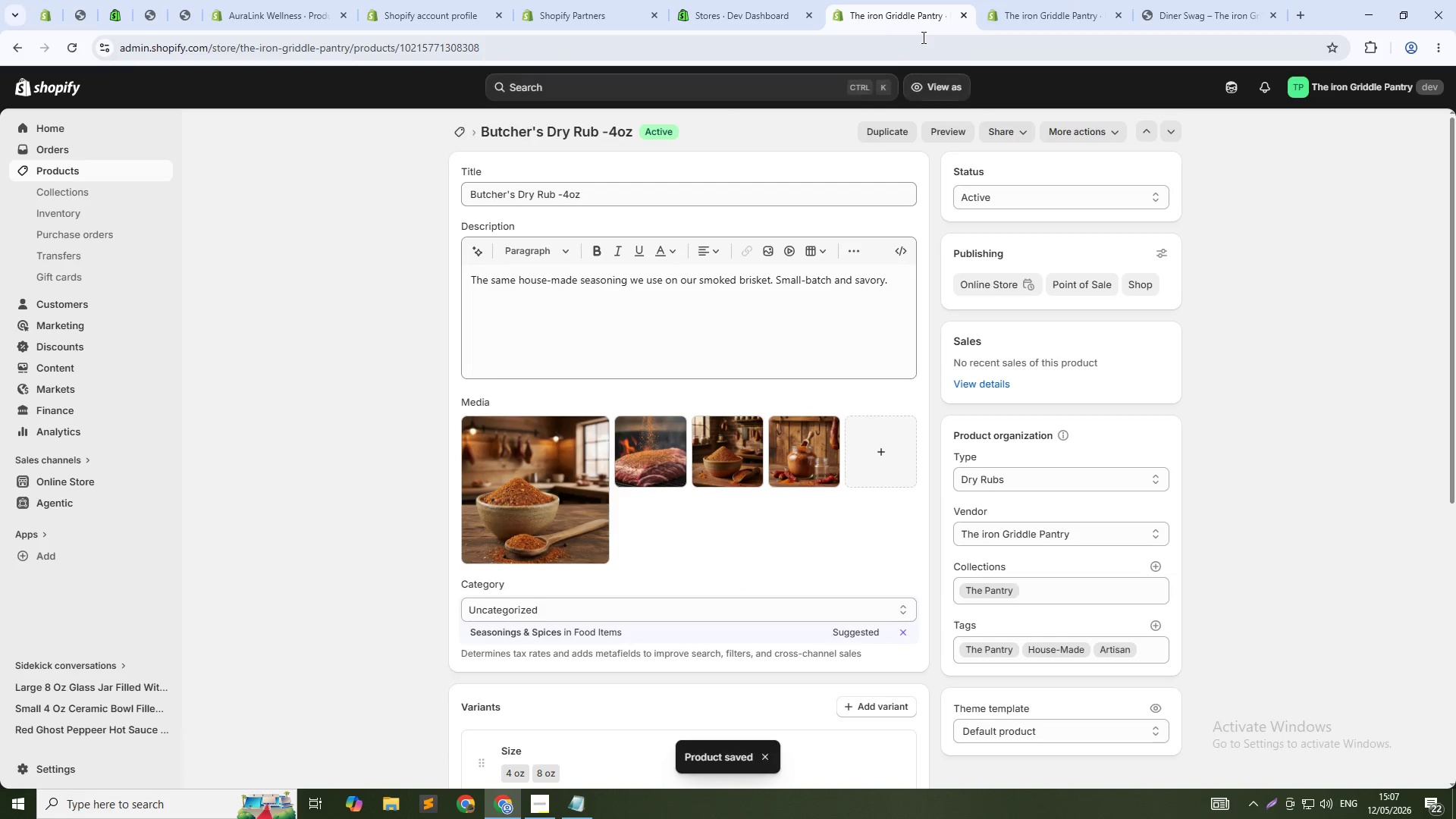 
left_click([1006, 0])
 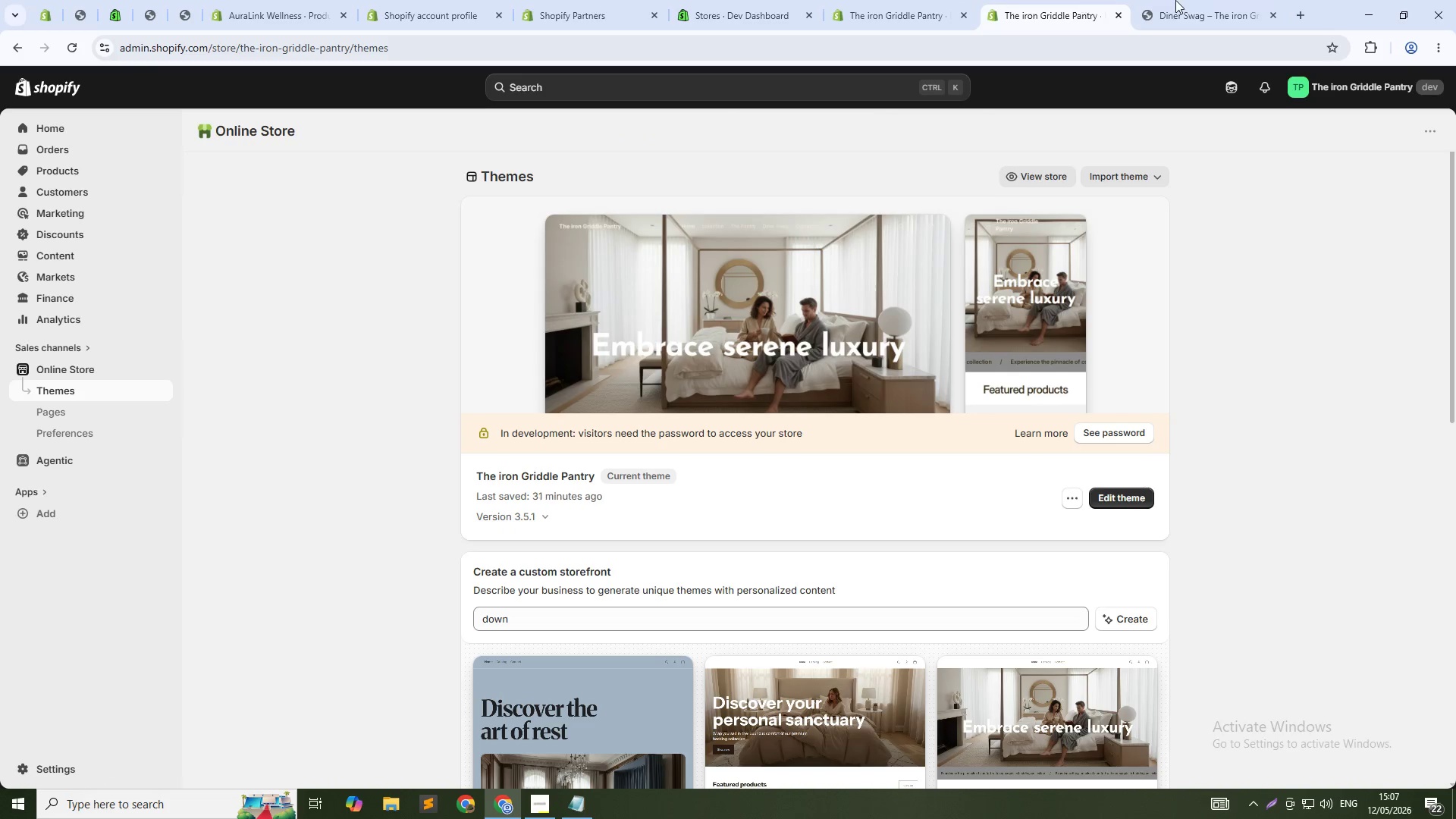 
left_click([1179, 0])
 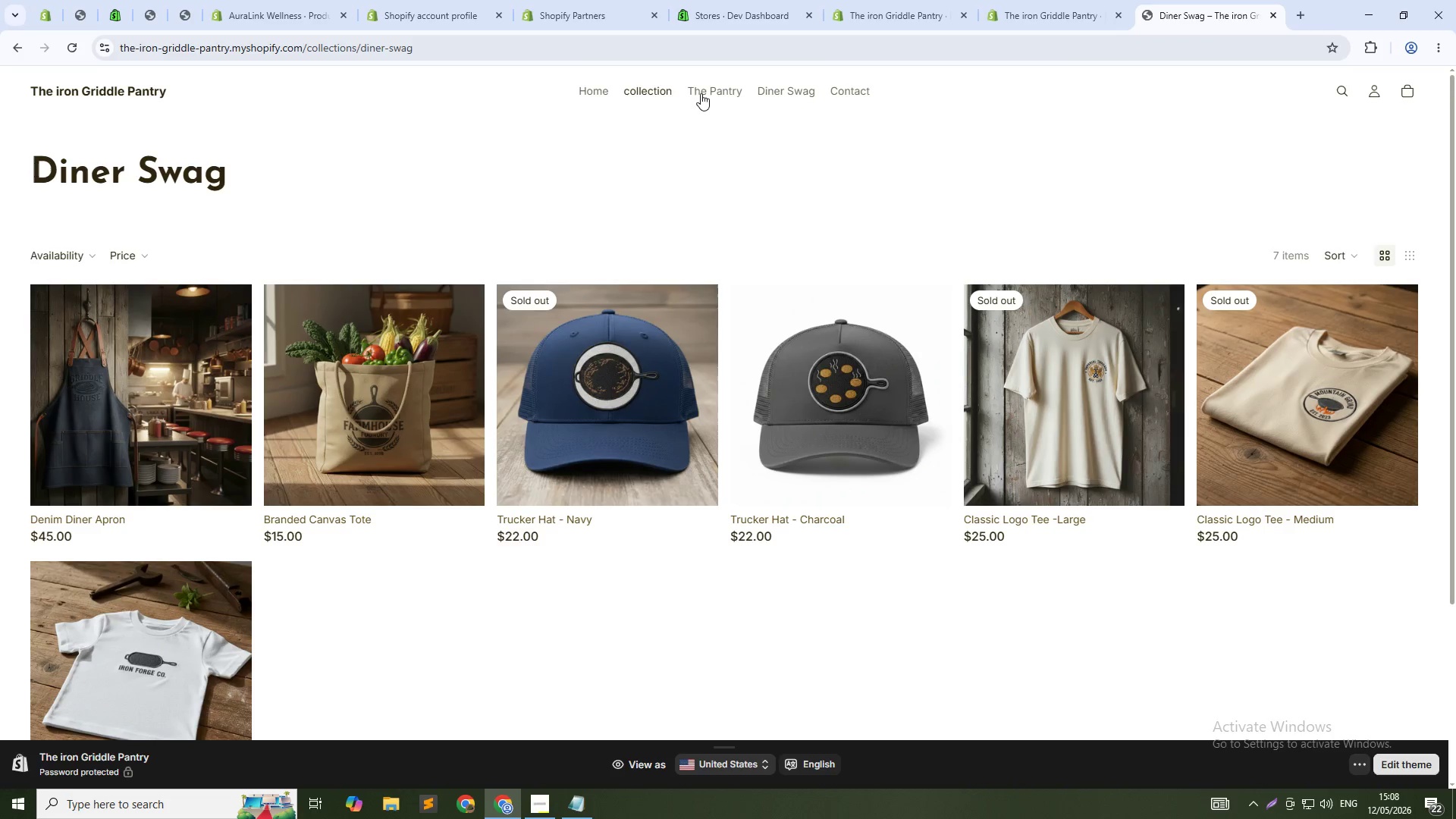 
left_click([797, 94])
 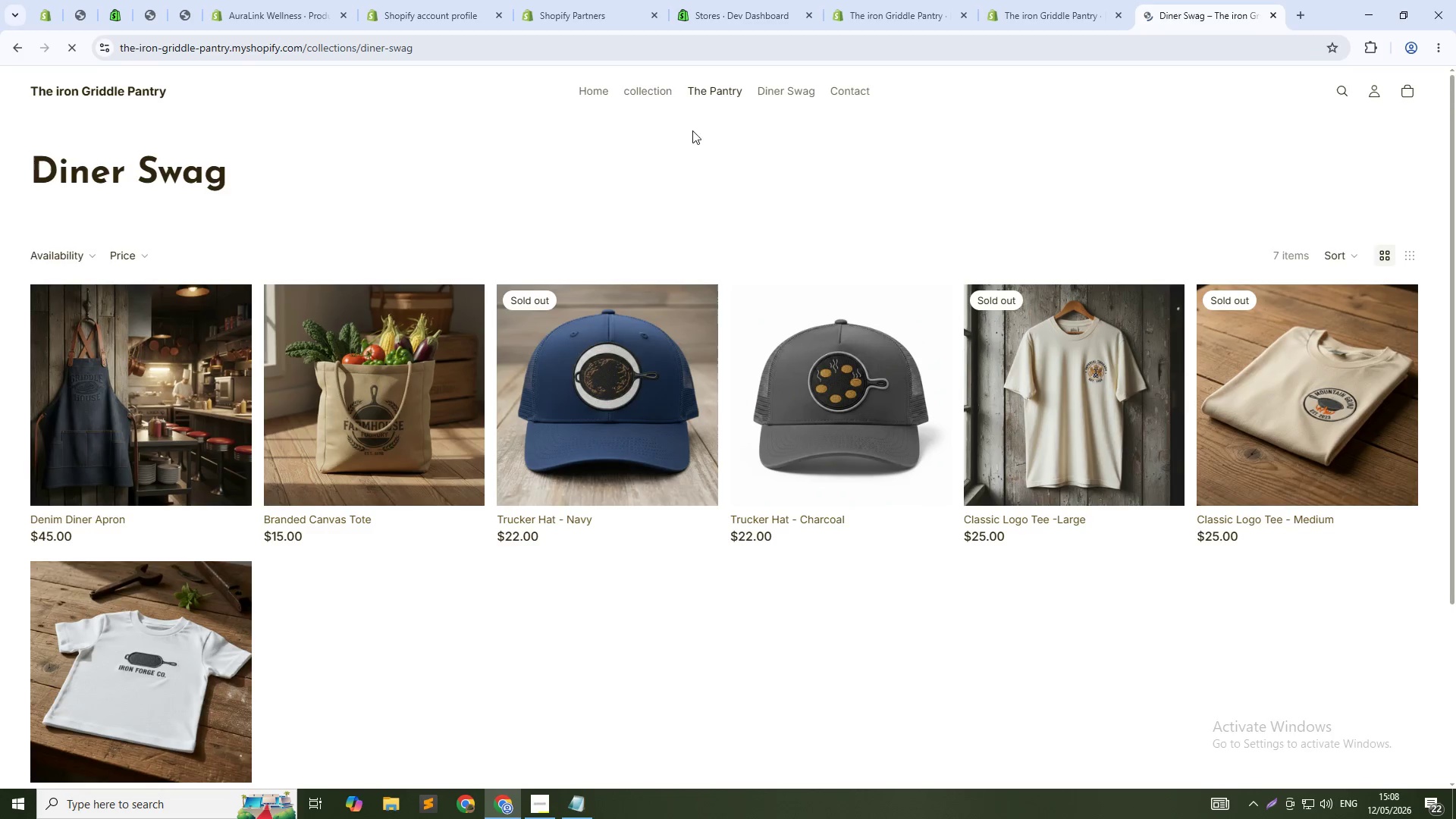 
left_click([718, 96])
 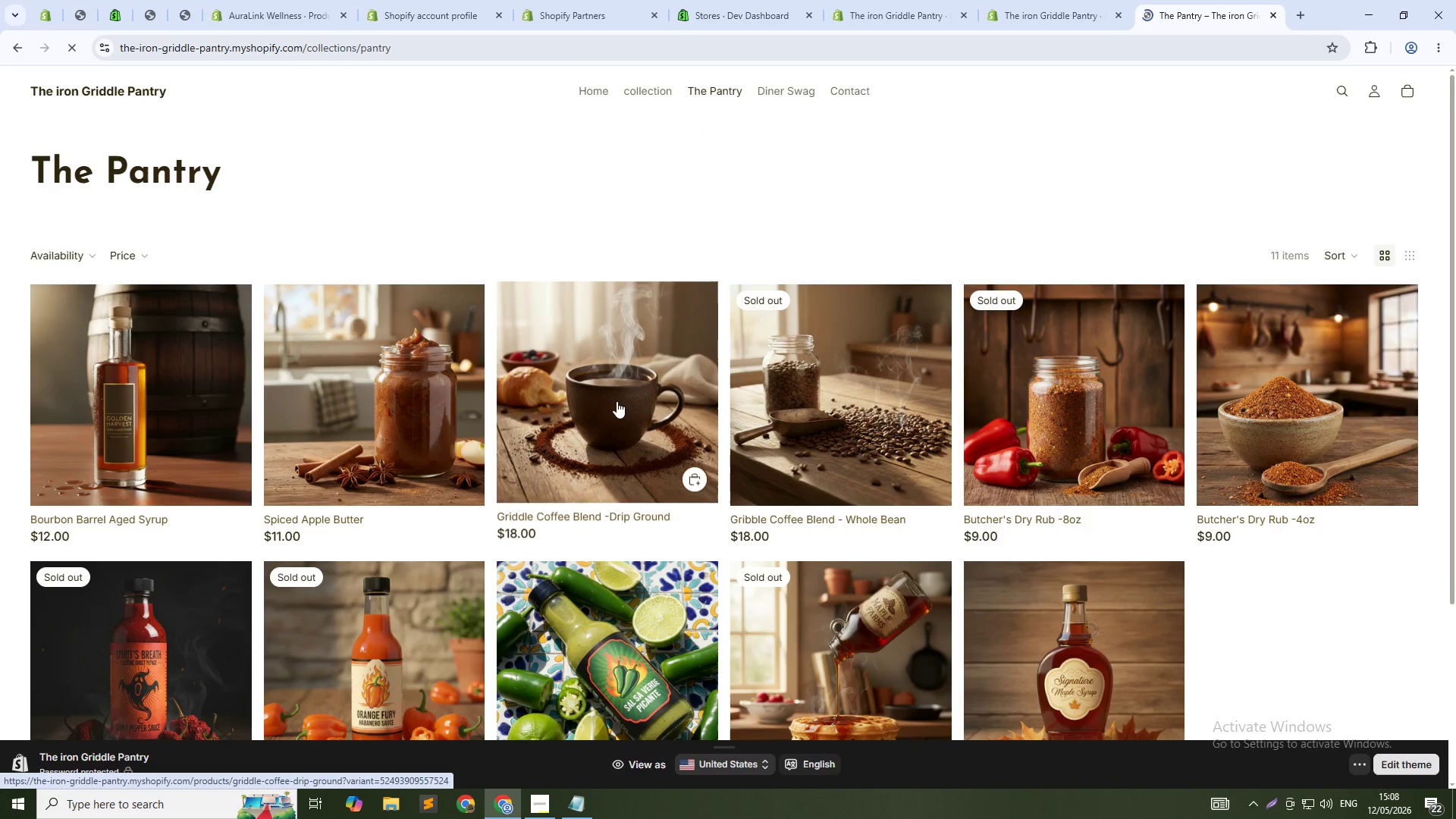 
wait(6.45)
 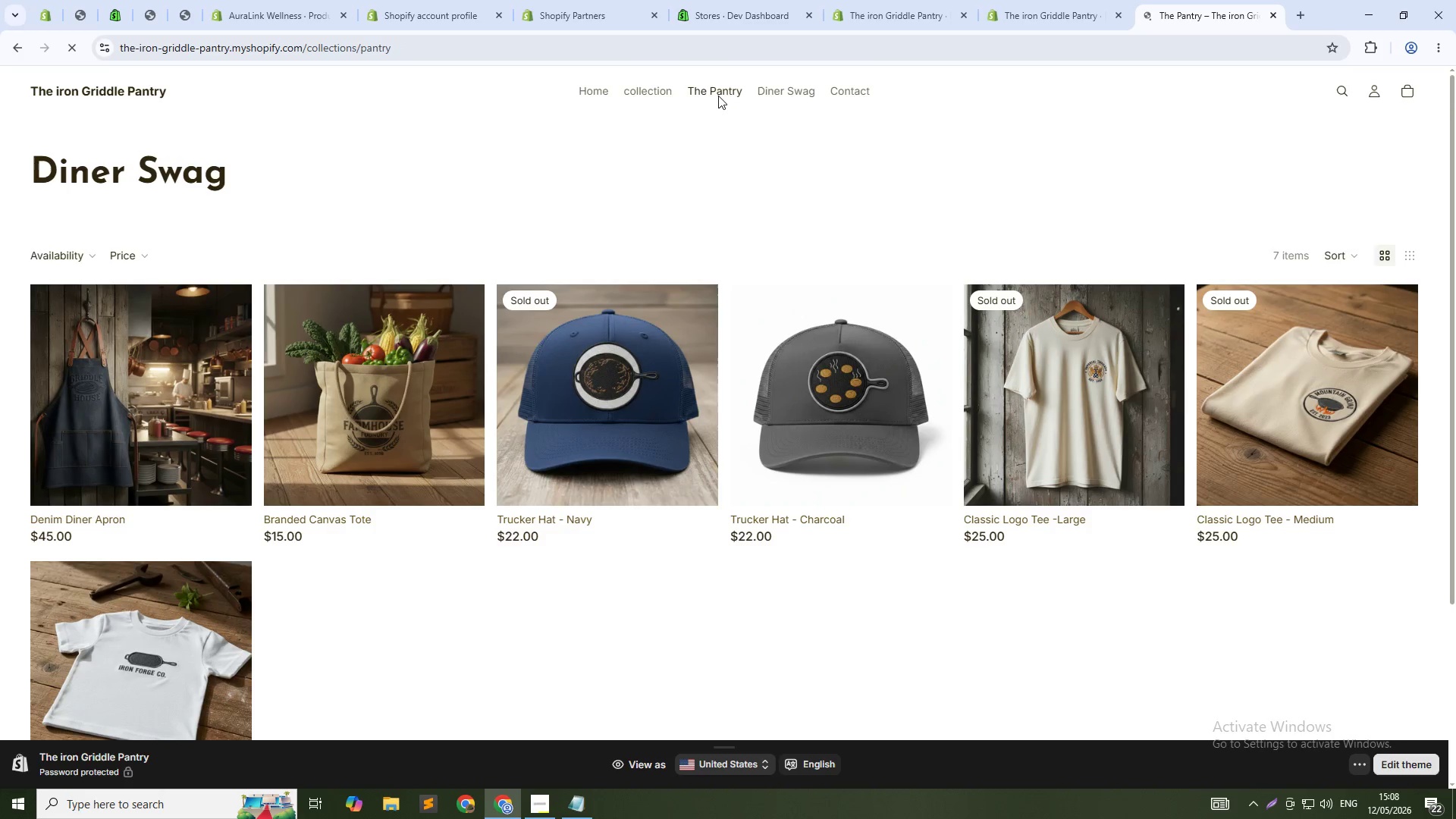 
left_click([1037, 405])
 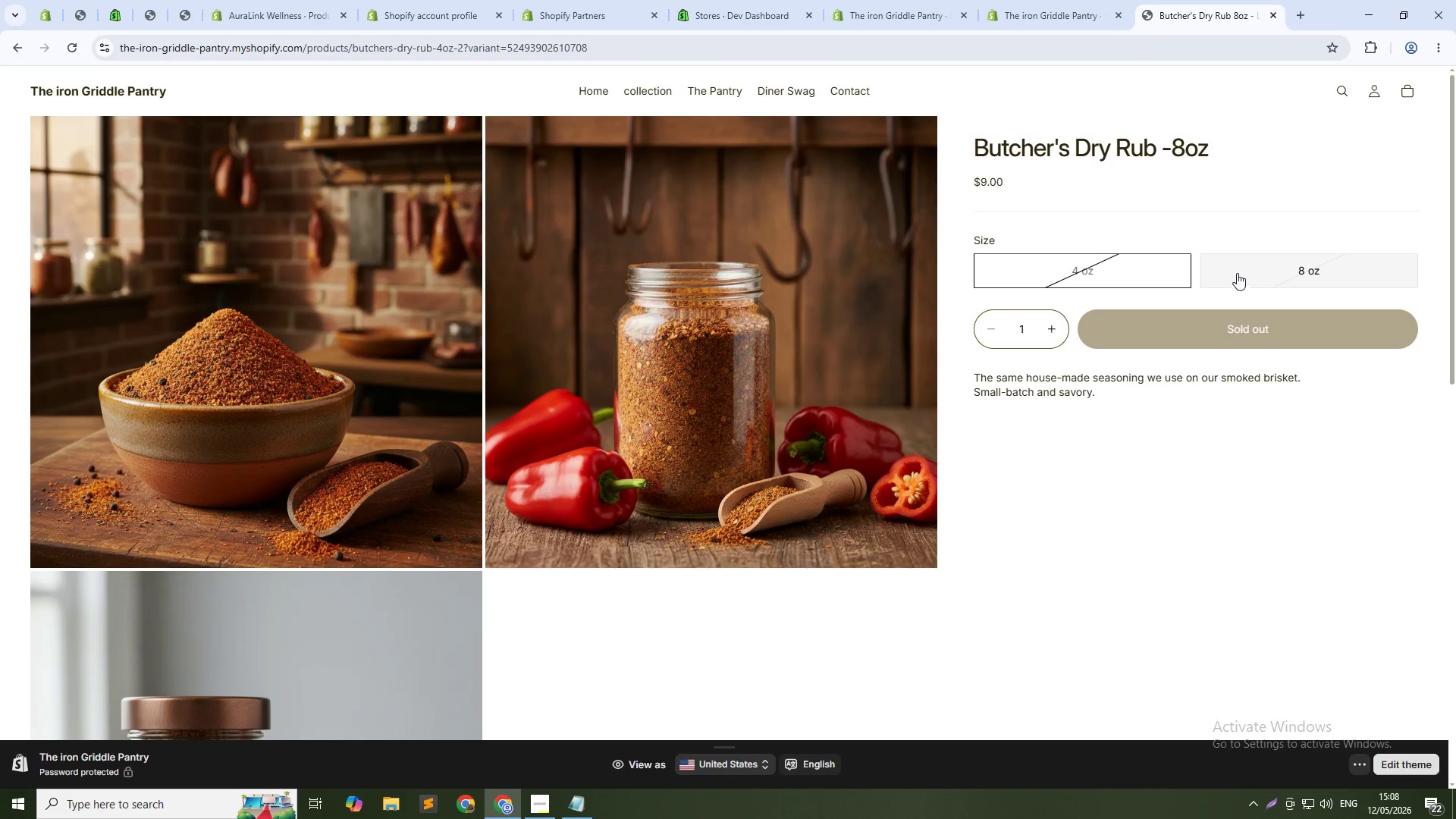 
wait(7.59)
 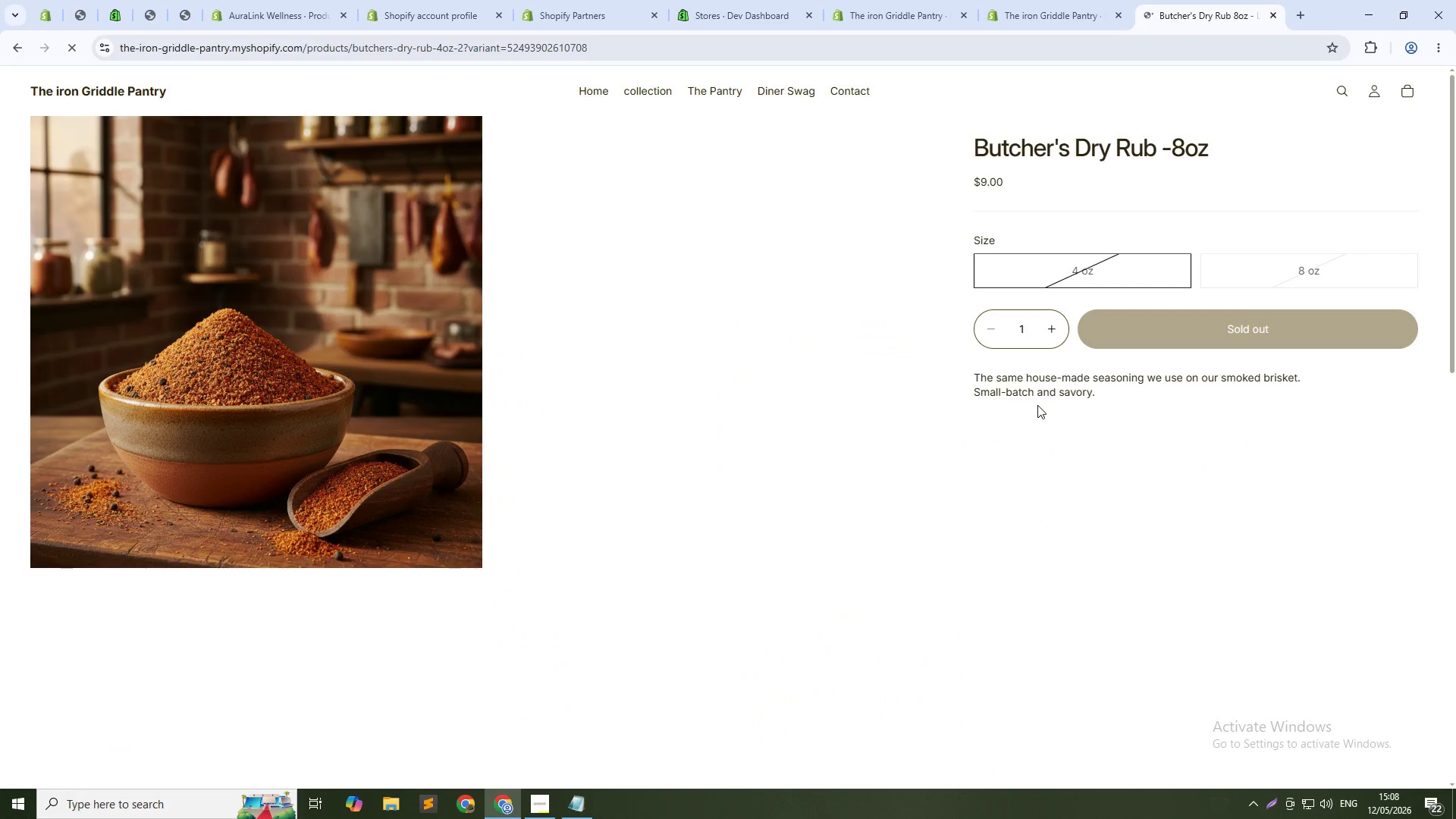 
left_click([930, 0])
 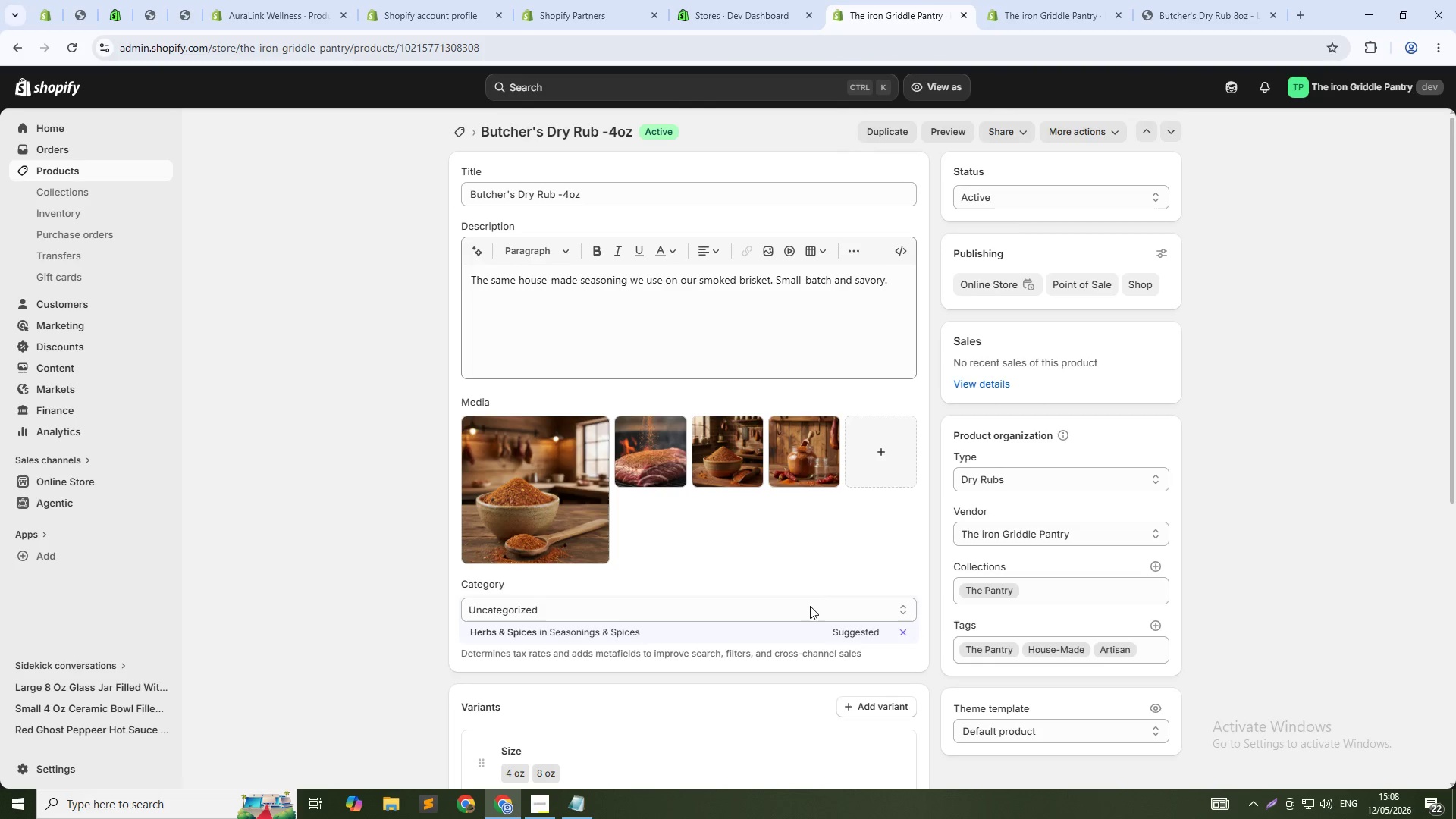 
scroll: coordinate [807, 585], scroll_direction: down, amount: 5.0
 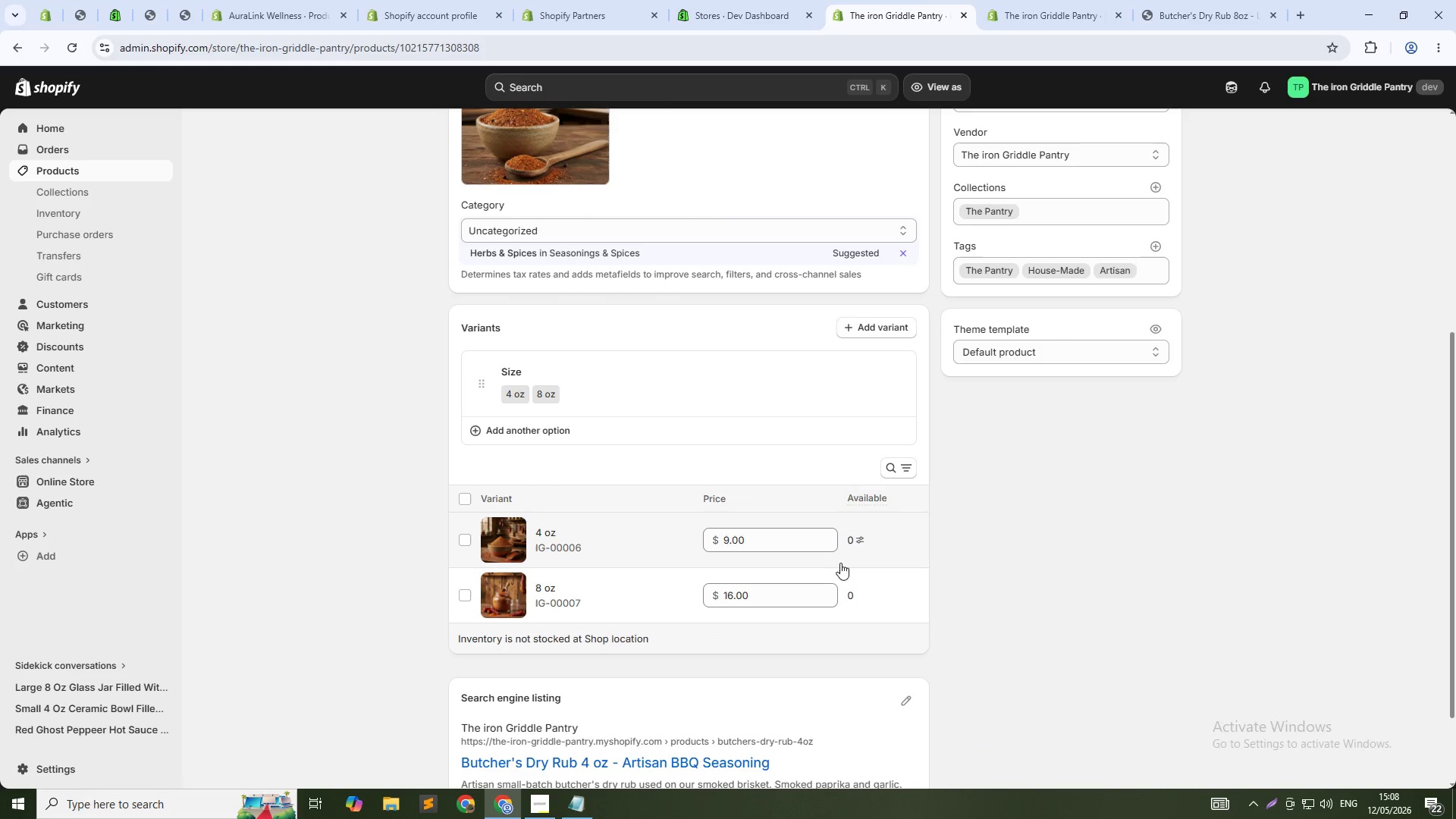 
left_click([863, 549])
 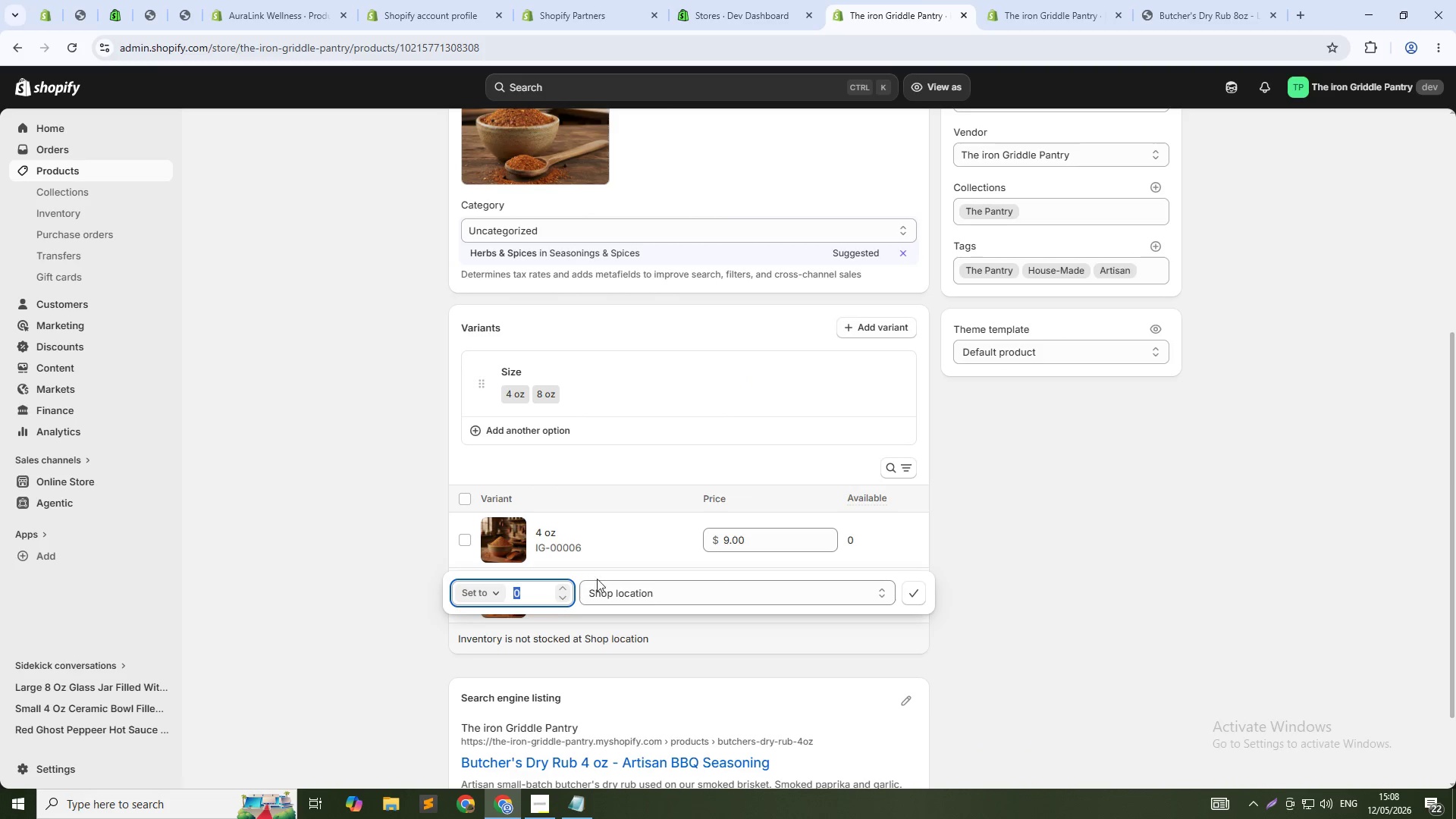 
left_click([655, 591])
 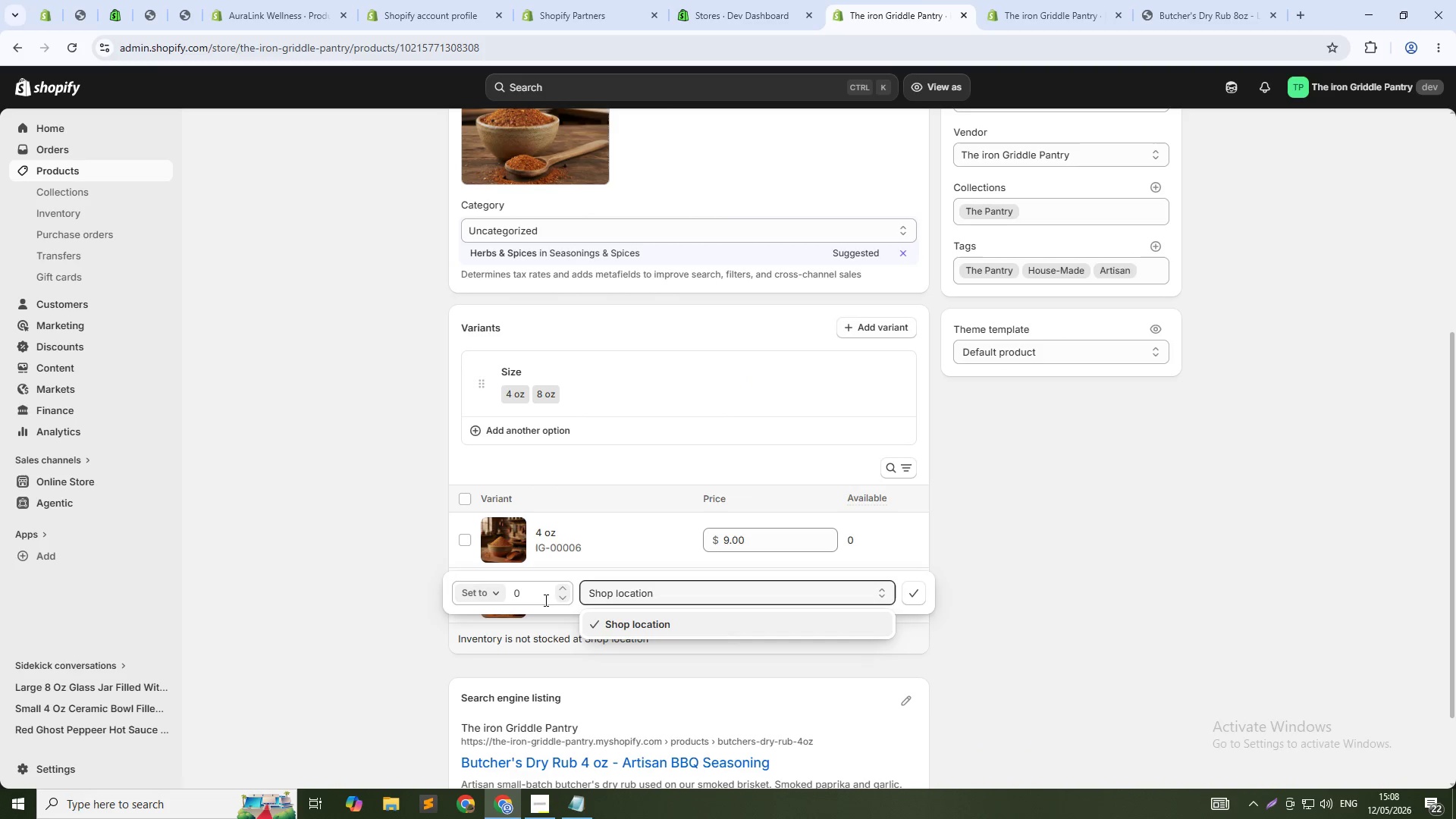 
left_click([522, 600])
 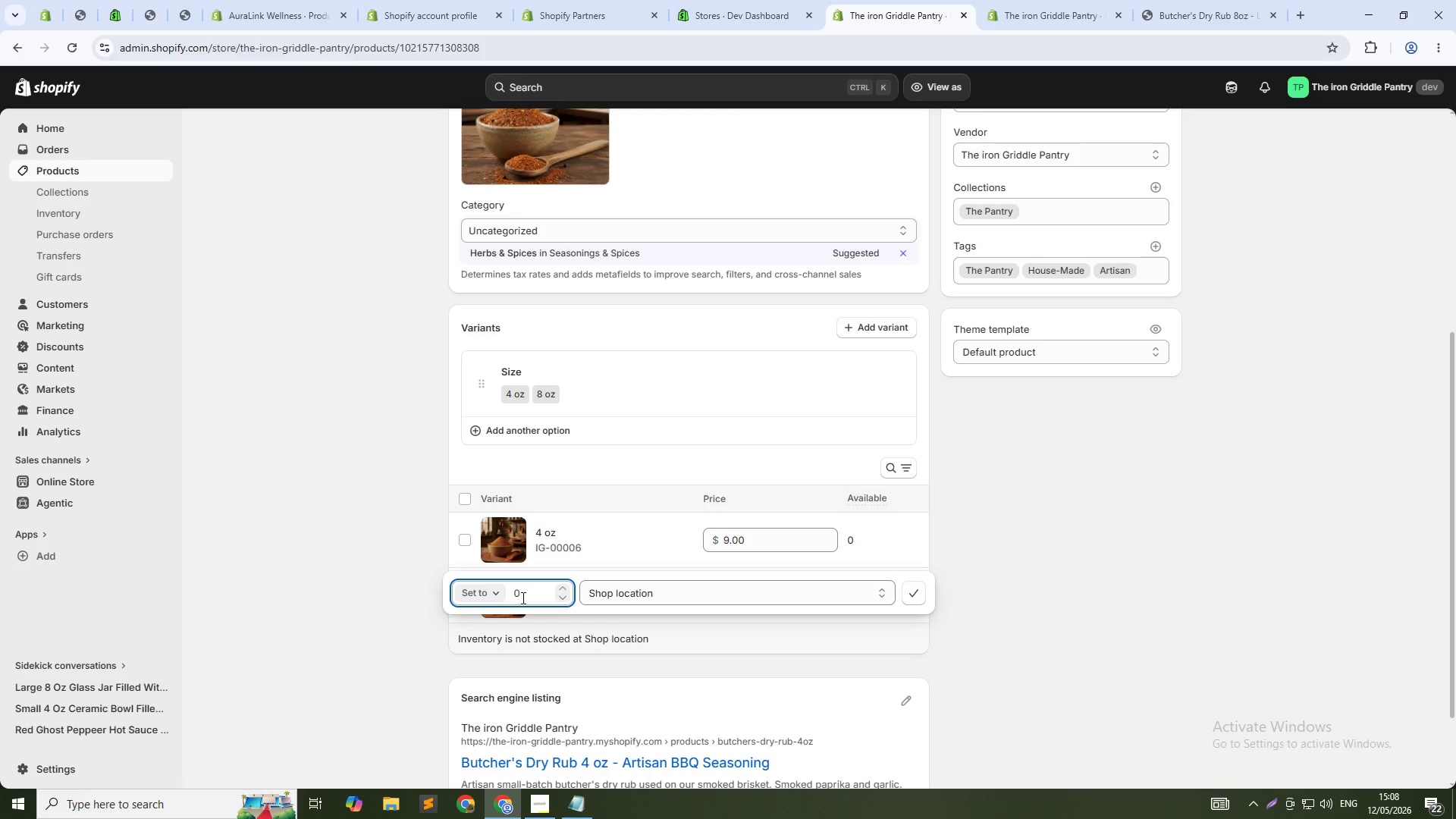 
type(10)
 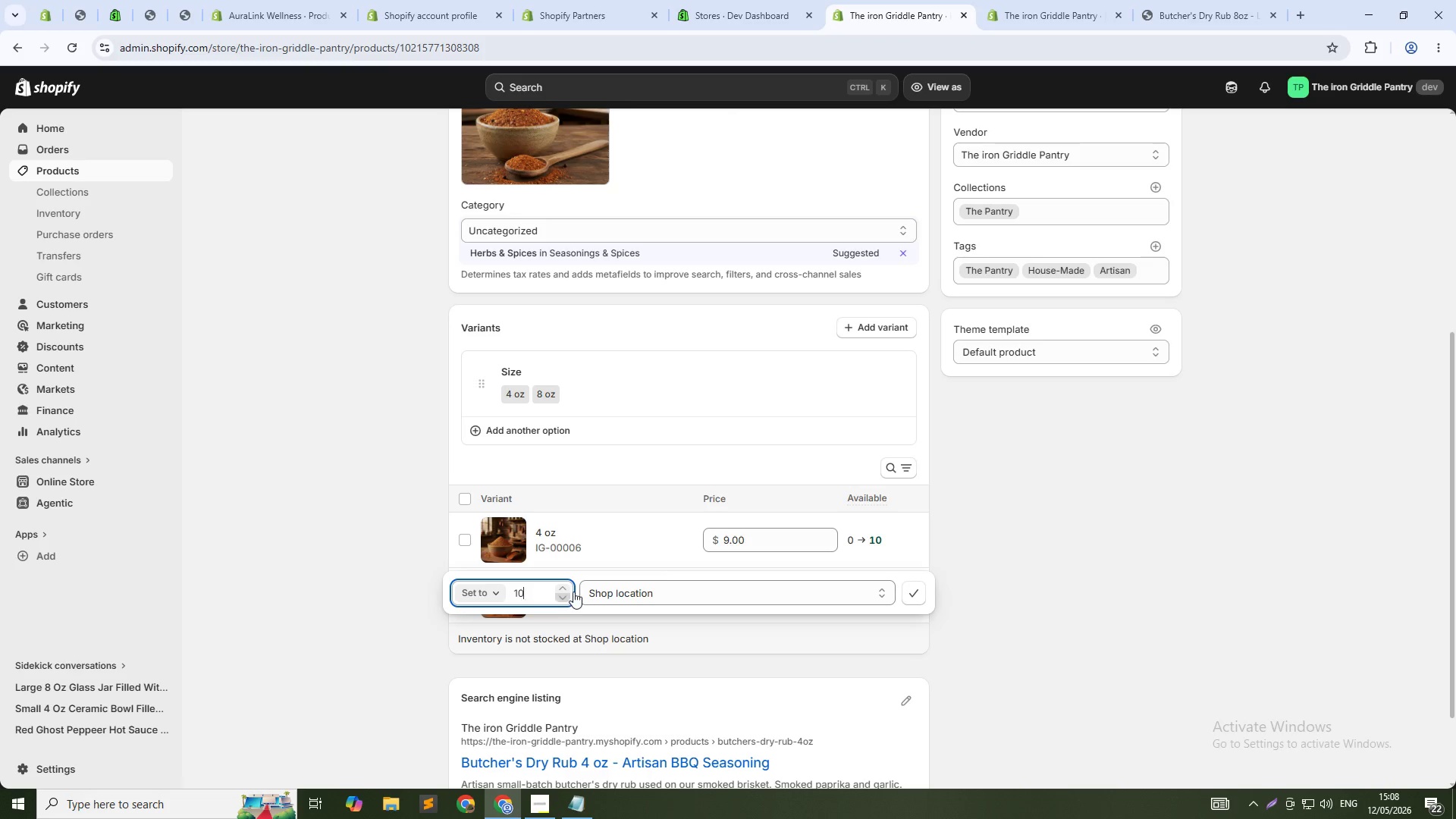 
key(0)
 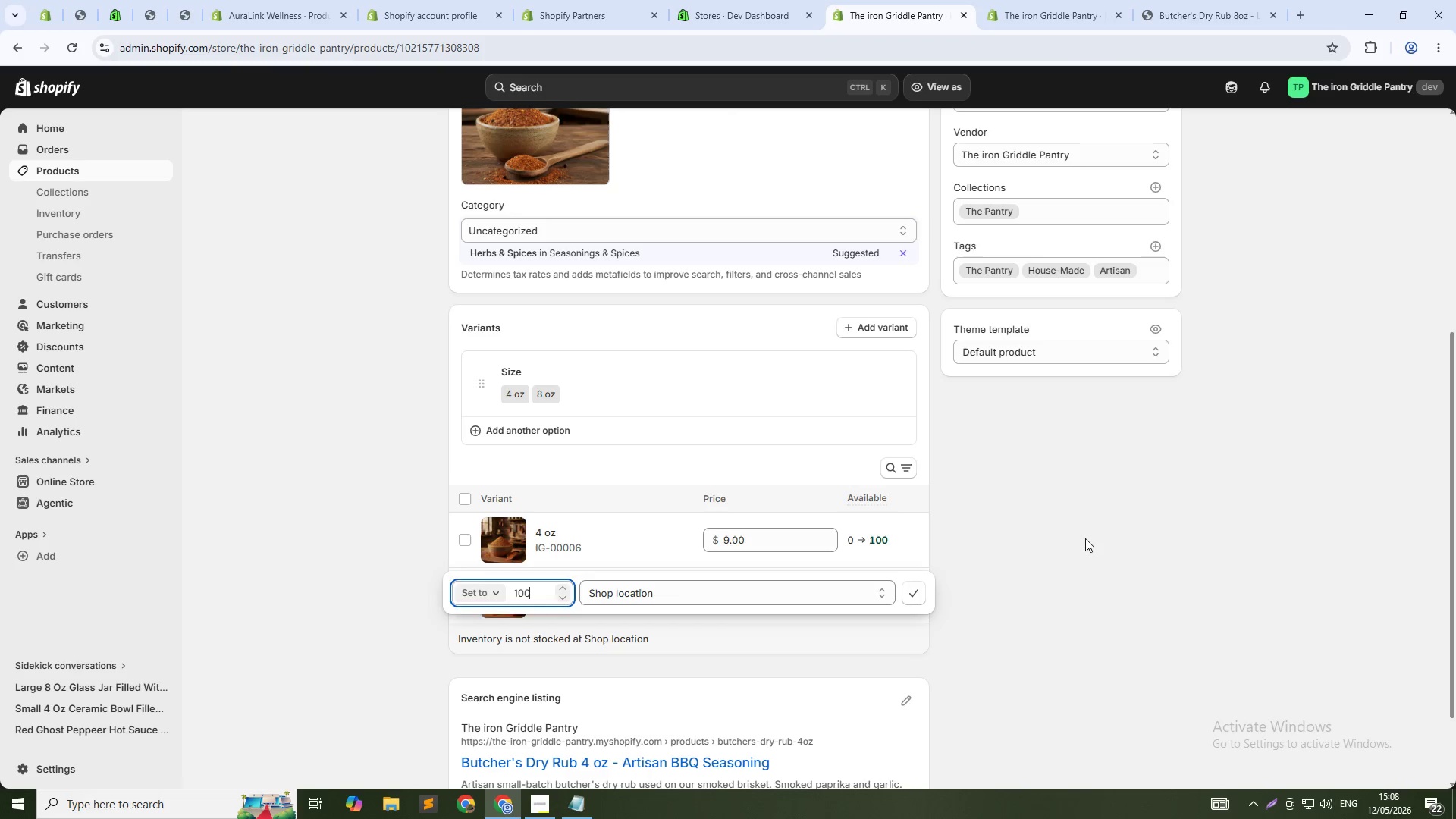 
left_click([1085, 538])
 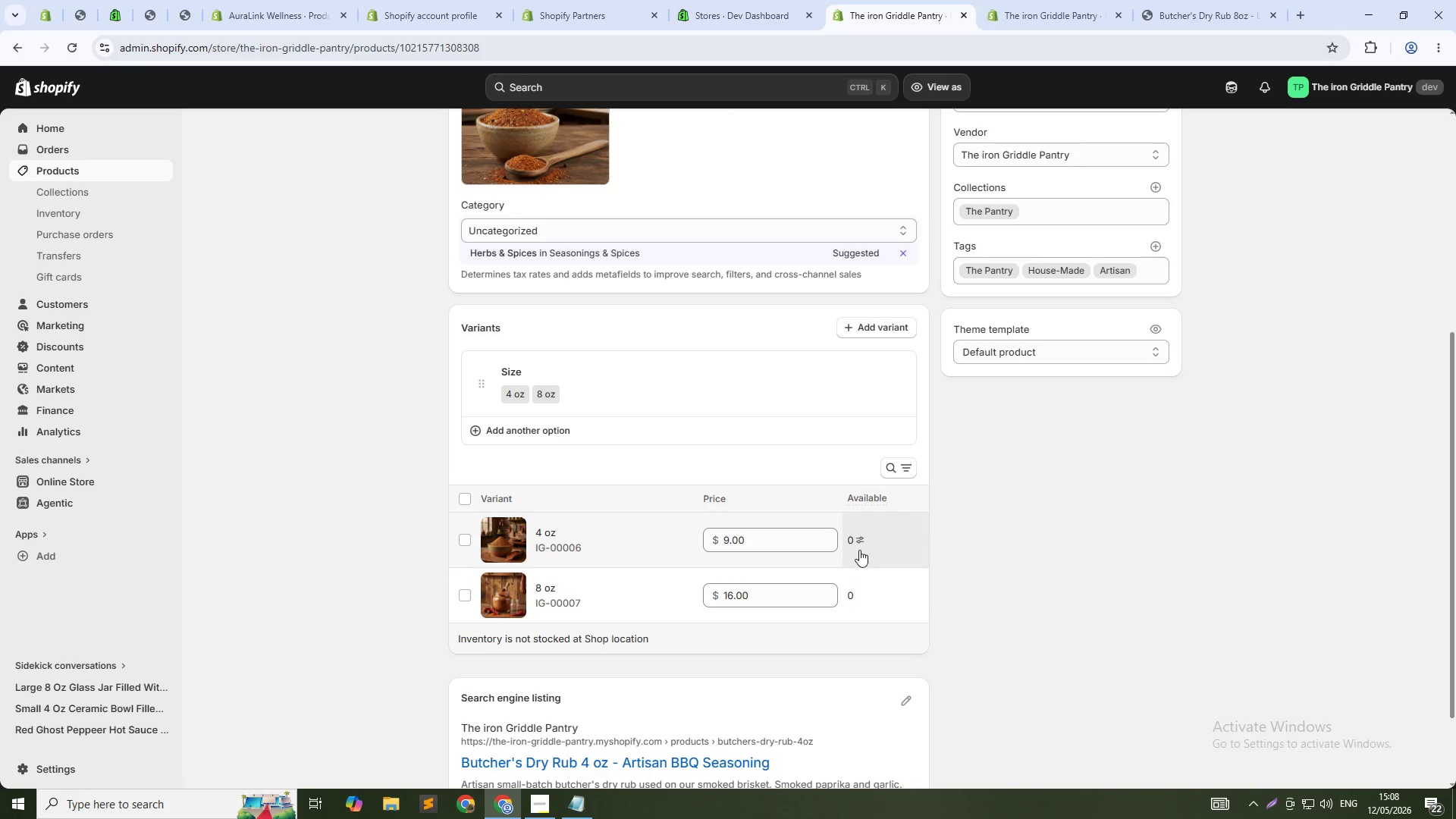 
left_click([852, 538])
 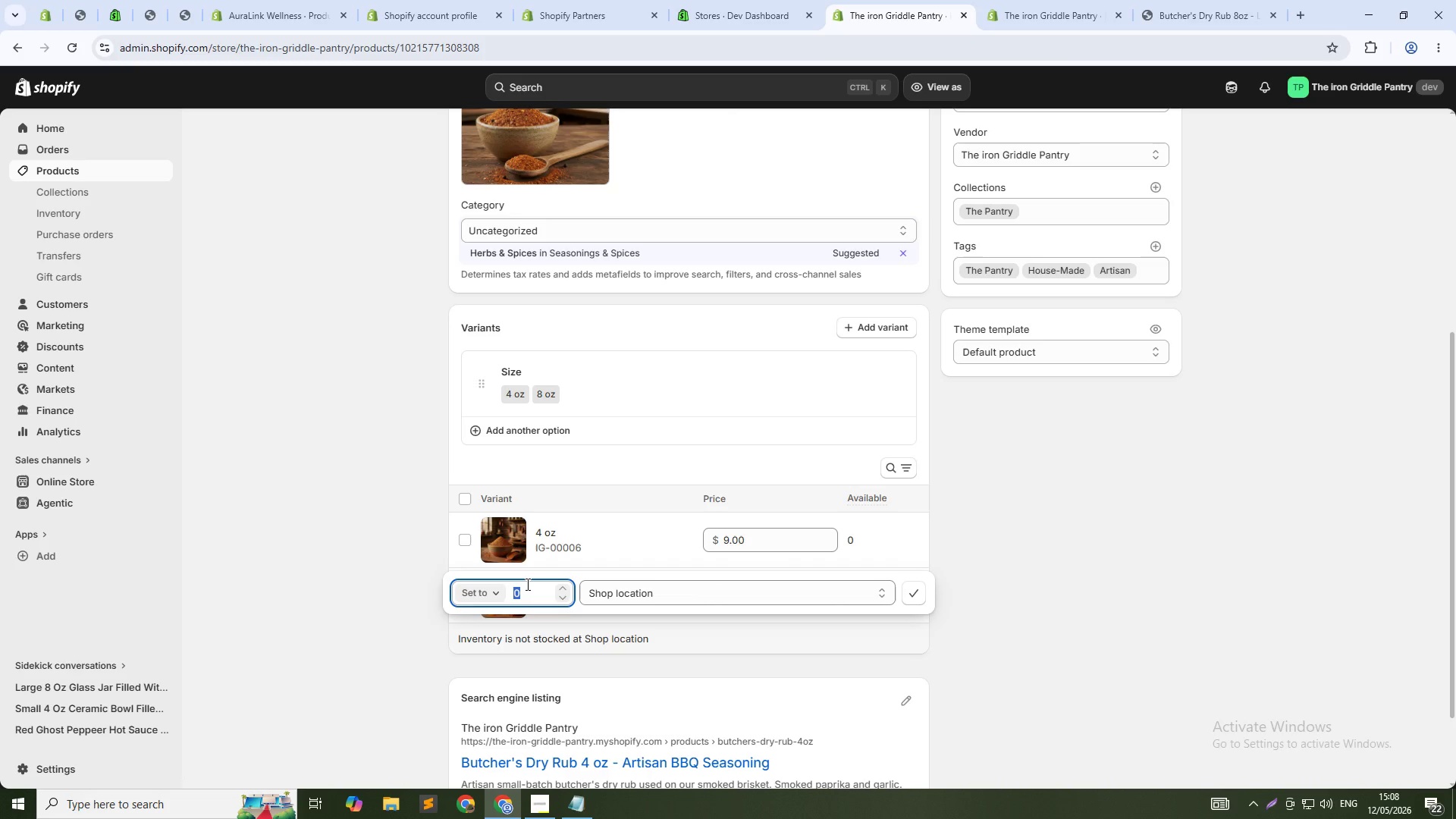 
type(100)
 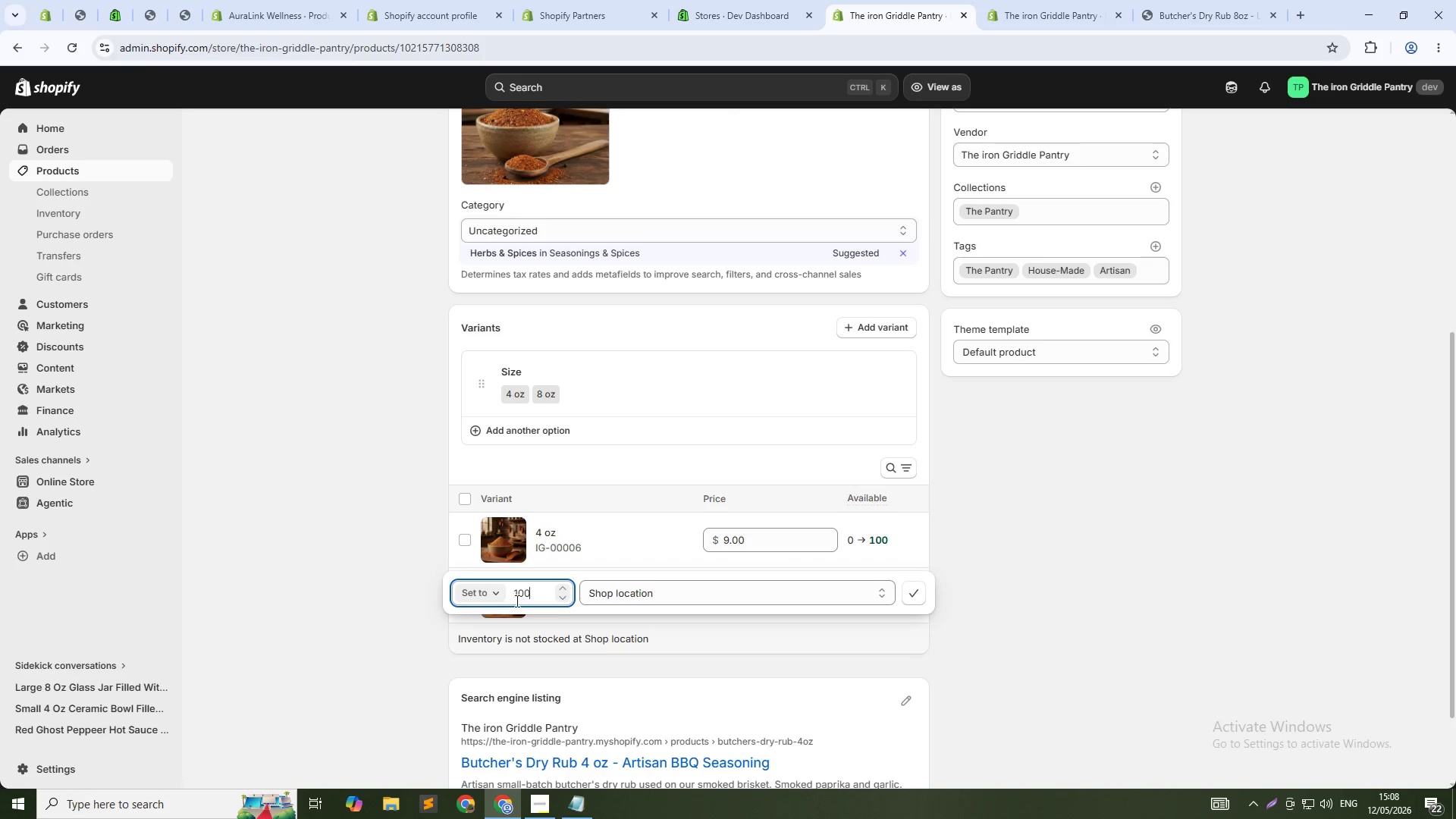 
left_click([497, 593])
 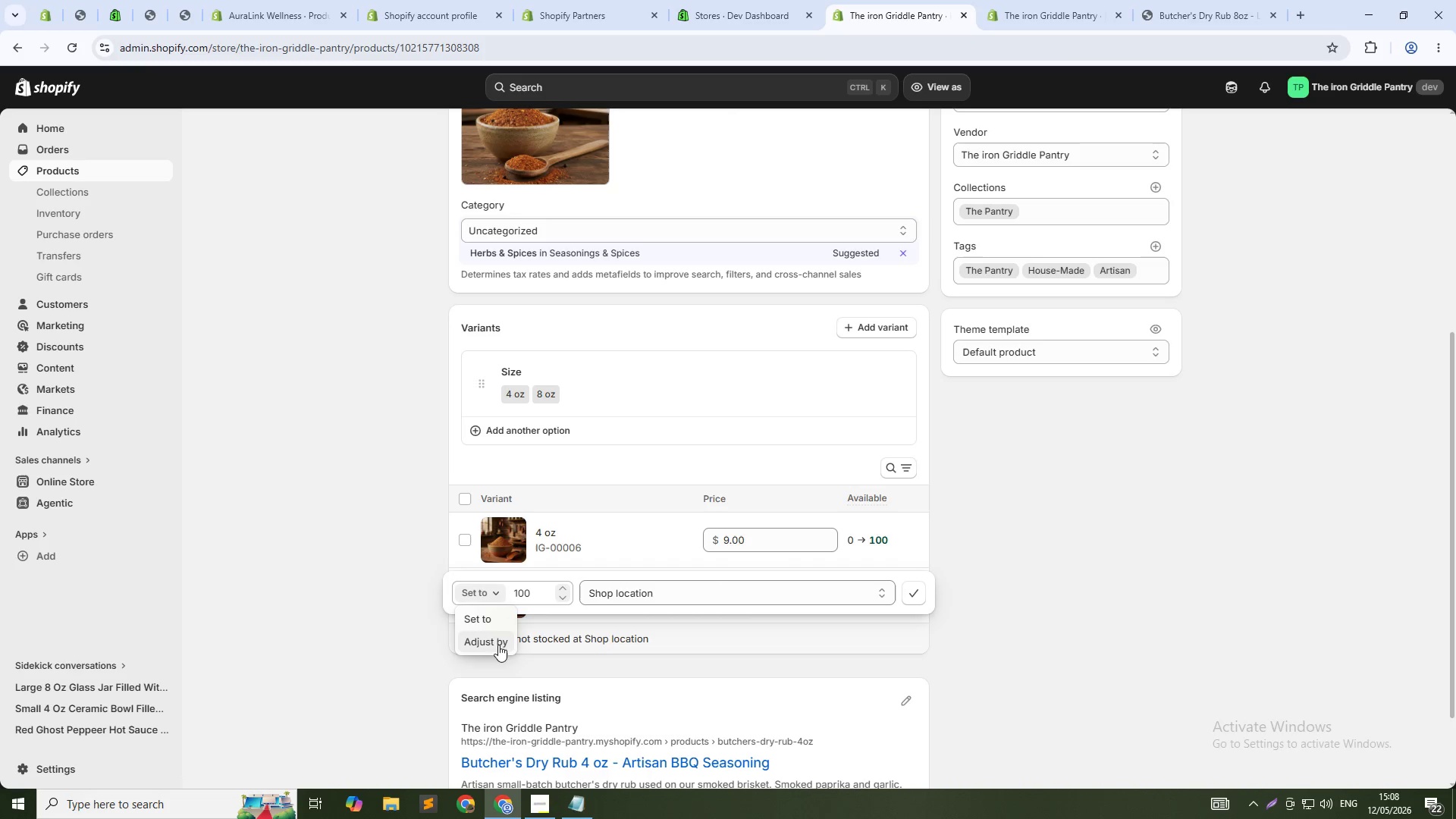 
left_click([494, 645])
 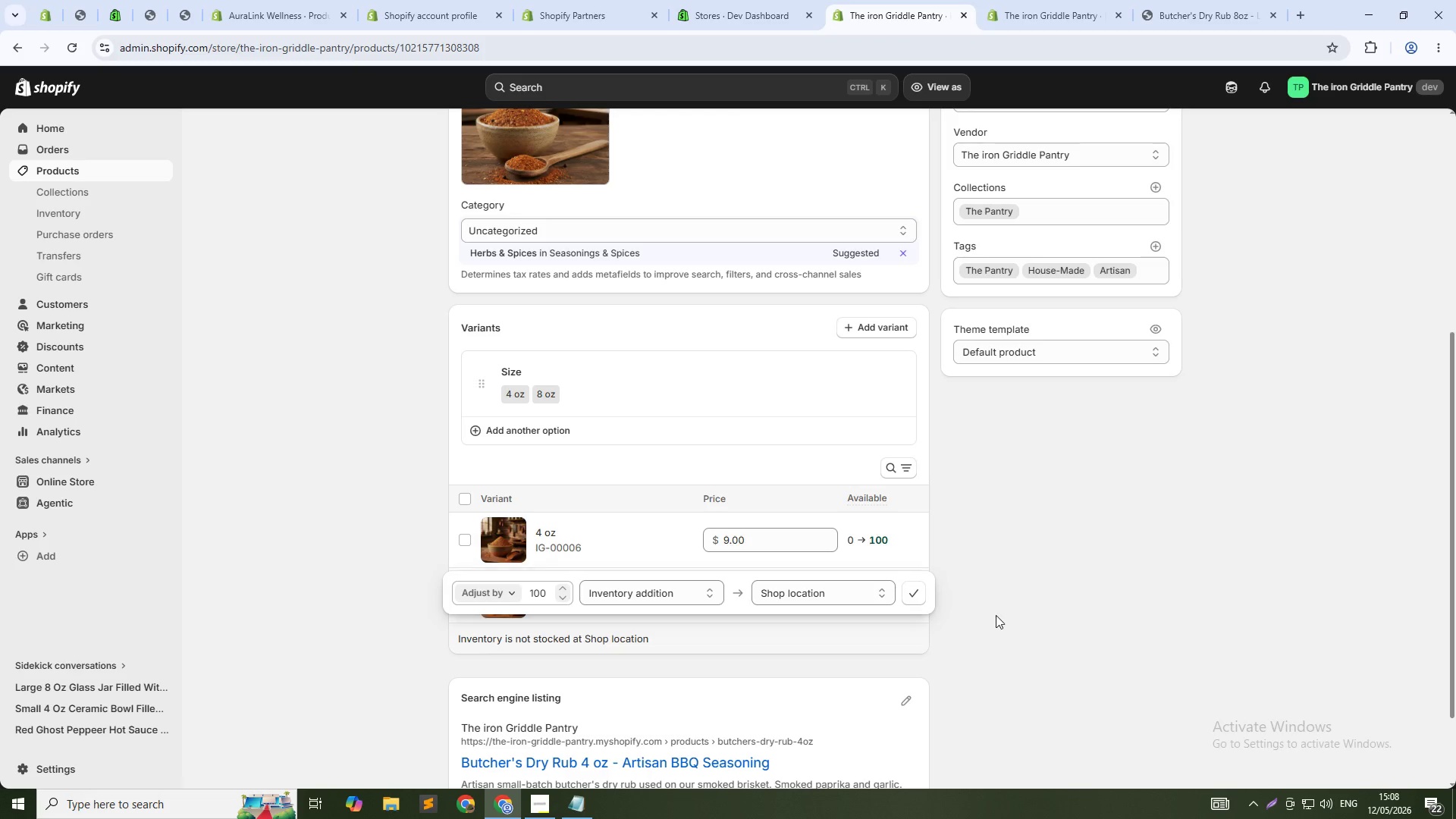 
left_click([1035, 601])
 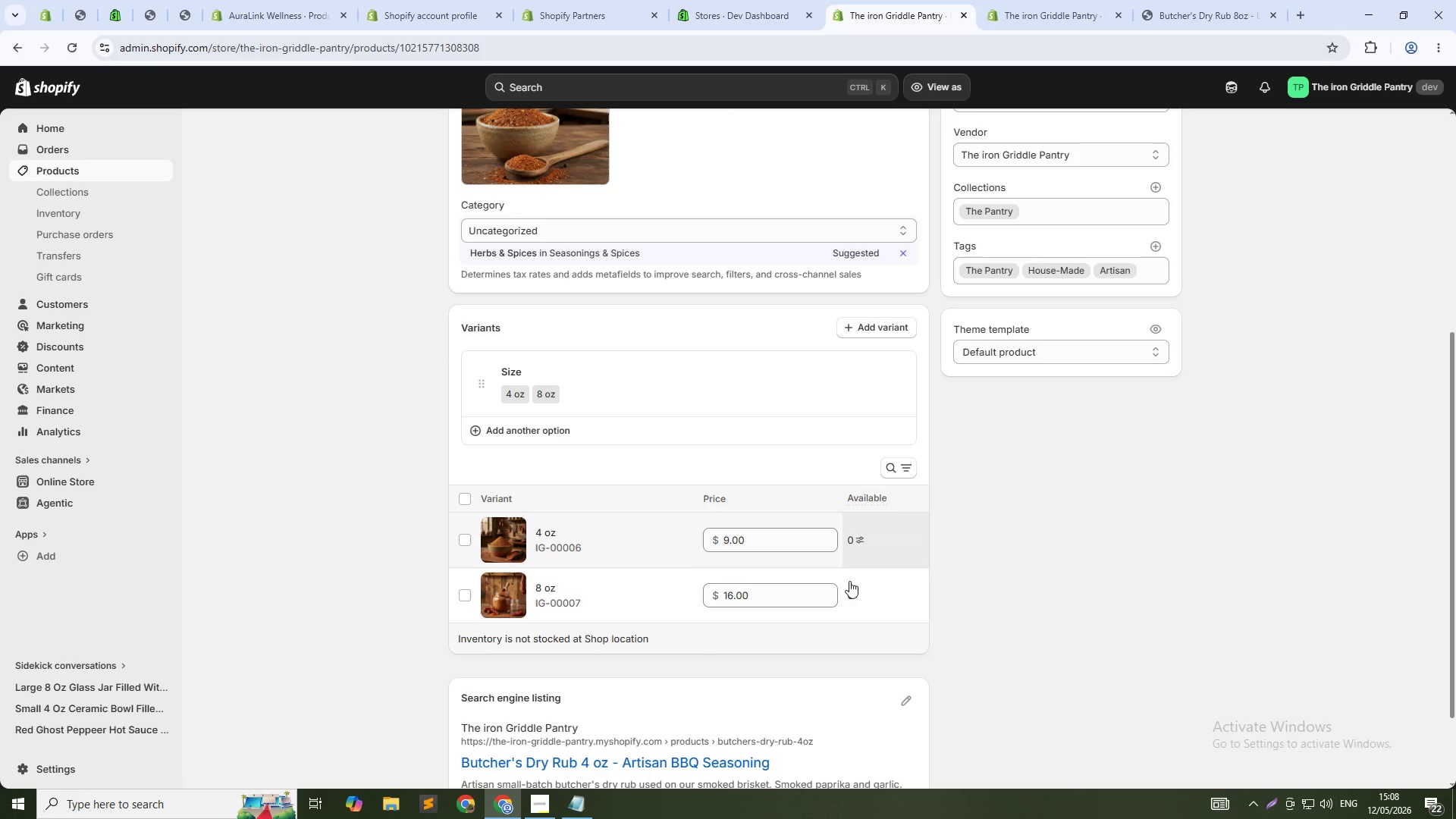 
left_click([858, 592])
 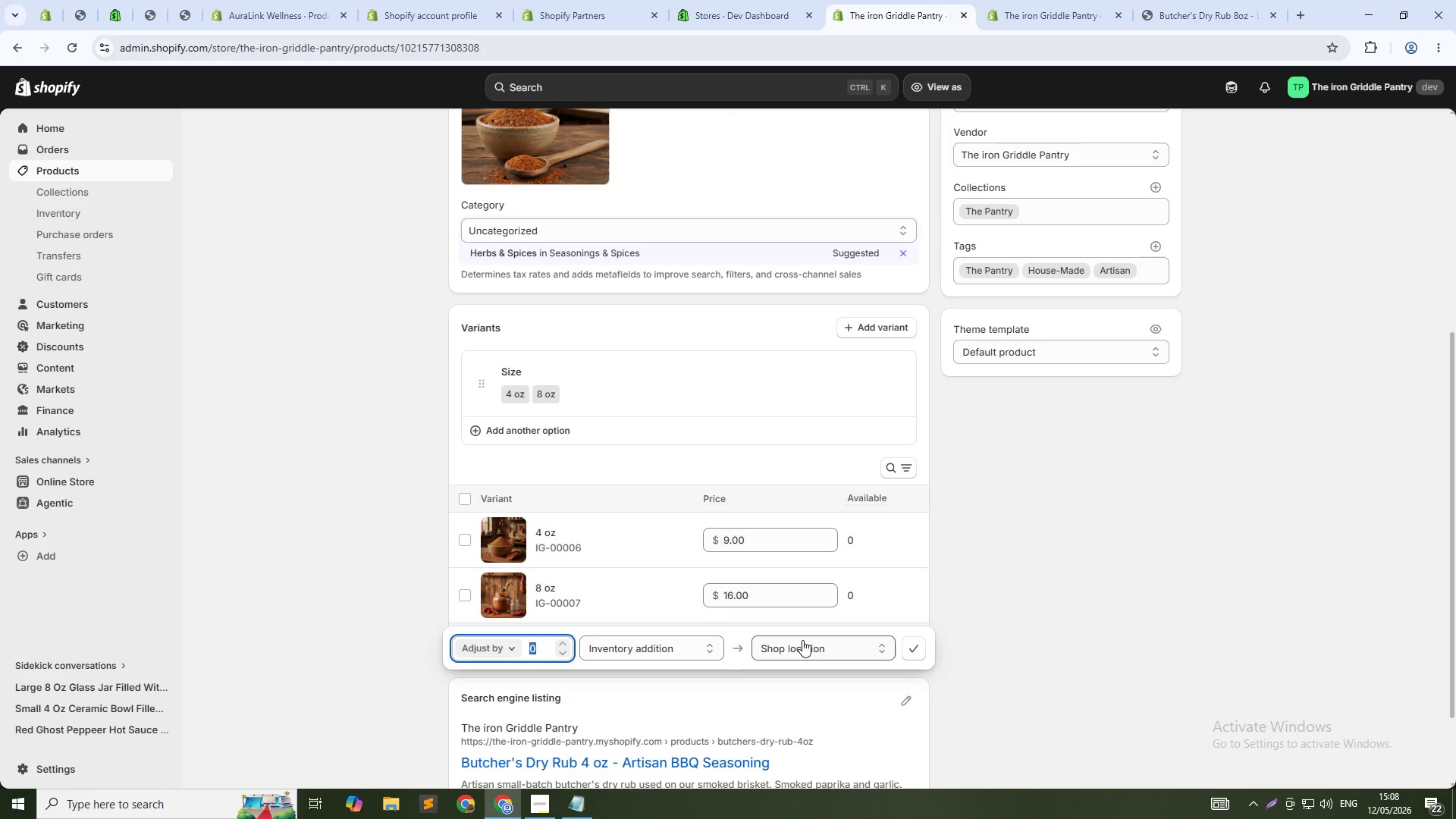 
type(100)
 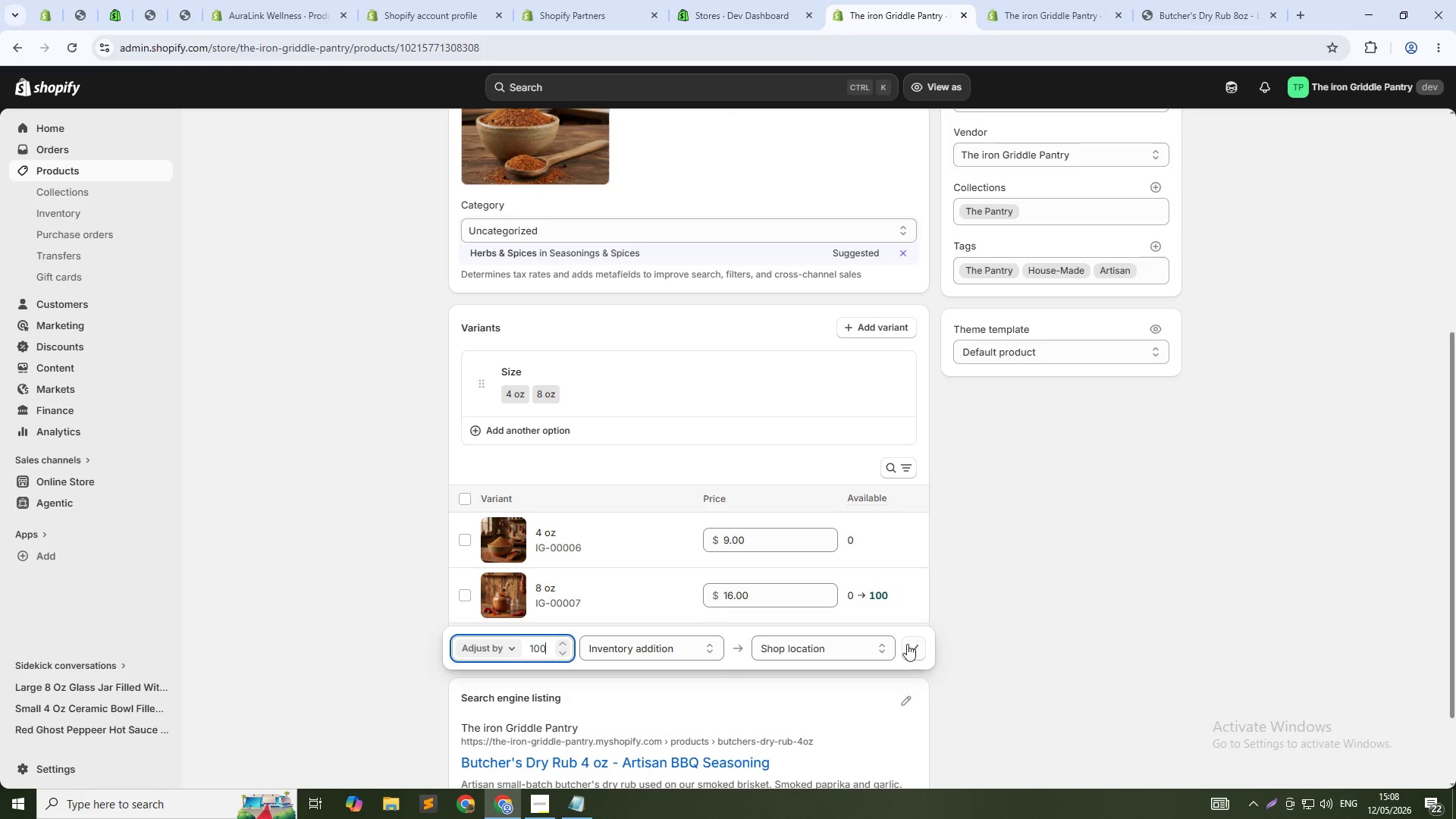 
left_click([907, 644])
 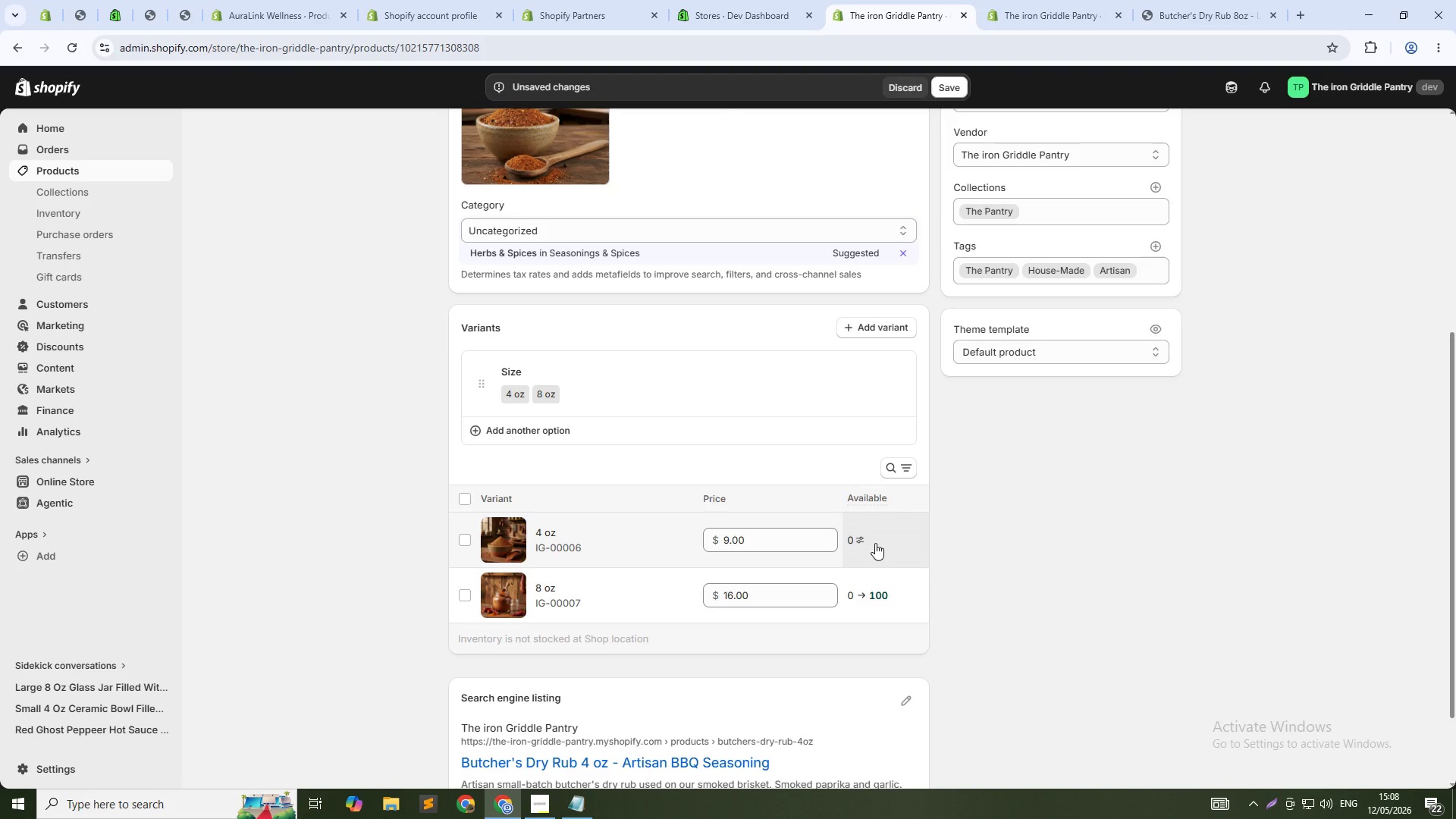 
left_click([860, 533])
 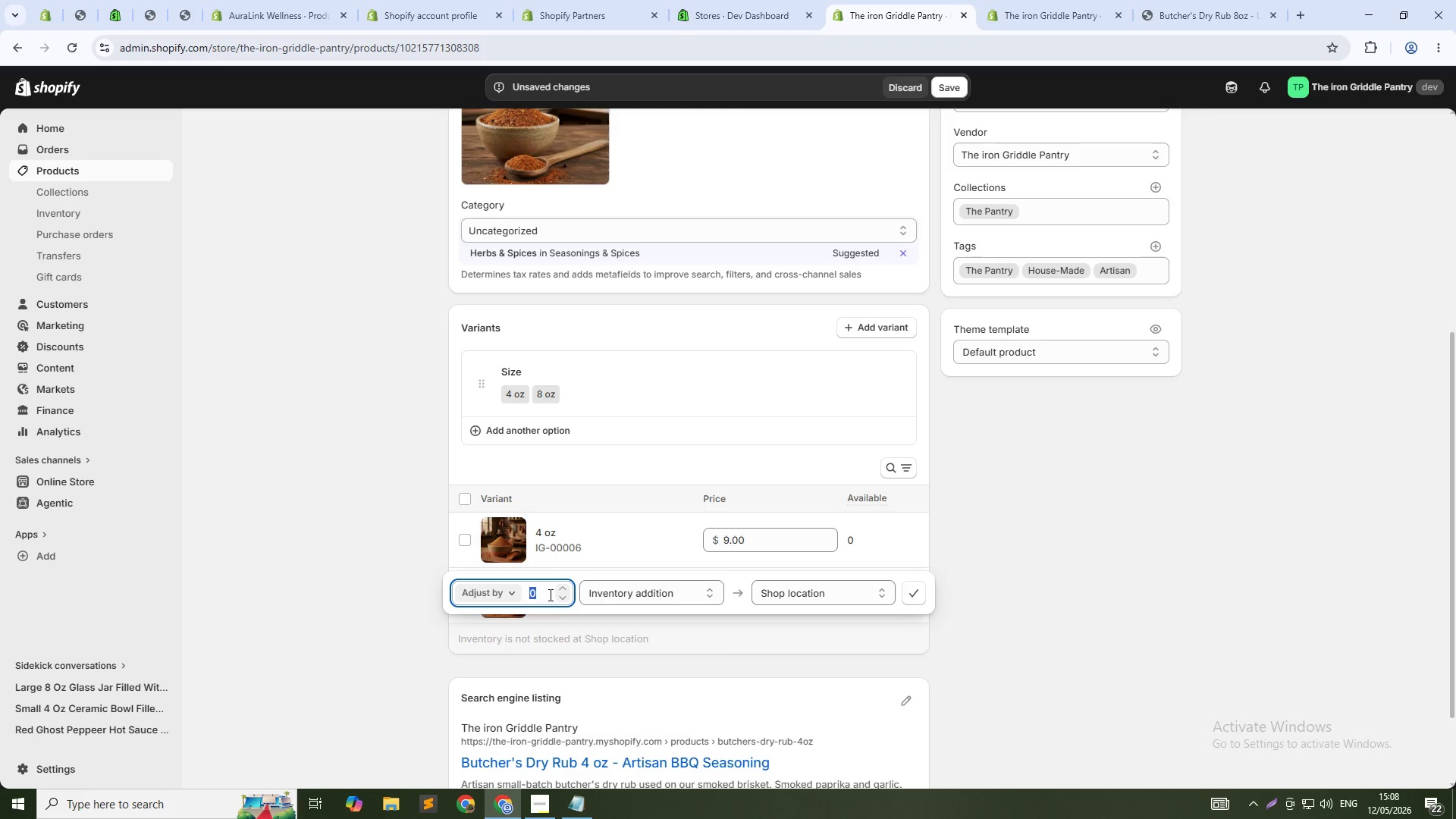 
type(100)
 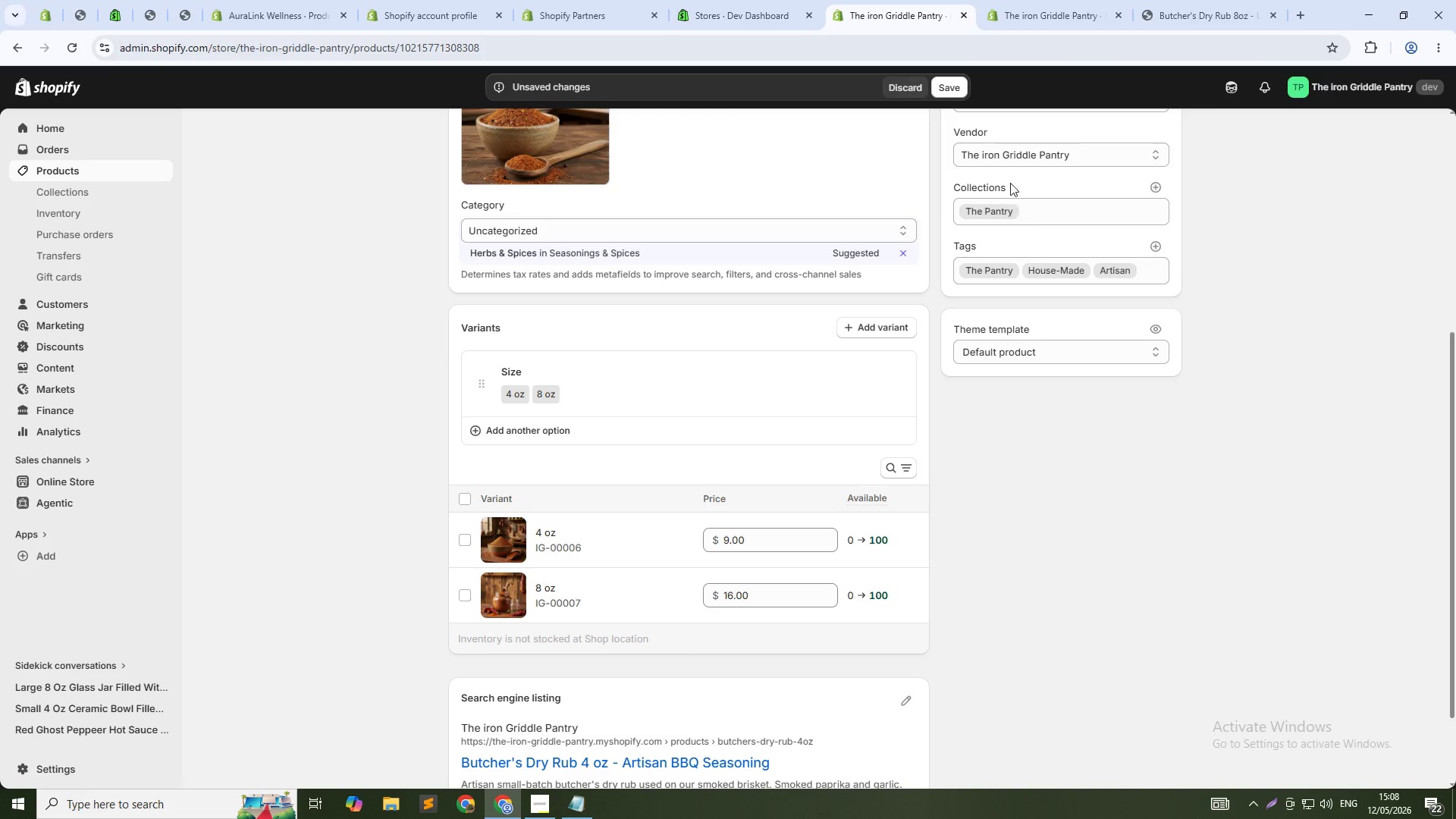 
left_click([951, 85])
 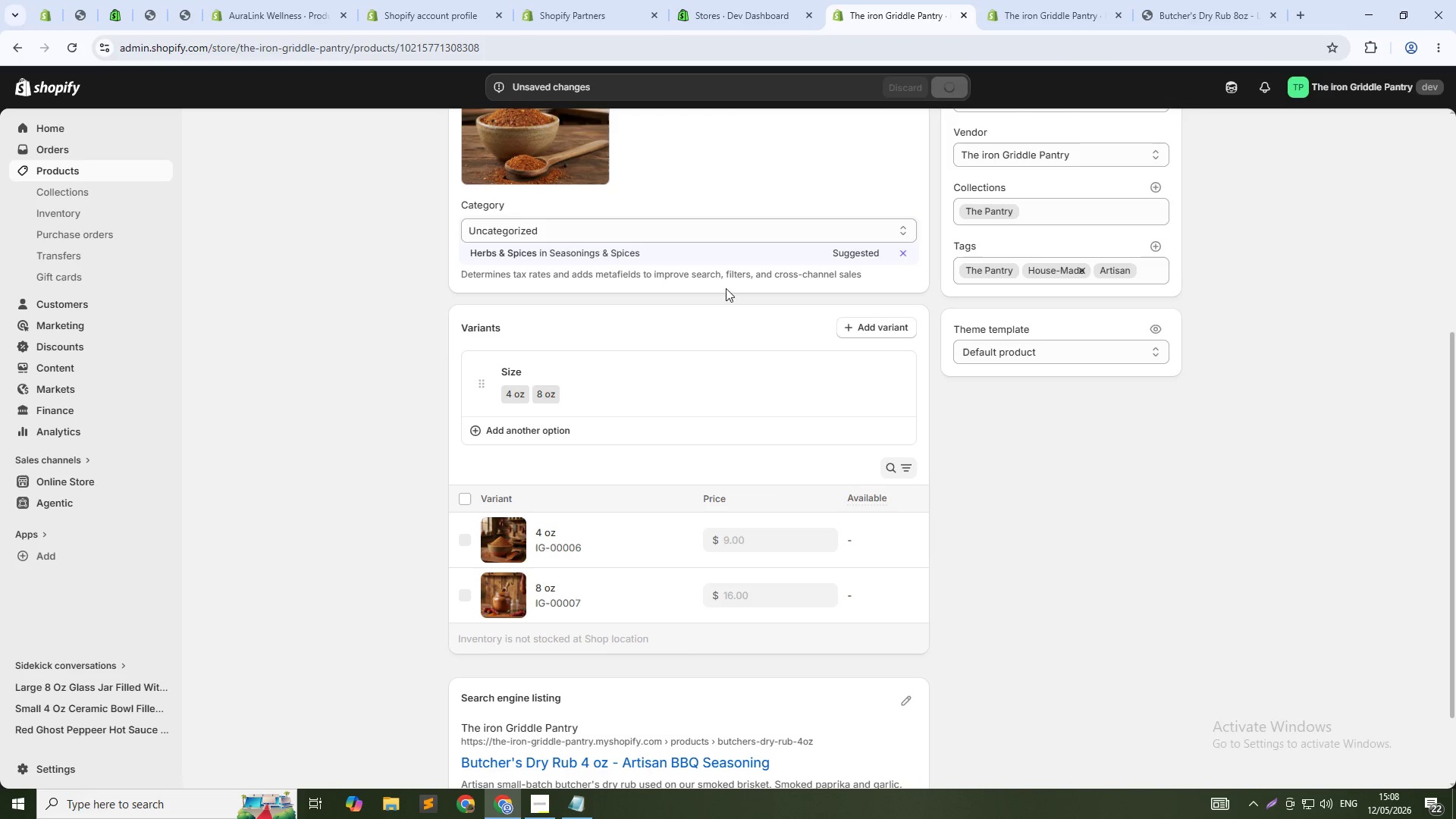 
scroll: coordinate [786, 338], scroll_direction: up, amount: 9.0
 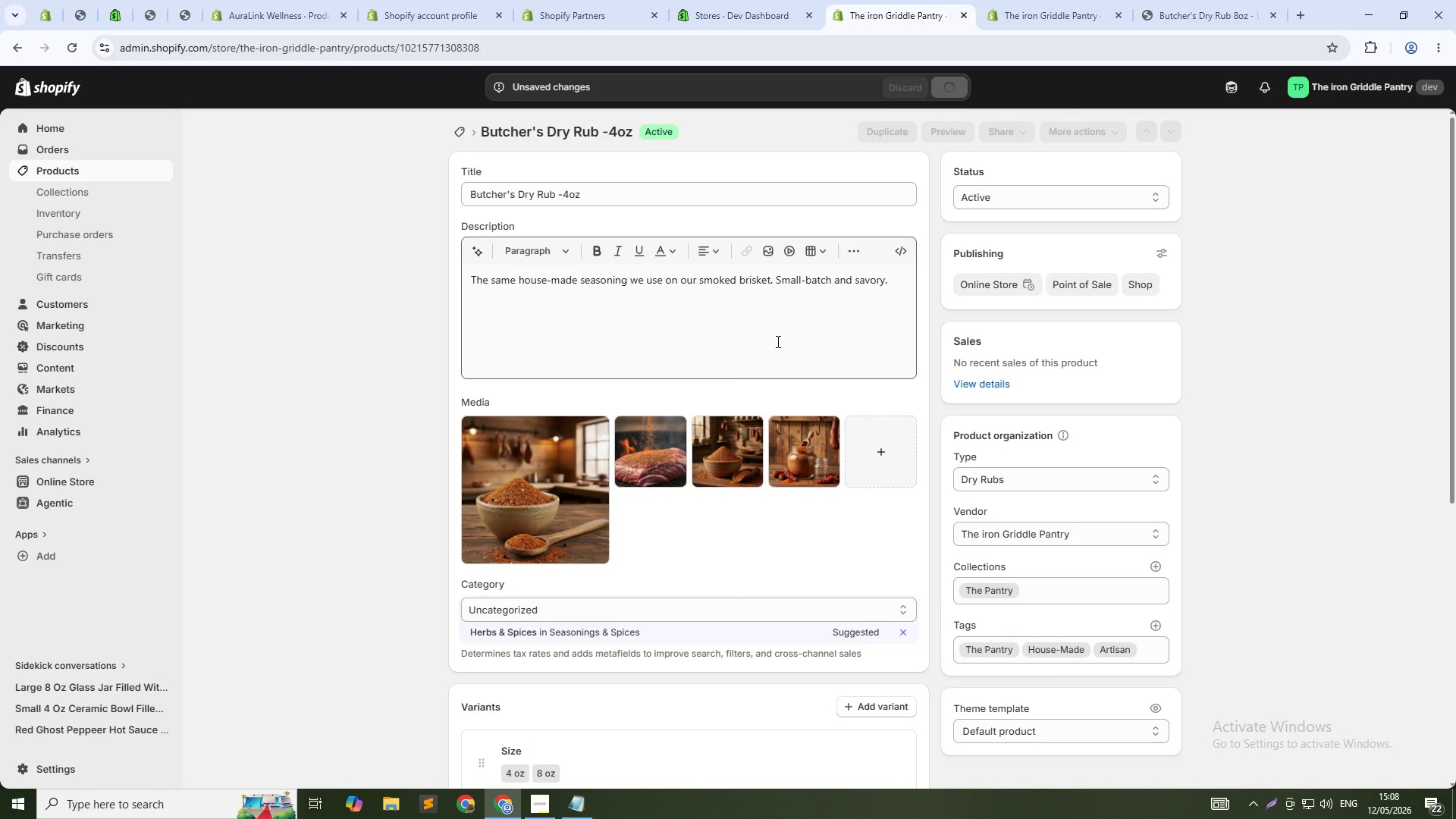 
scroll: coordinate [777, 341], scroll_direction: down, amount: 2.0
 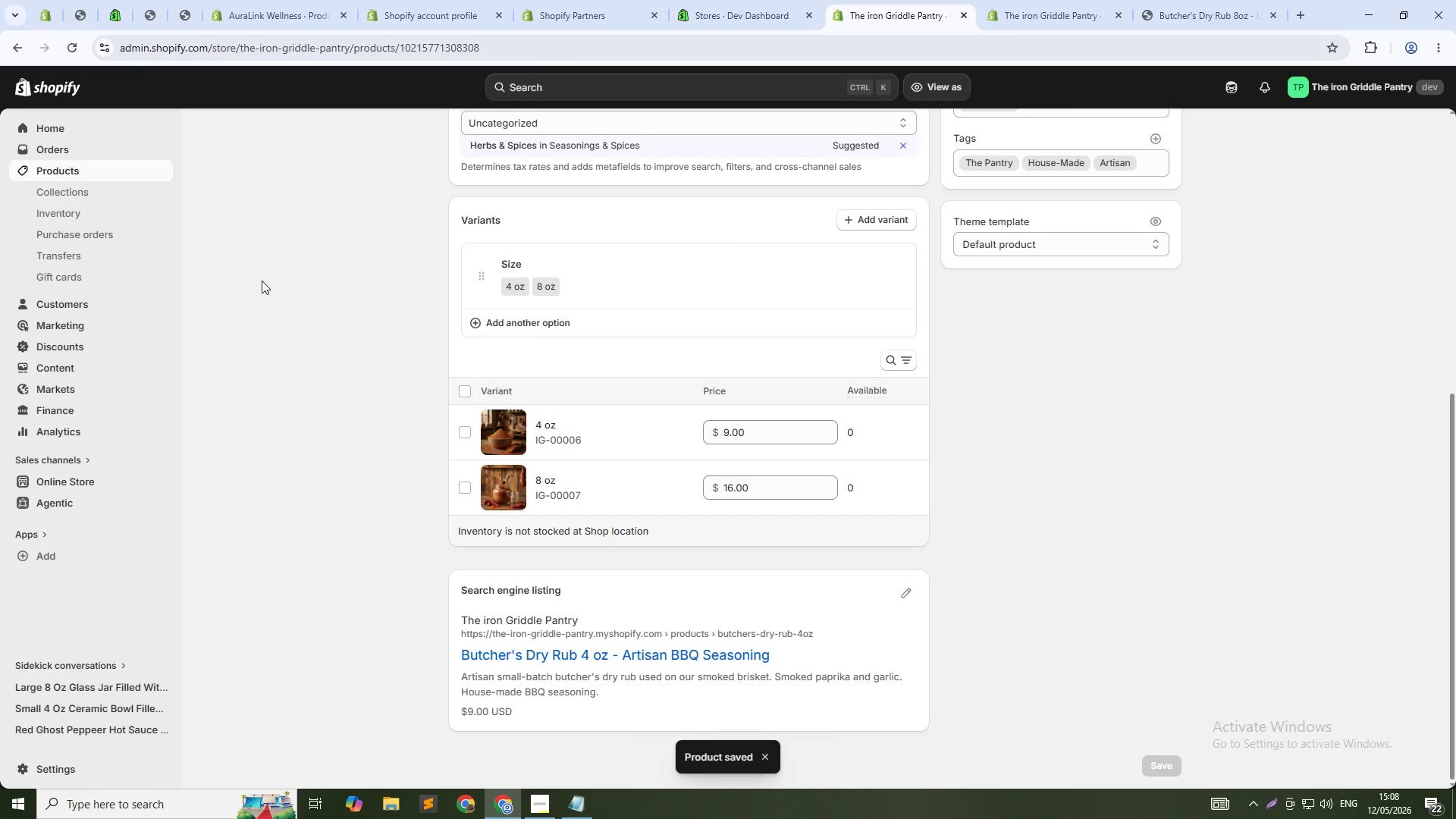 
left_click([80, 168])
 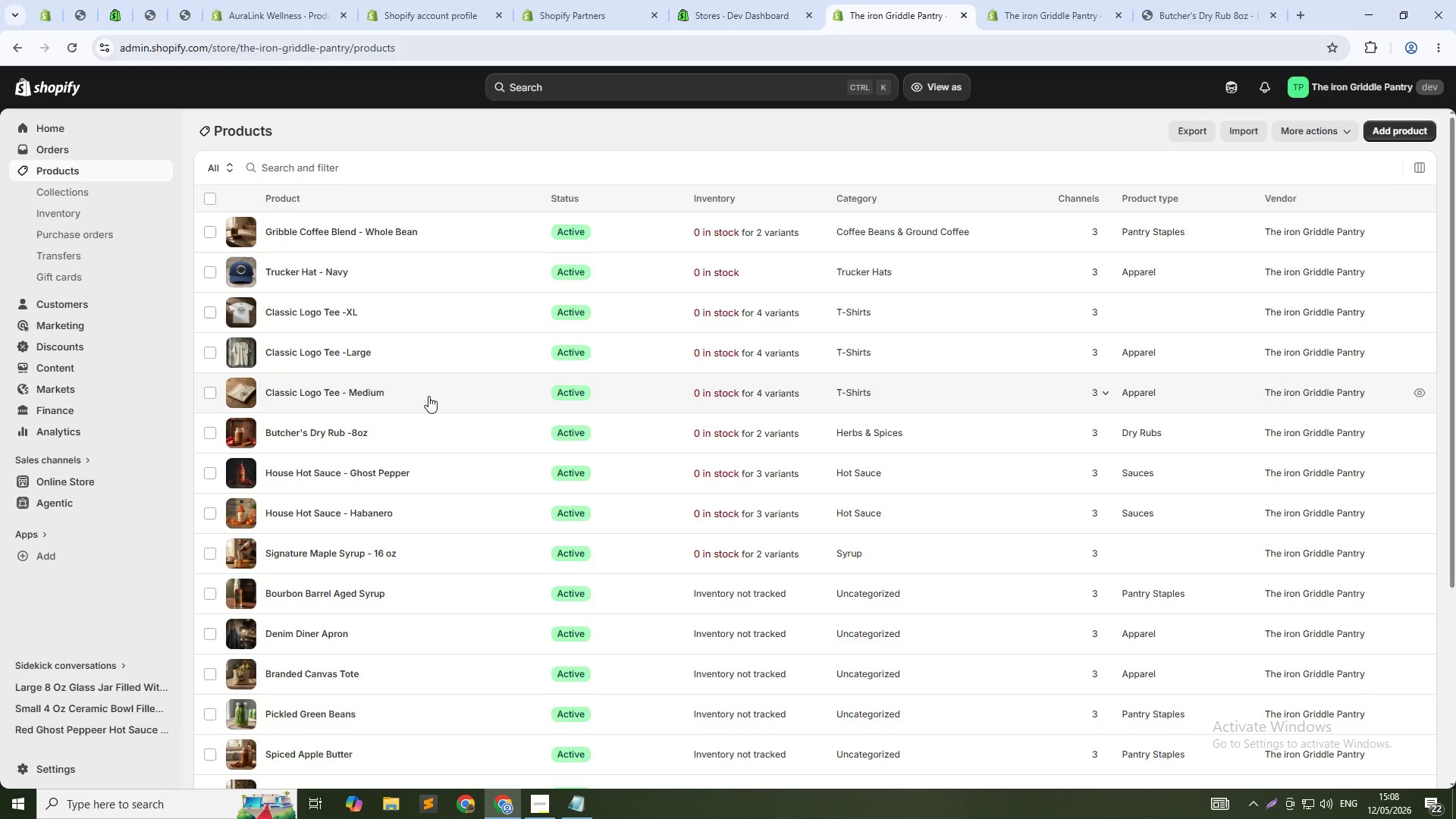 
wait(8.16)
 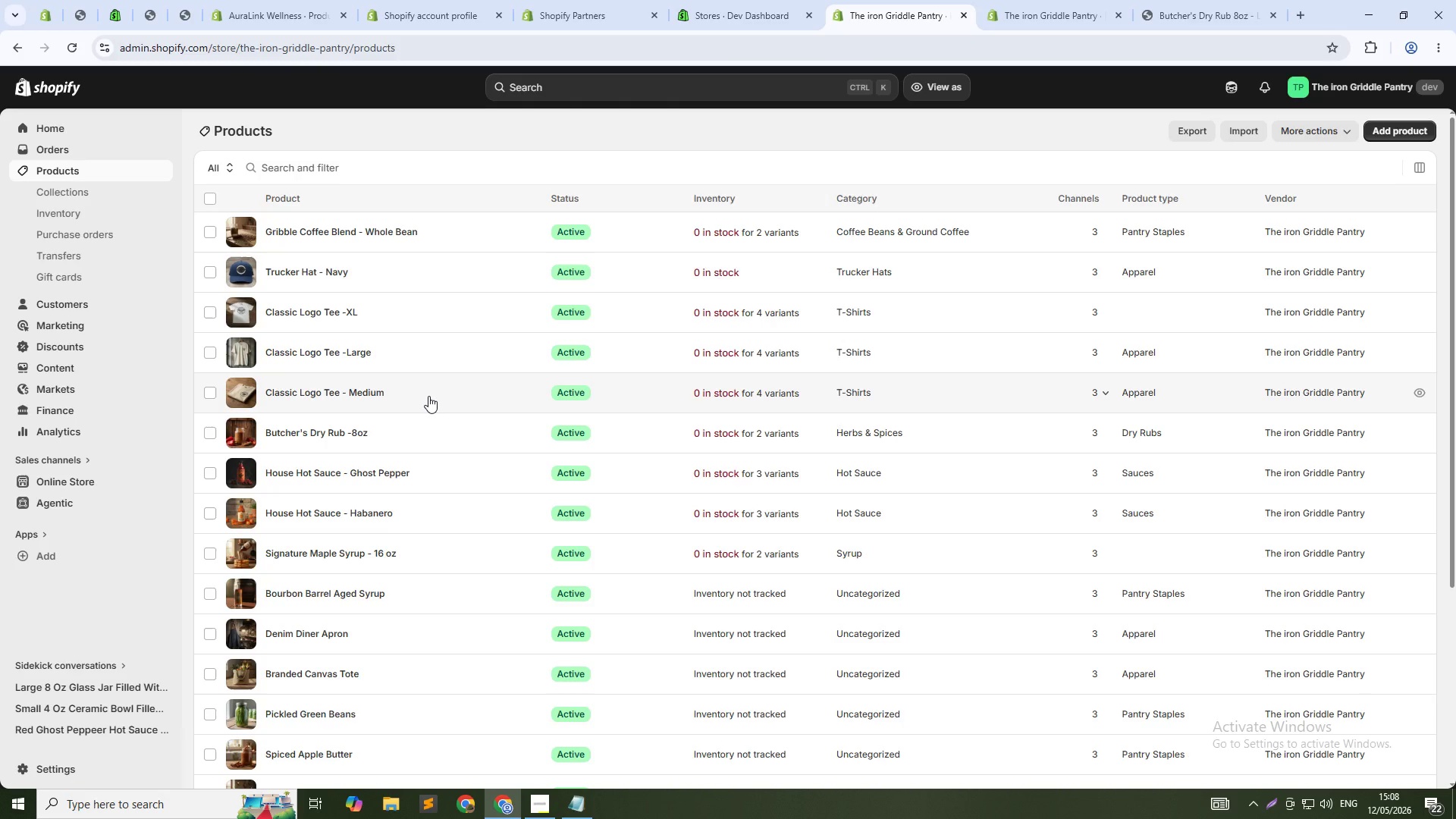 
scroll: coordinate [425, 662], scroll_direction: down, amount: 4.0
 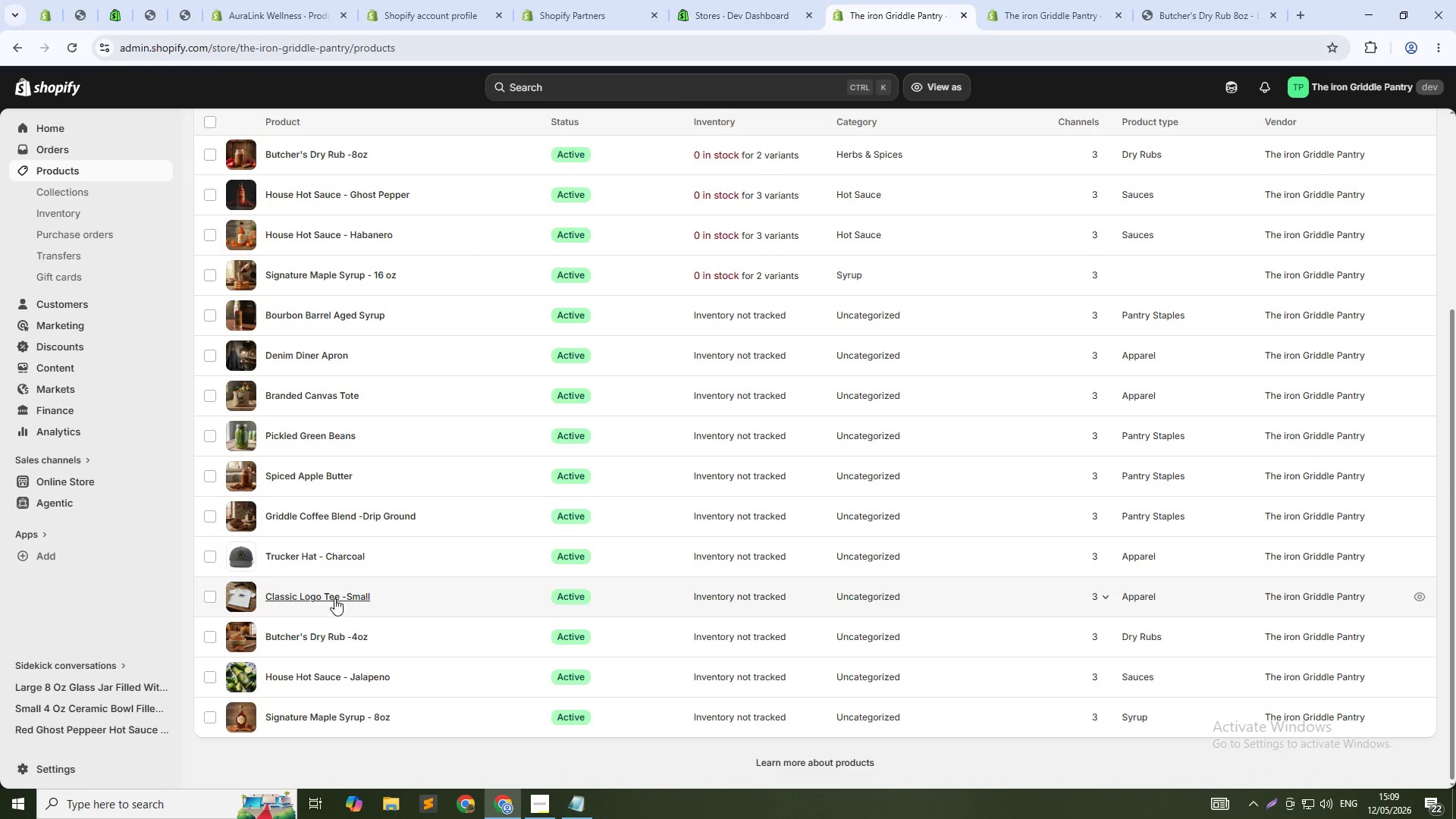 
left_click([334, 598])
 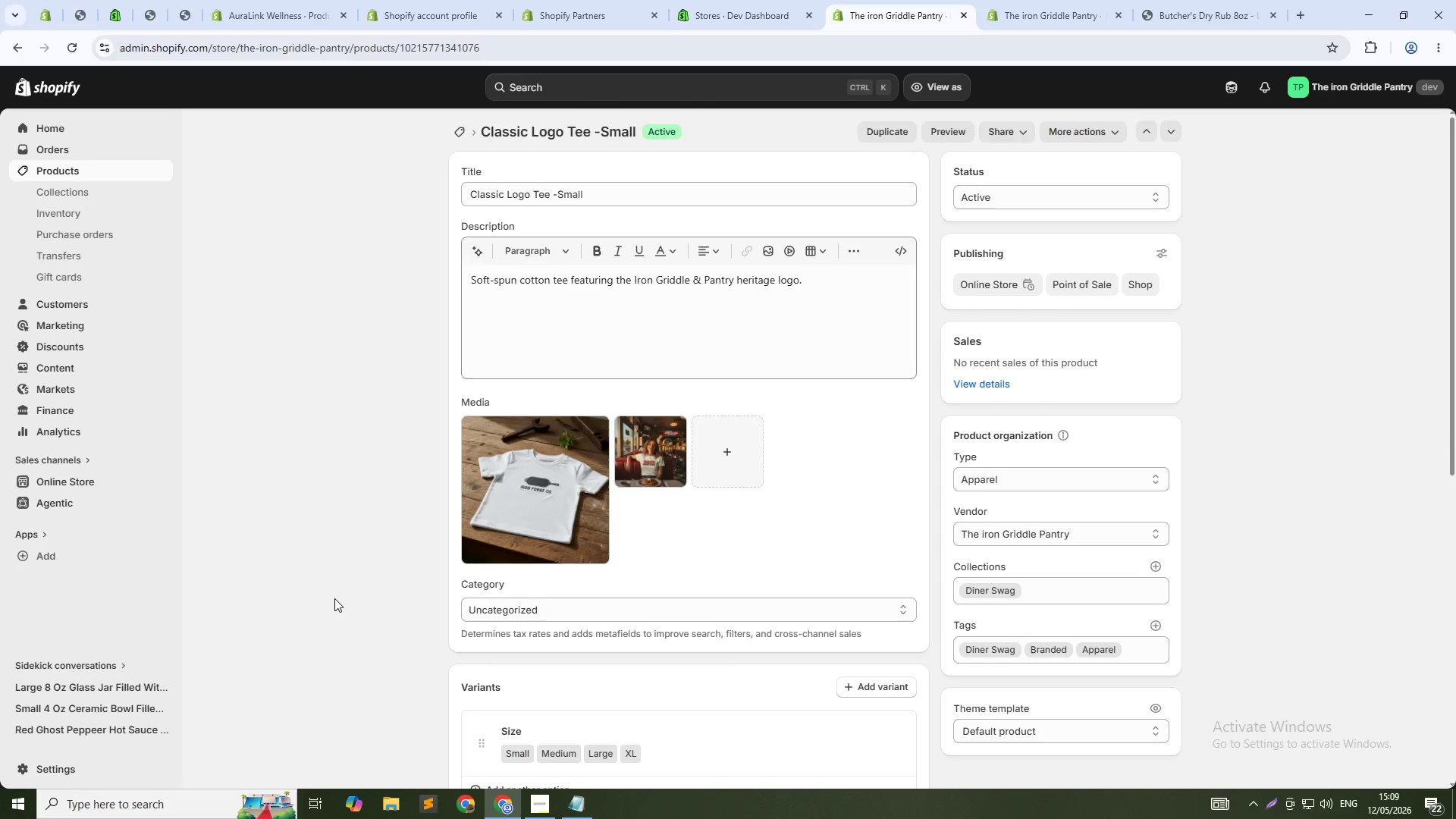 
scroll: coordinate [715, 494], scroll_direction: down, amount: 5.0
 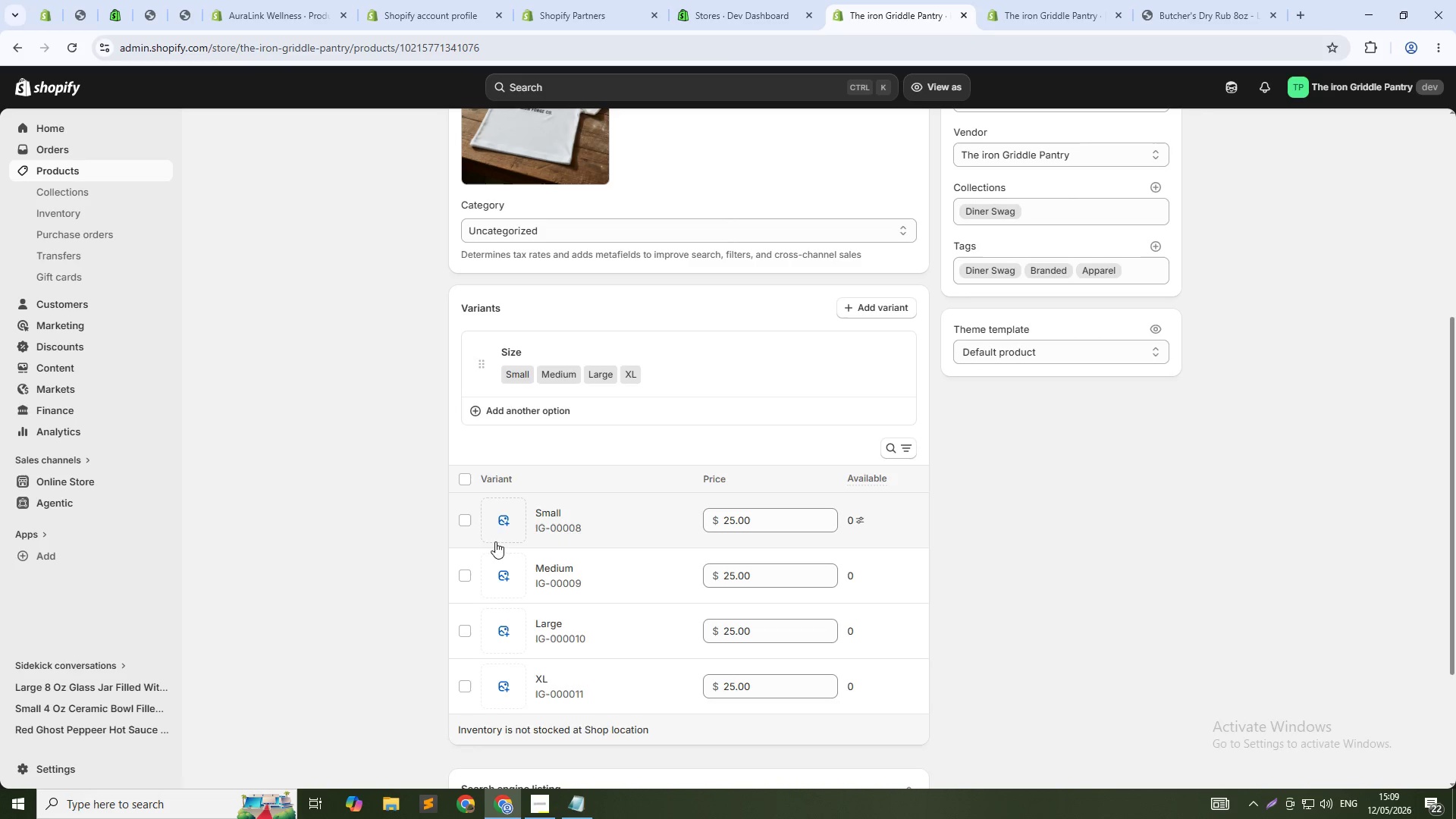 
left_click([505, 520])
 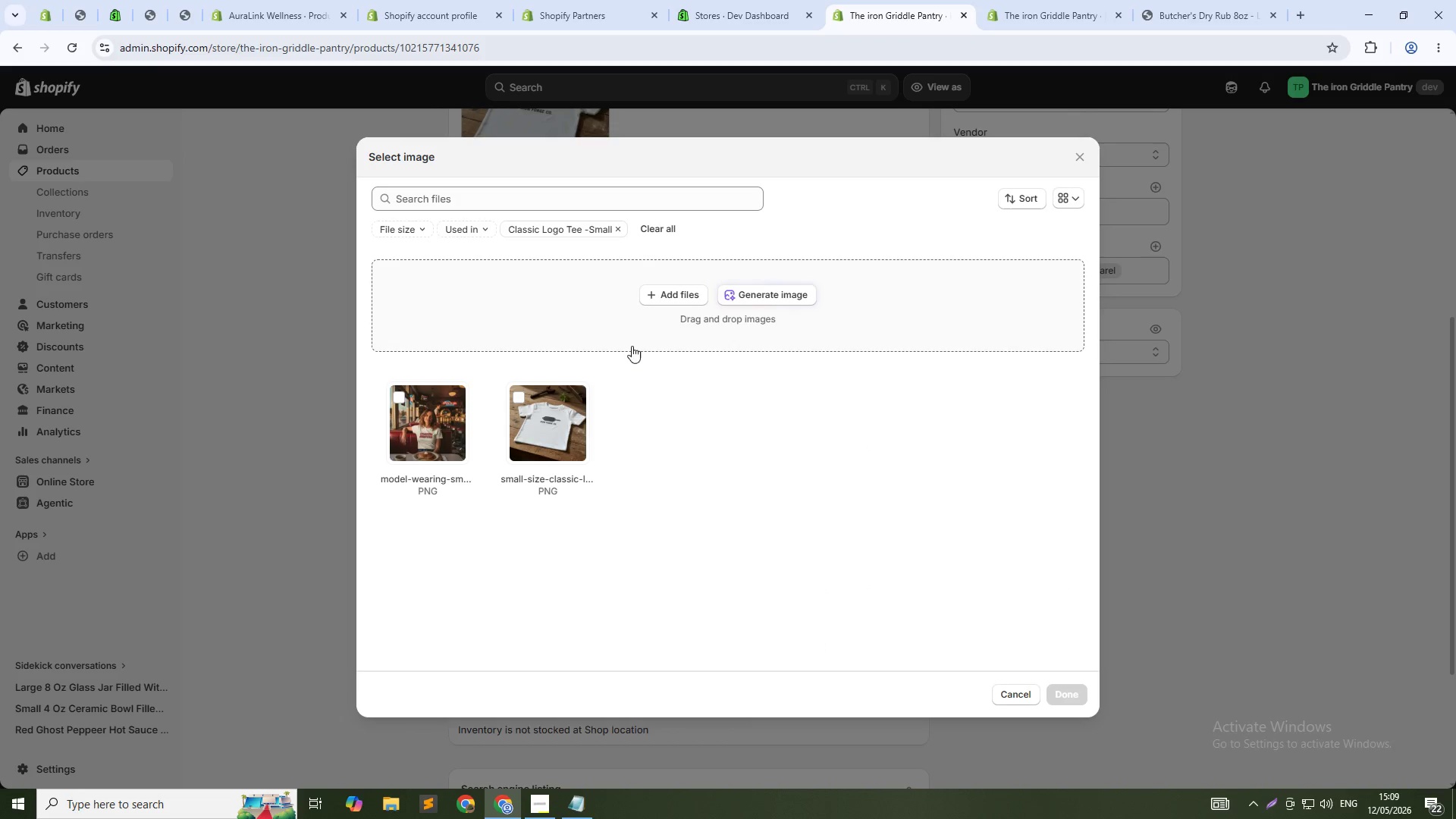 
left_click([792, 281])
 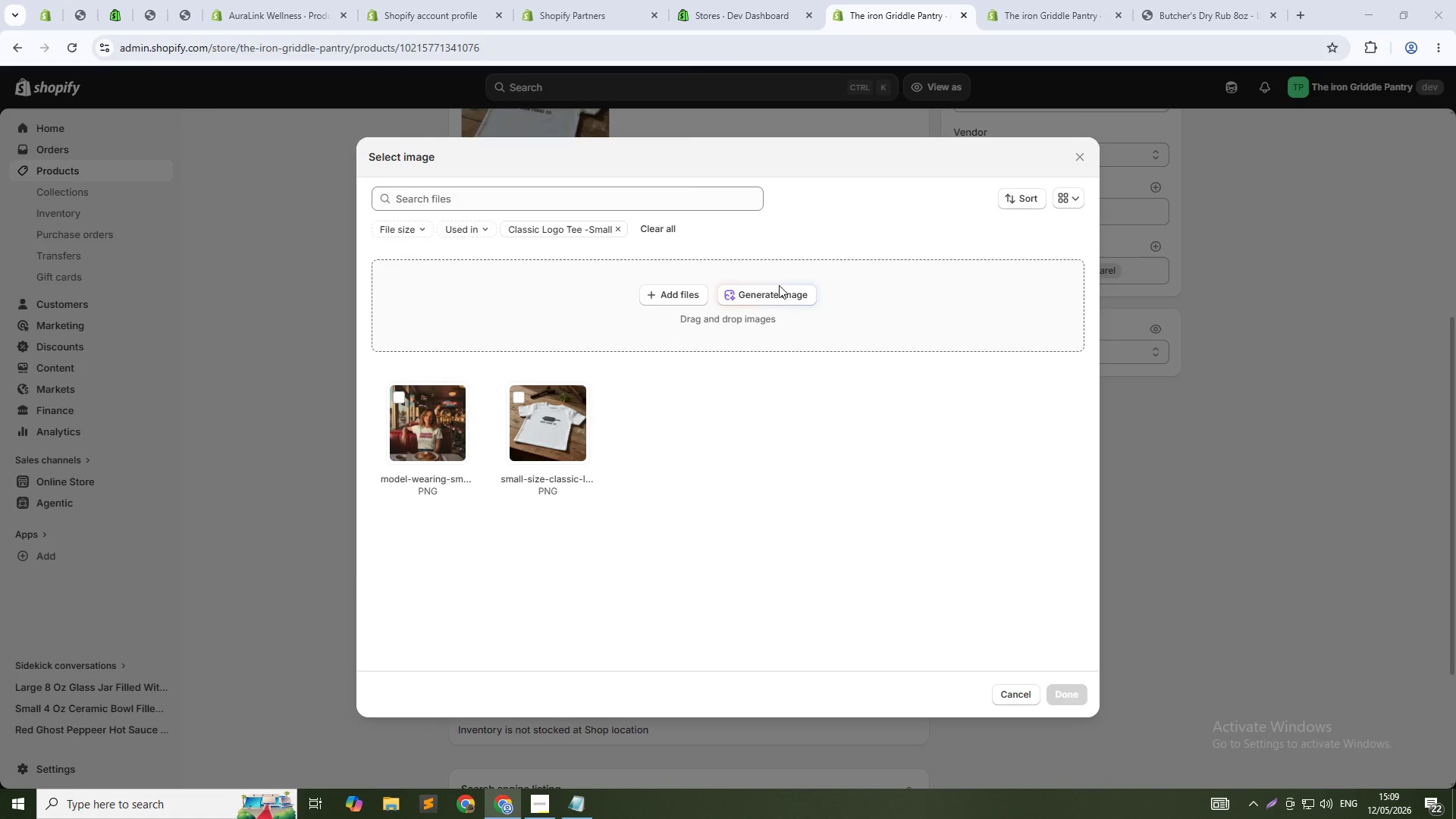 
left_click([767, 294])
 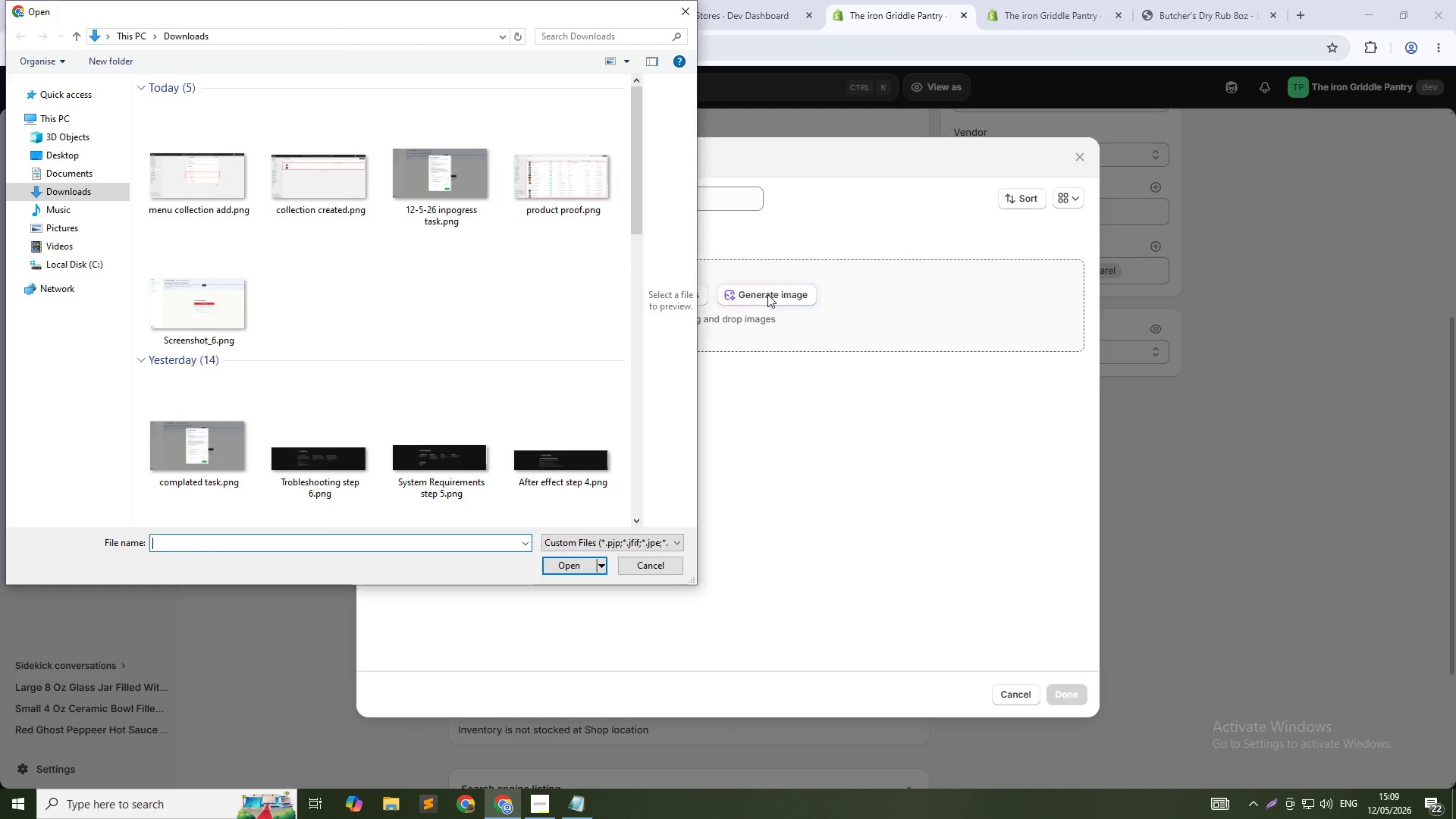 
left_click([767, 294])
 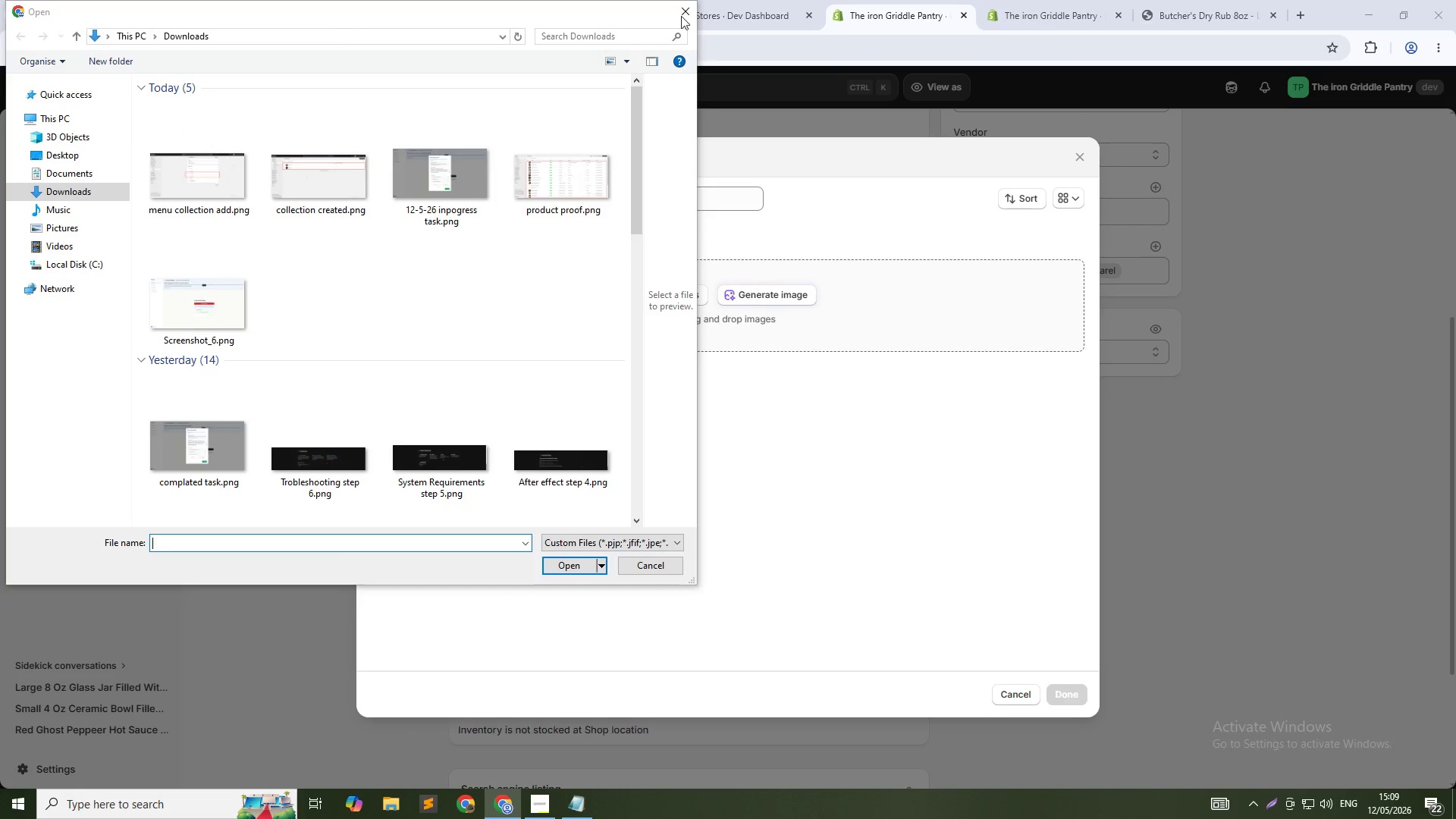 
left_click([679, 2])
 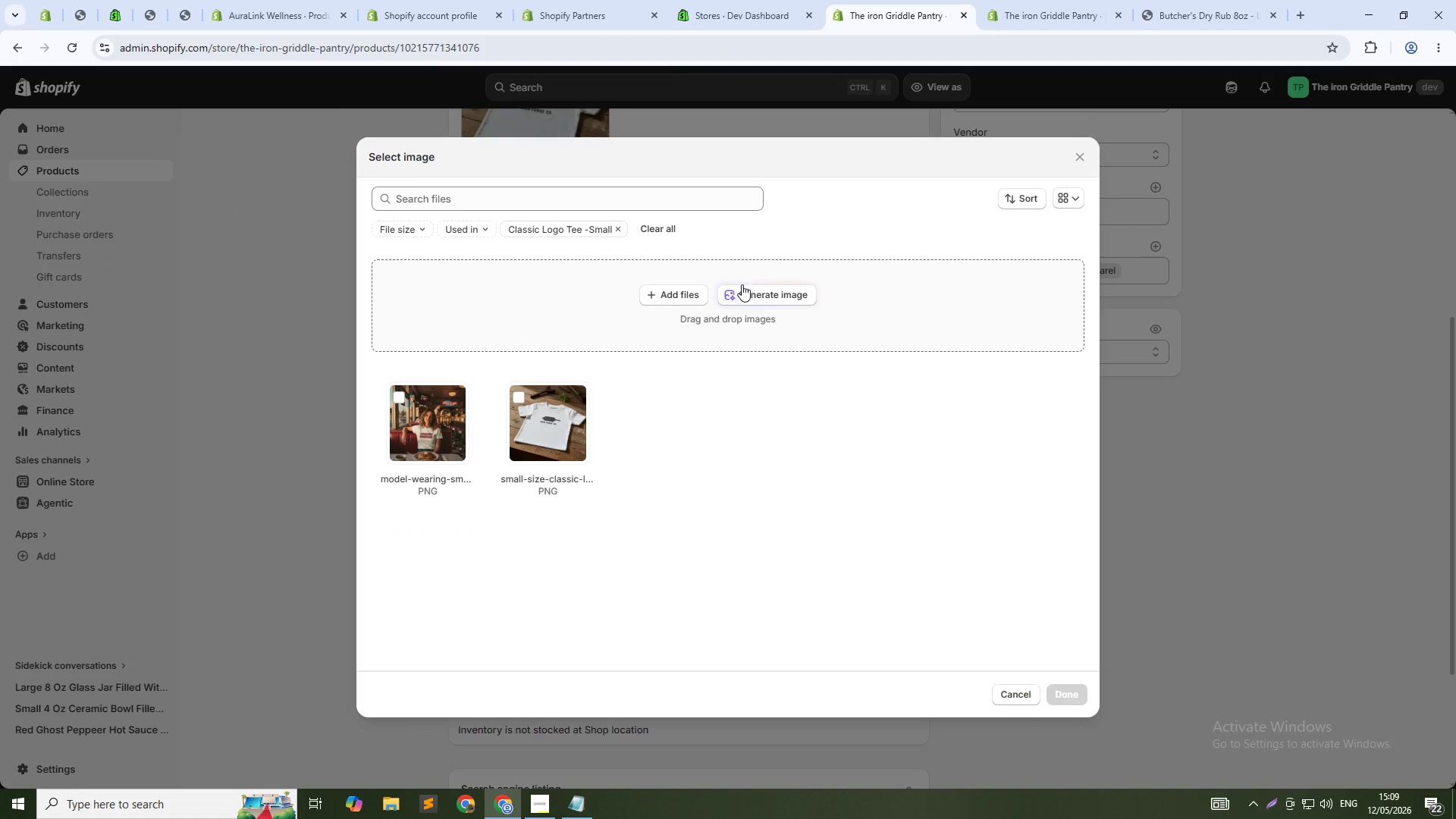 
left_click([742, 284])
 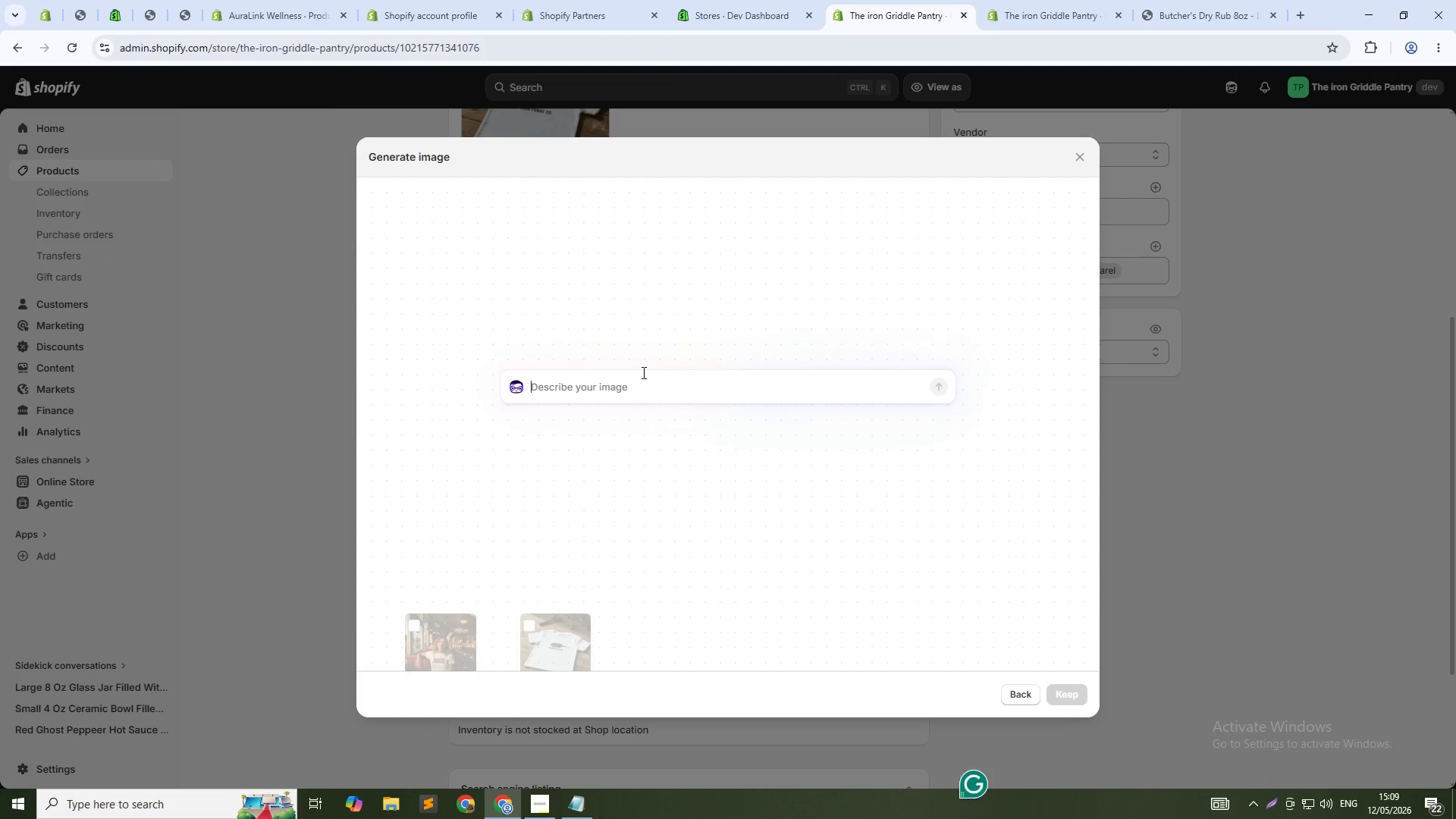 
type(small size white cotton classic logo tee laid flat on rustic woodern surface. embroidered cast irn gribble logo visible on chest. natural daylight clean minimalist product photography. 1:11)
 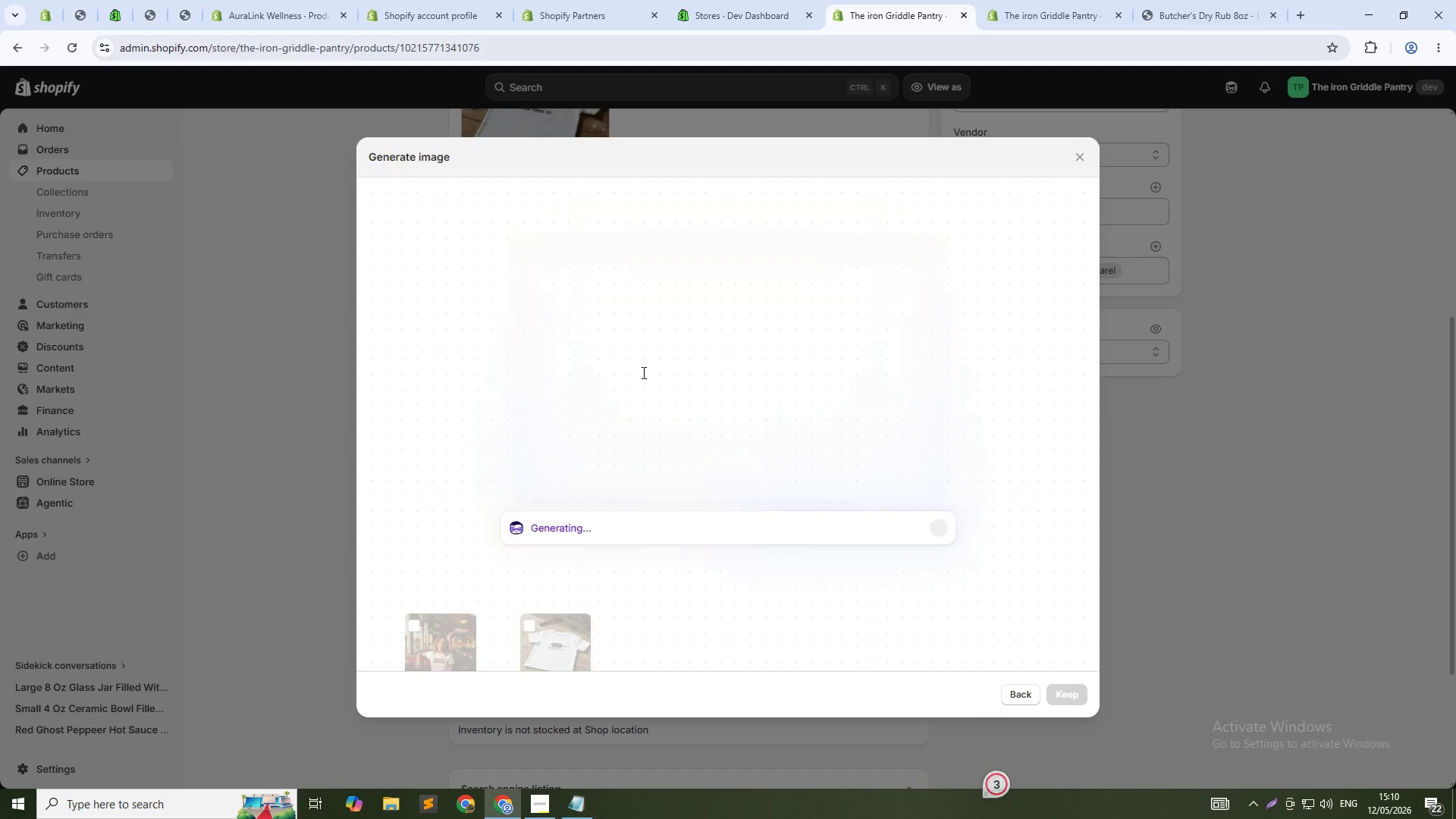 
key(Enter)
 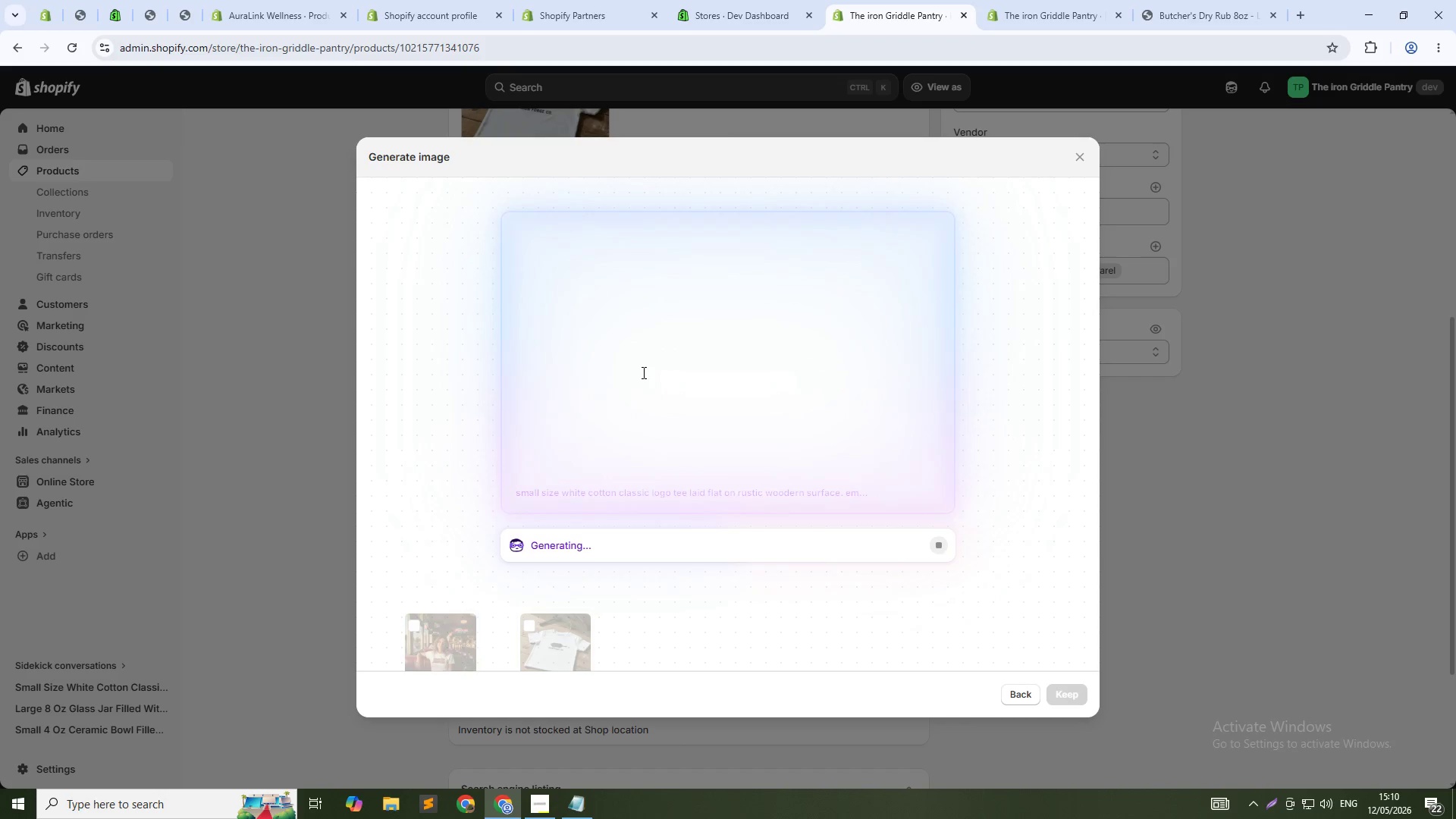 
wait(26.95)
 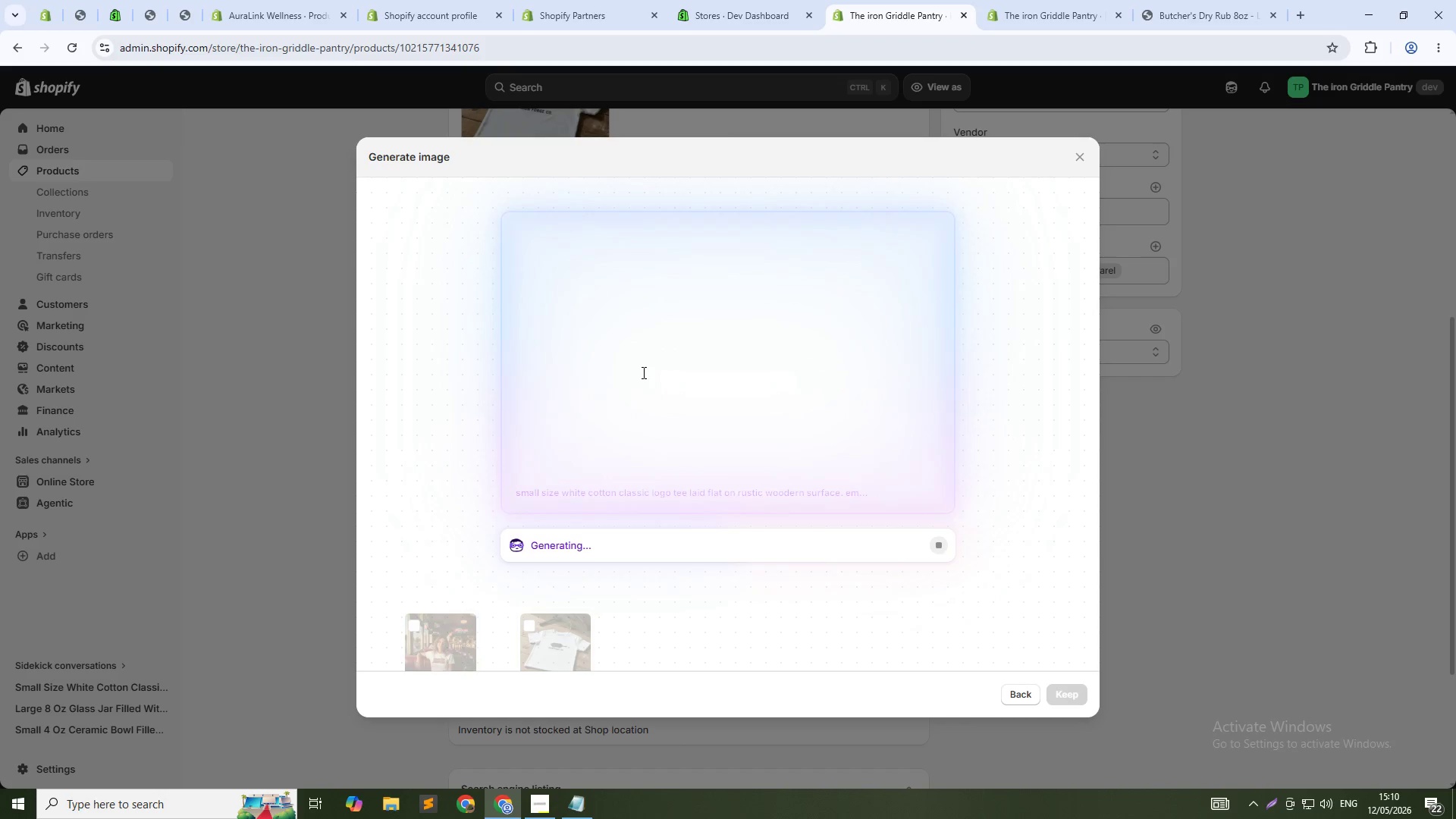 
left_click([1058, 693])
 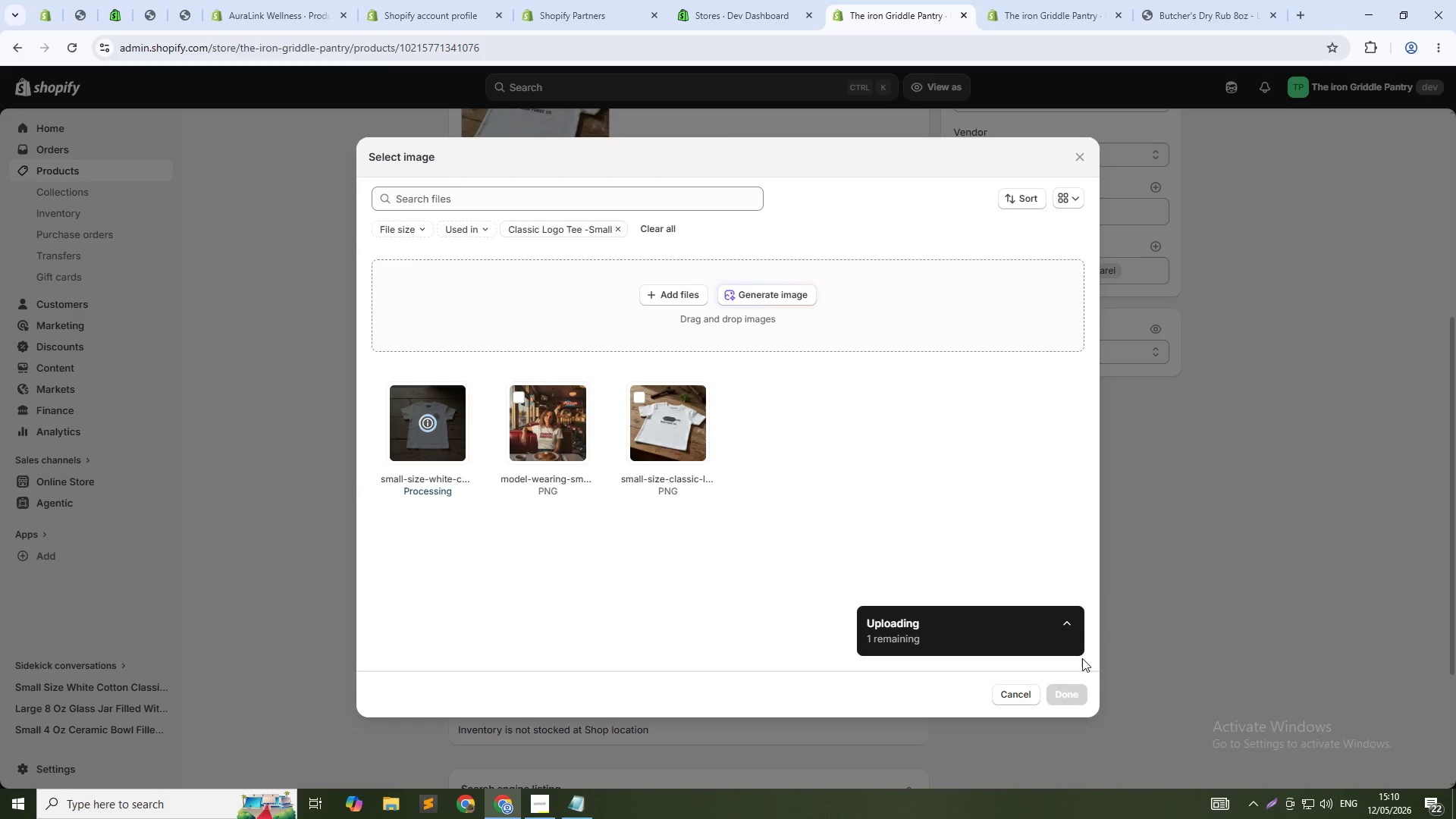 
wait(6.0)
 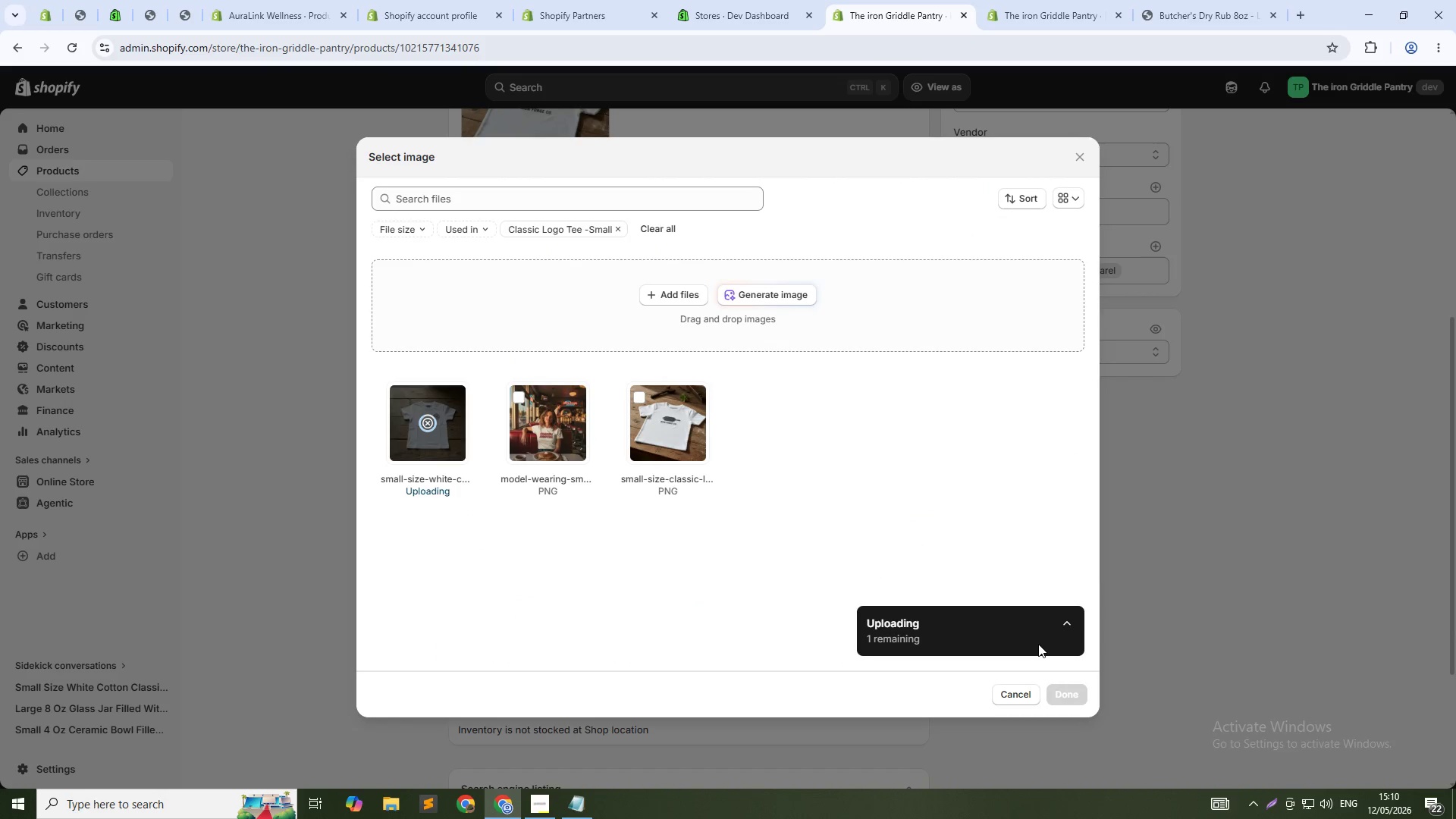 
left_click([782, 292])
 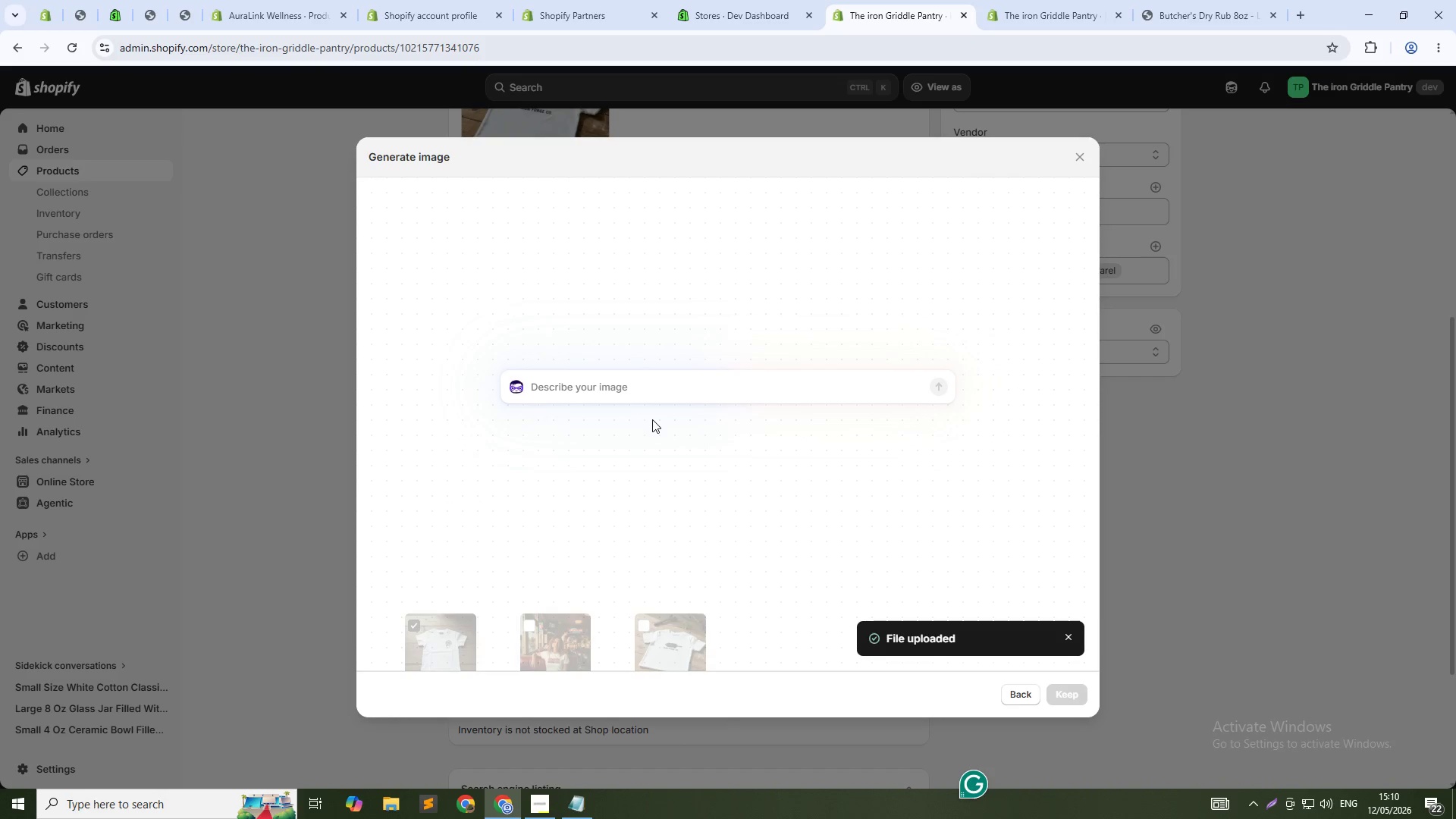 
type(Medium size whit ecotton classic logo tee on woodeen hanger agains rustic wall. embroidered cast iron gribble logo details. Natural daylight. clean product photrg)
key(Backspace)
key(Backspace)
type(ography.1:1)
 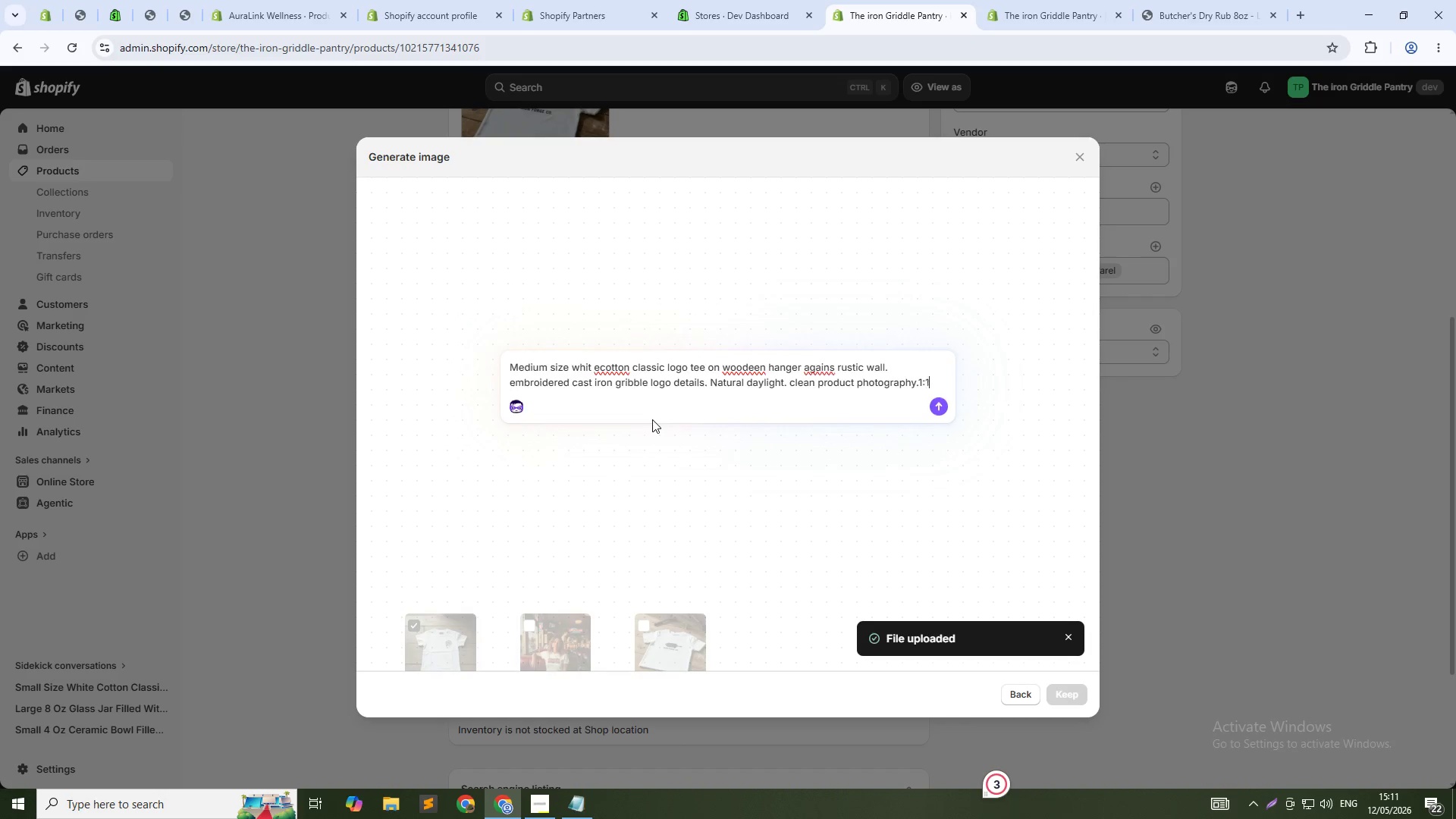 
key(Enter)
 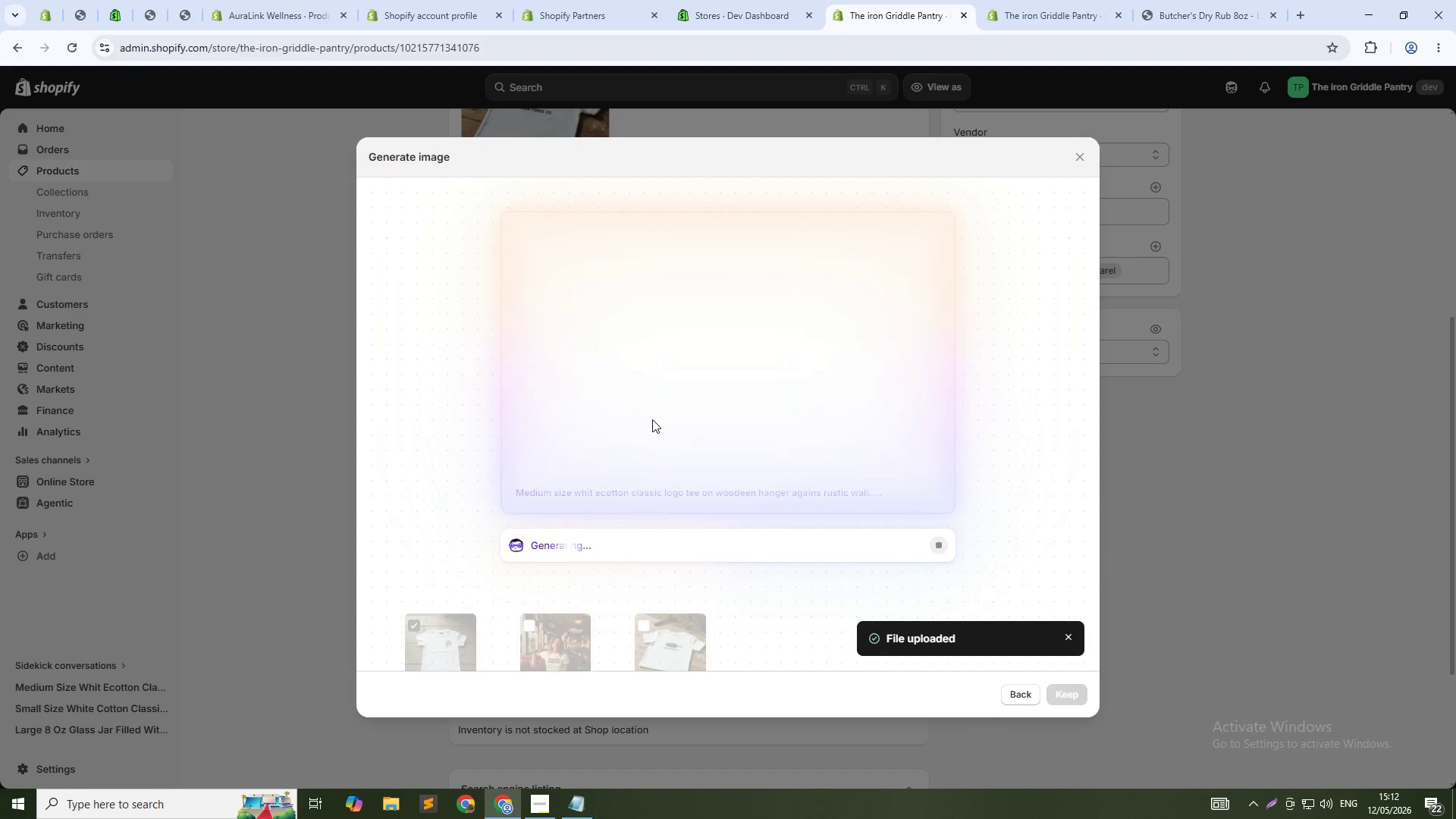 
wait(29.73)
 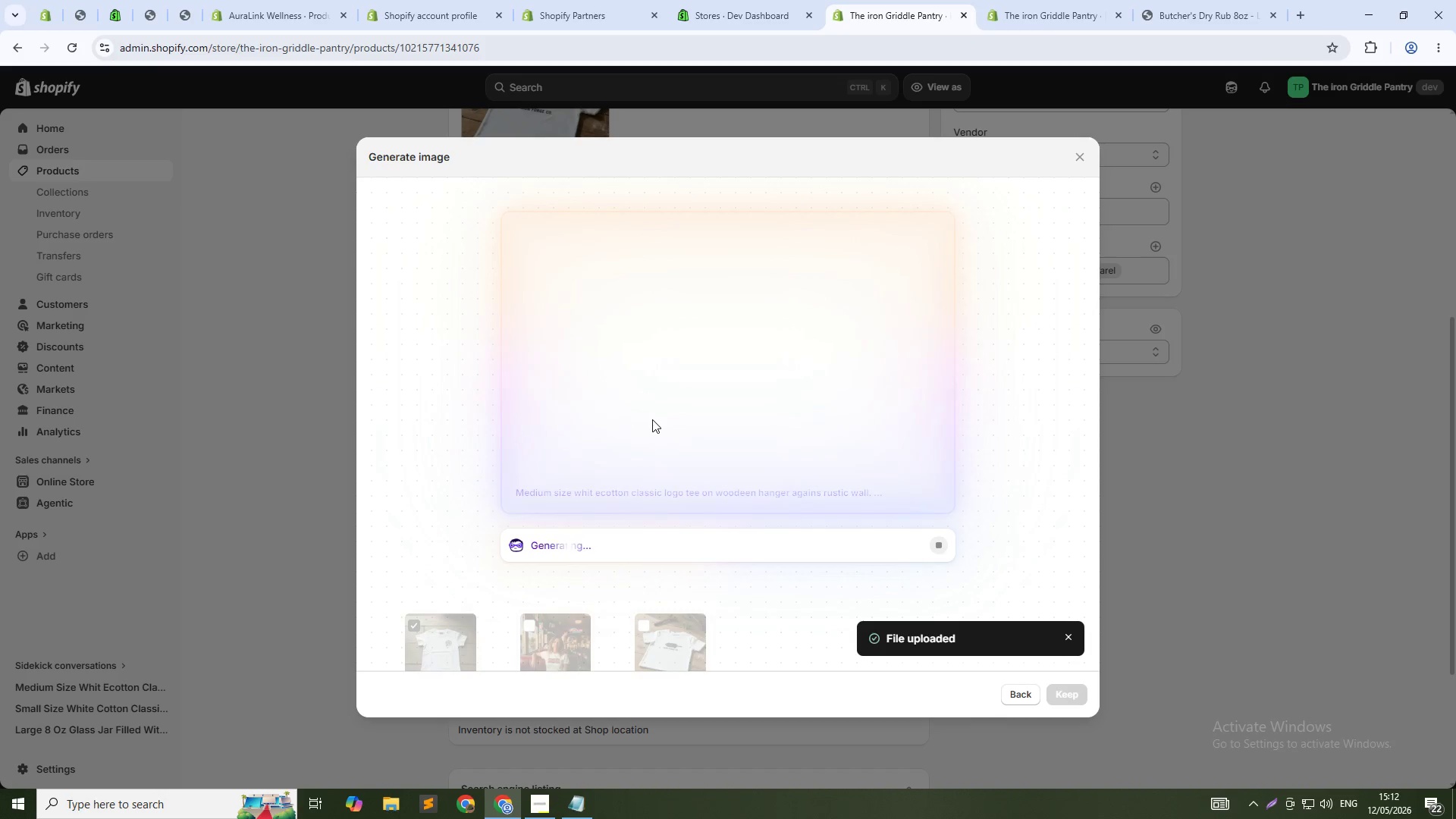 
left_click([1073, 701])
 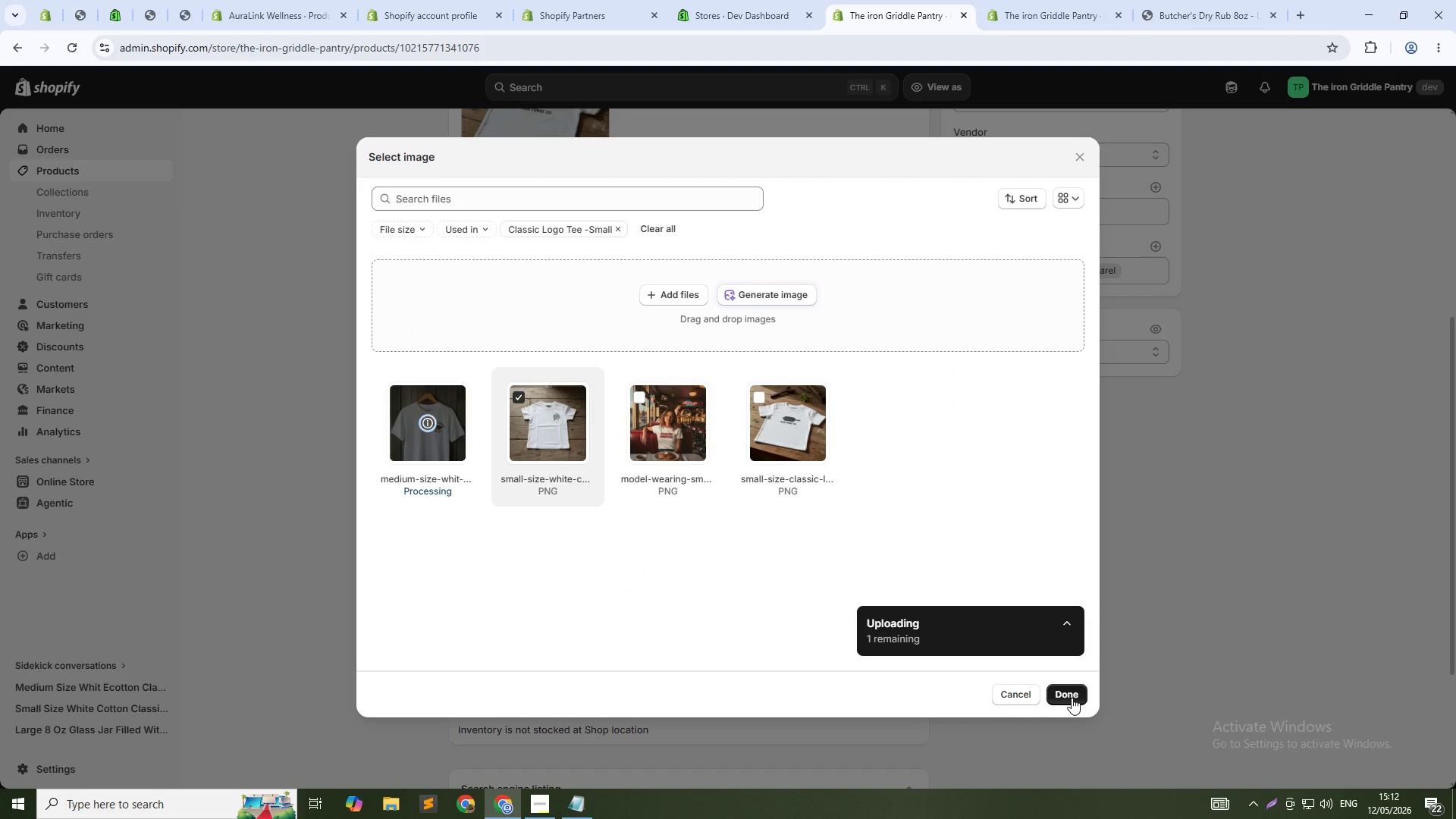 
left_click([757, 292])
 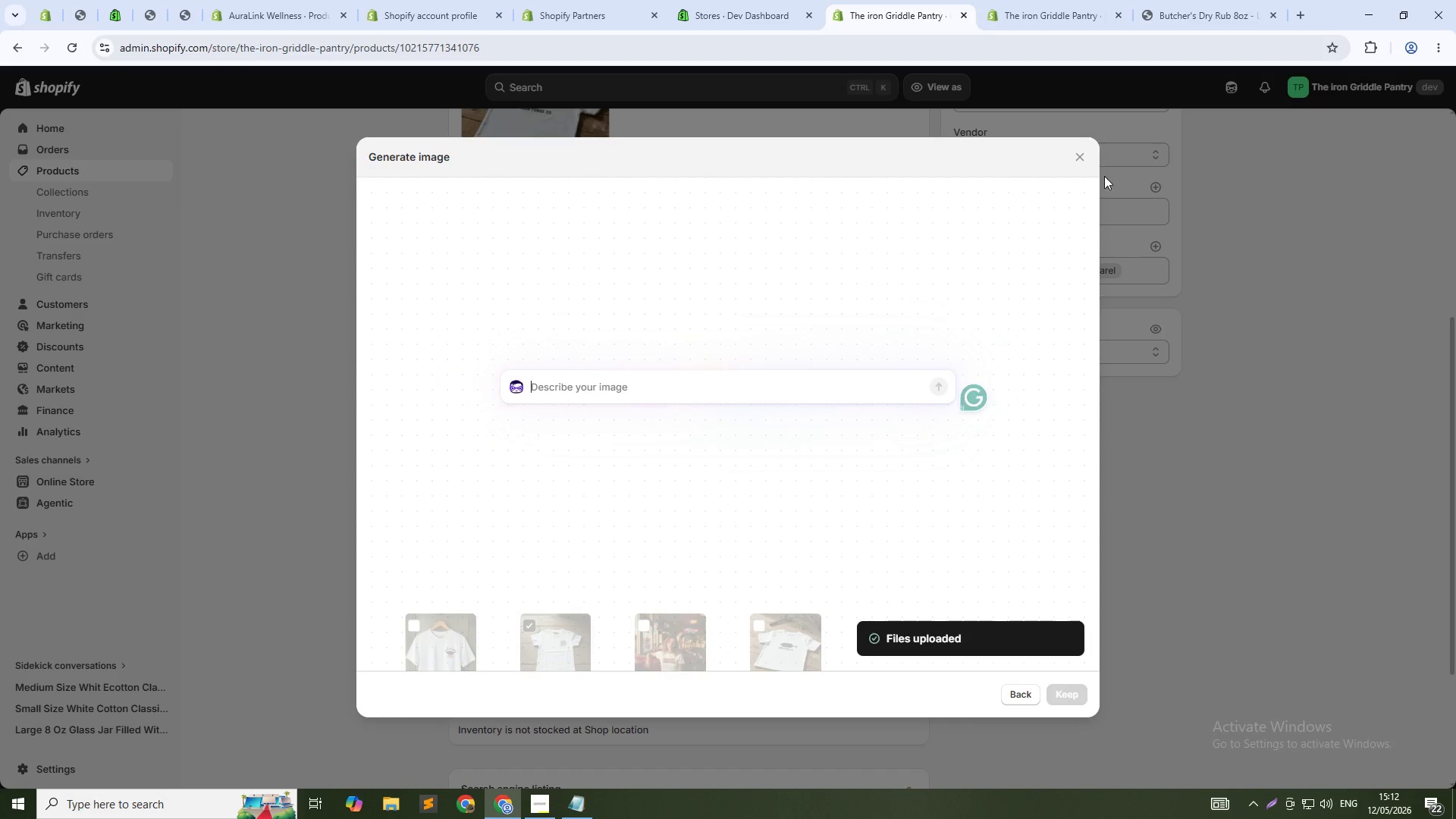 
left_click([1087, 155])
 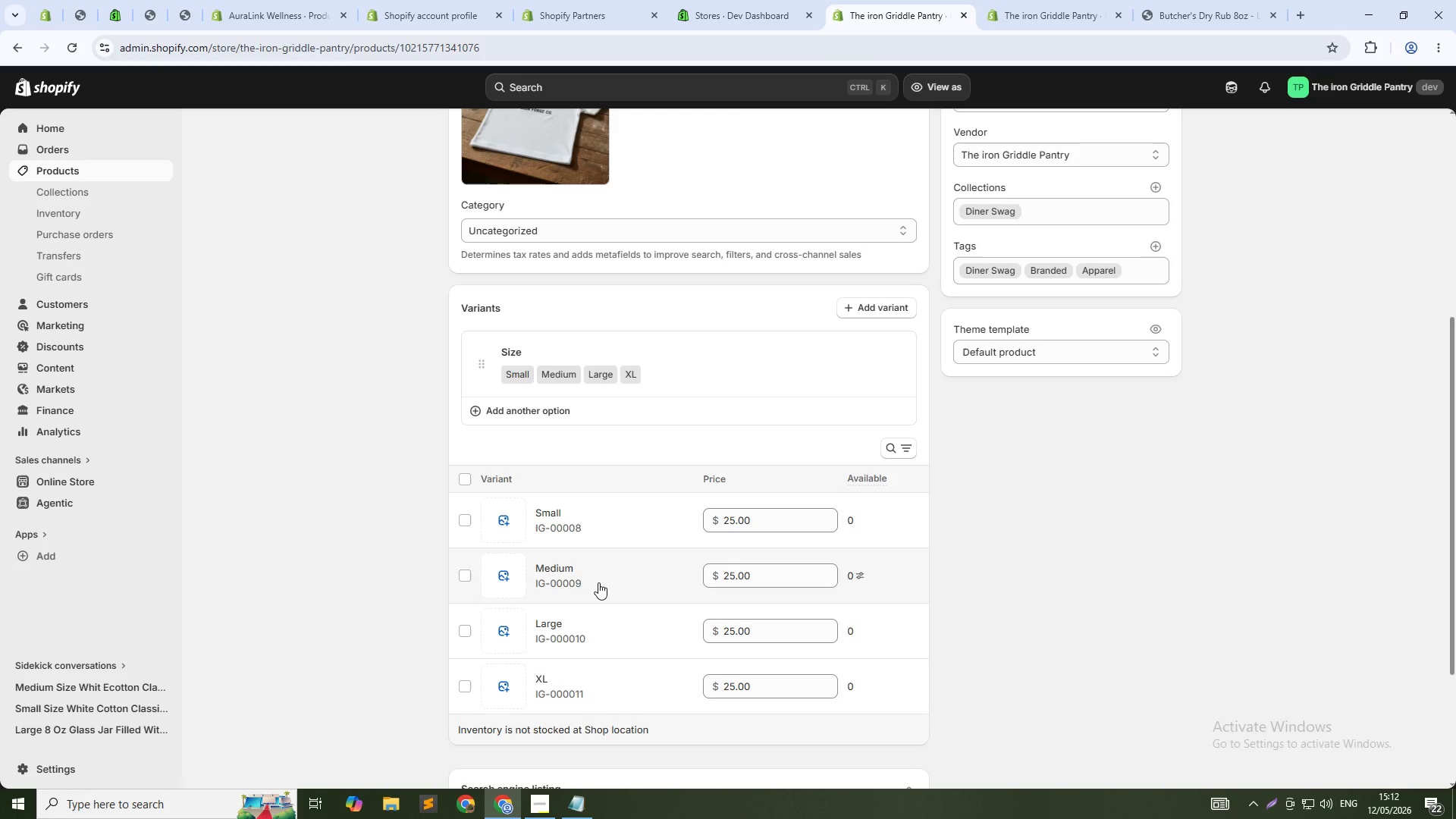 
left_click([492, 523])
 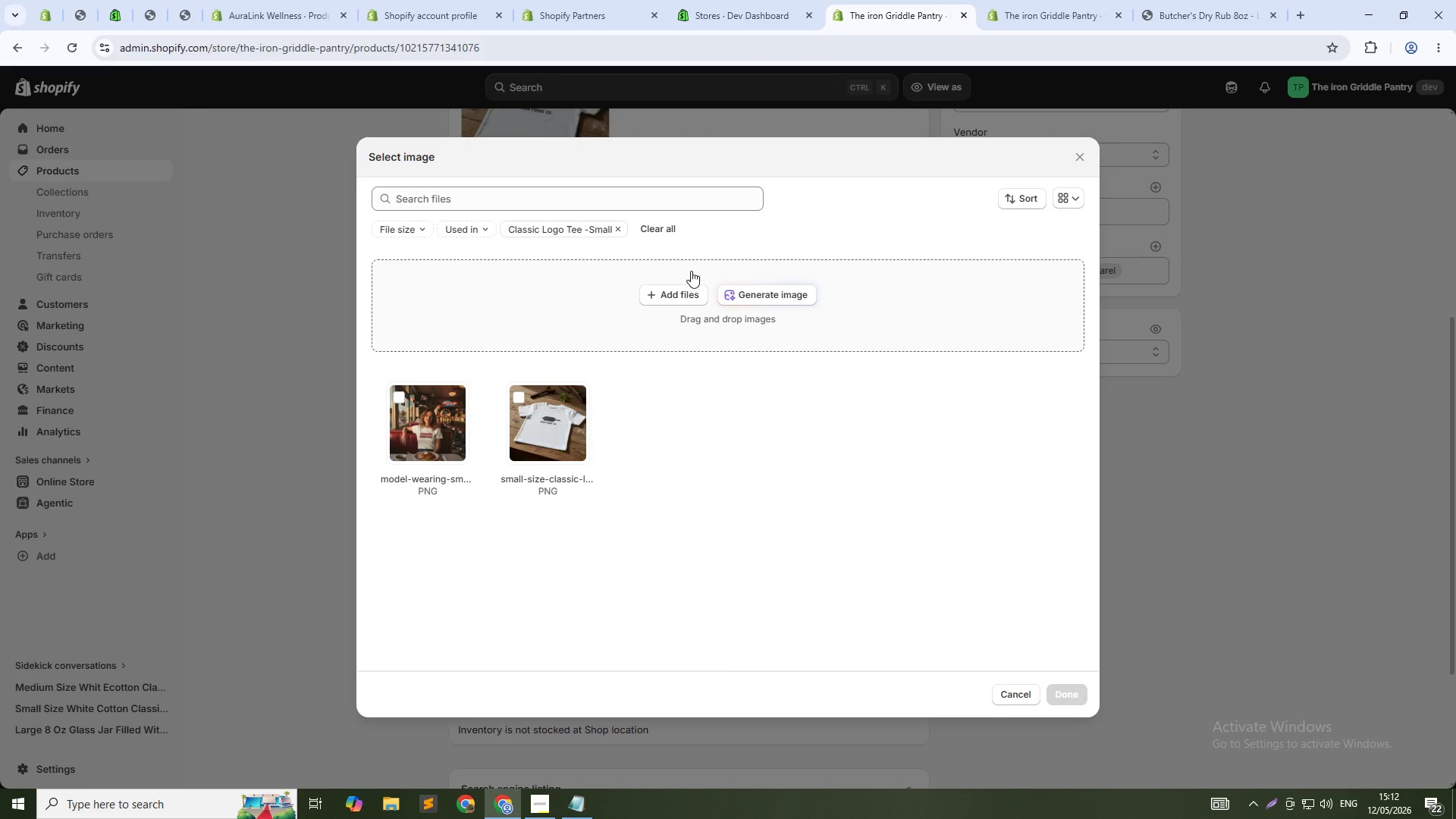 
left_click([664, 226])
 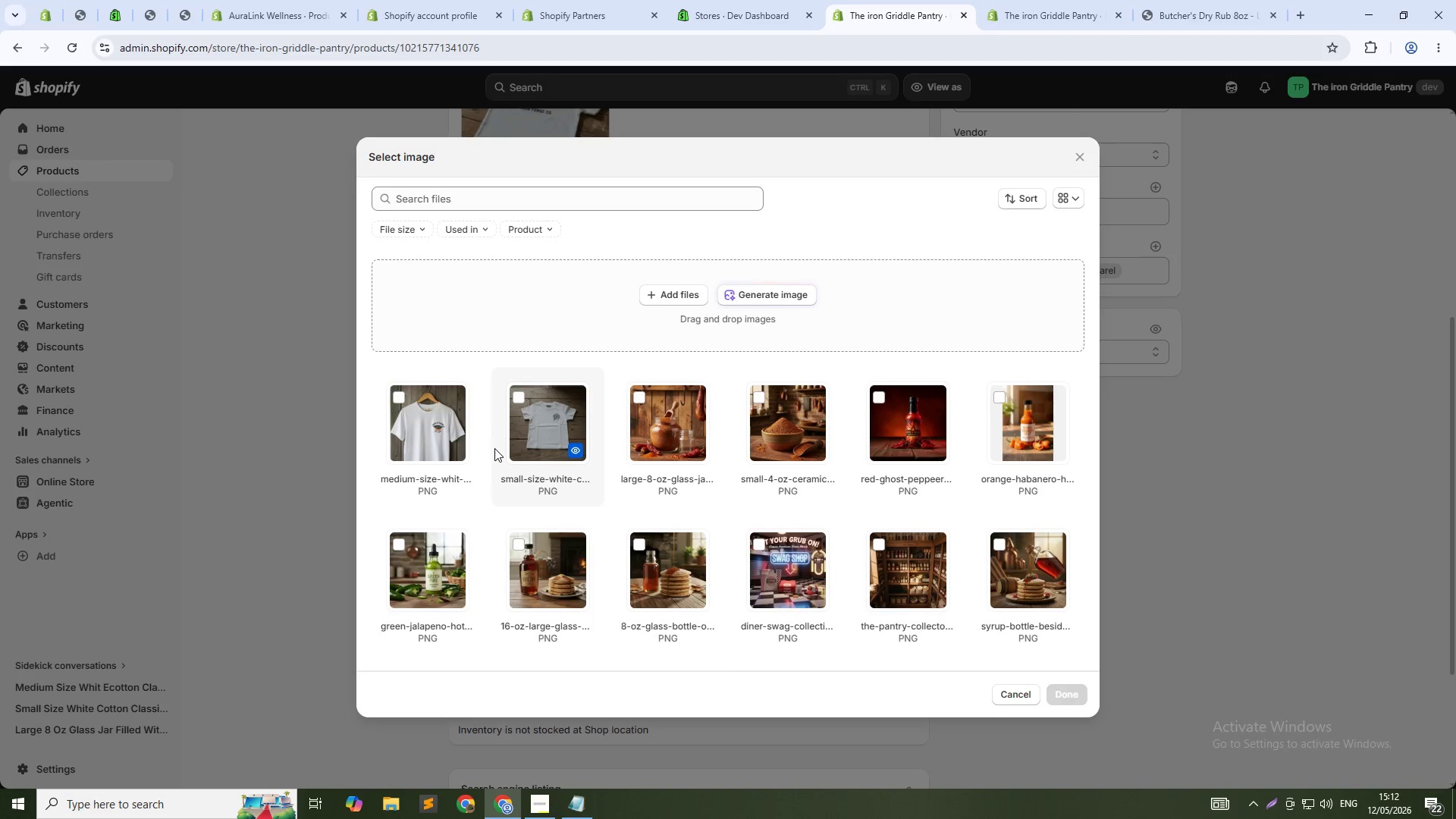 
left_click([559, 431])
 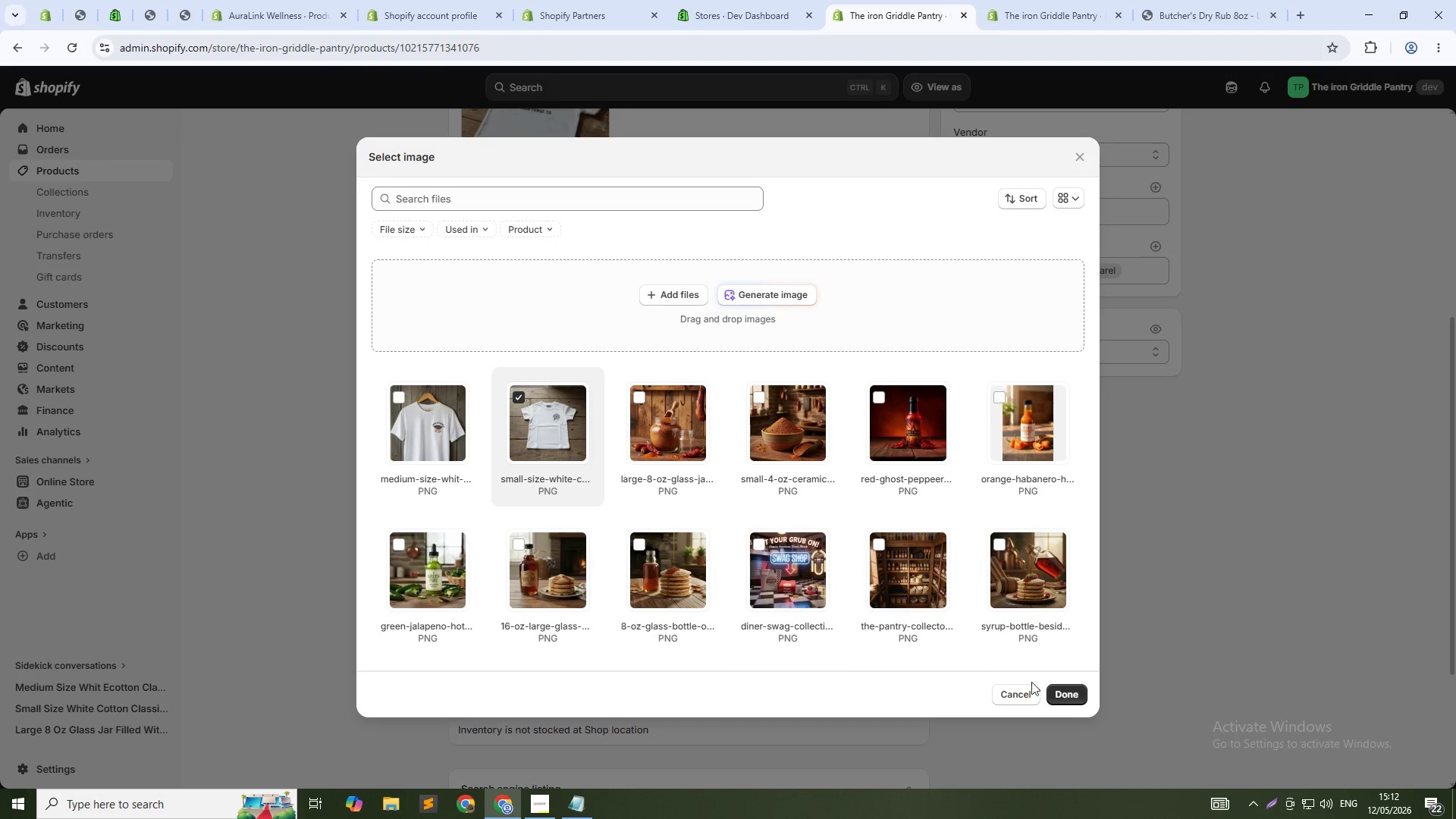 
left_click([1060, 697])
 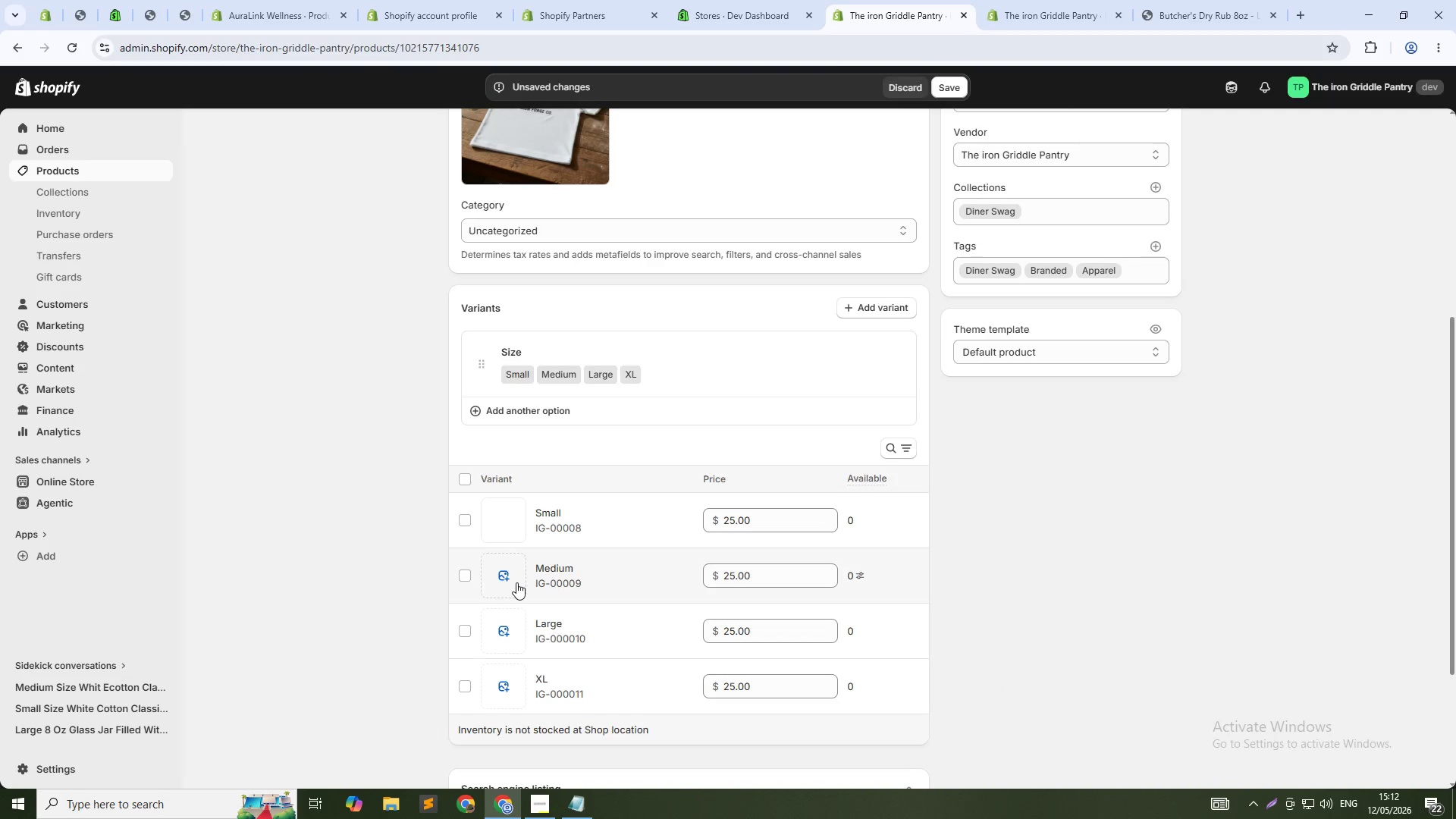 
left_click([511, 578])
 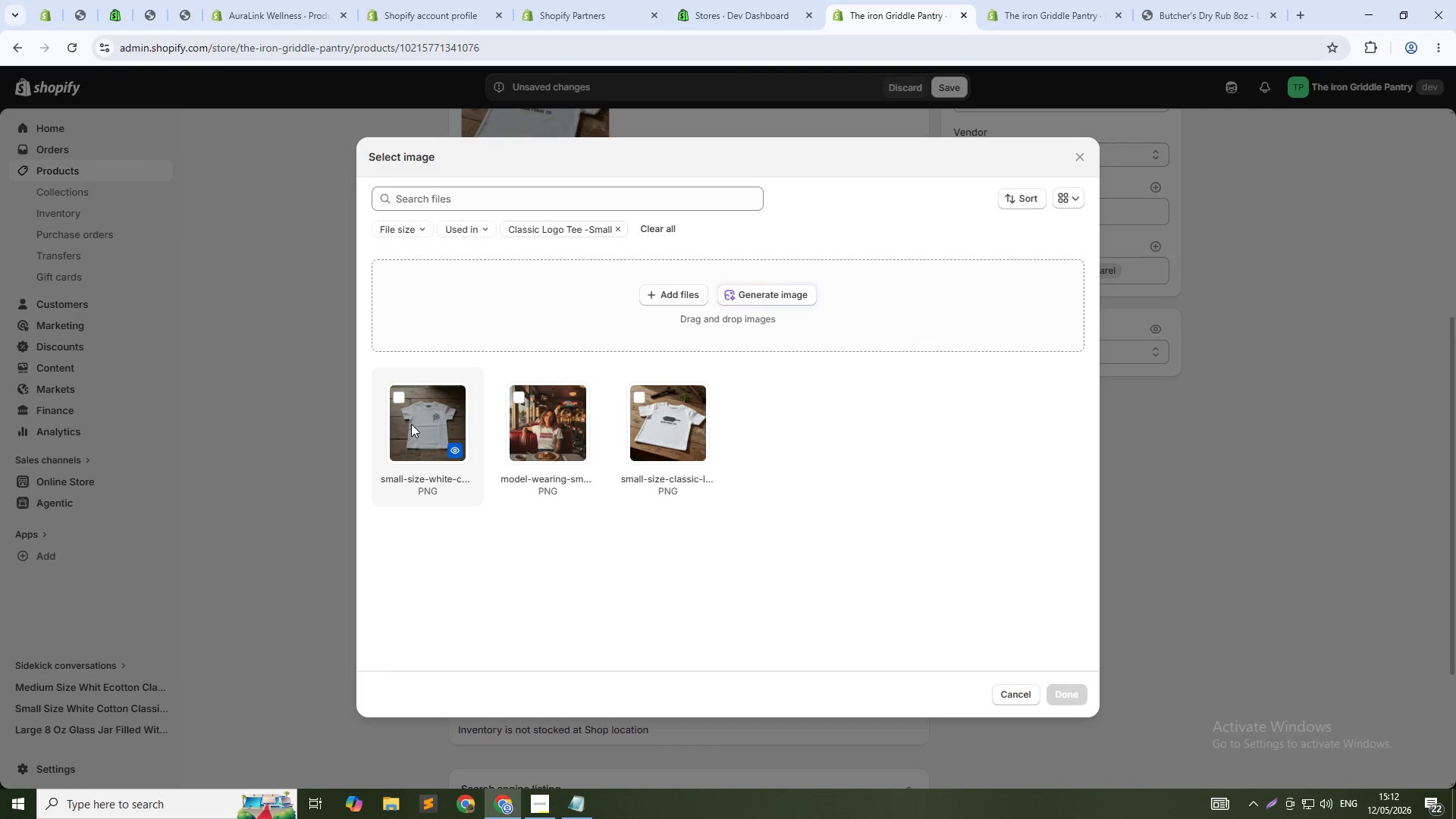 
left_click([654, 227])
 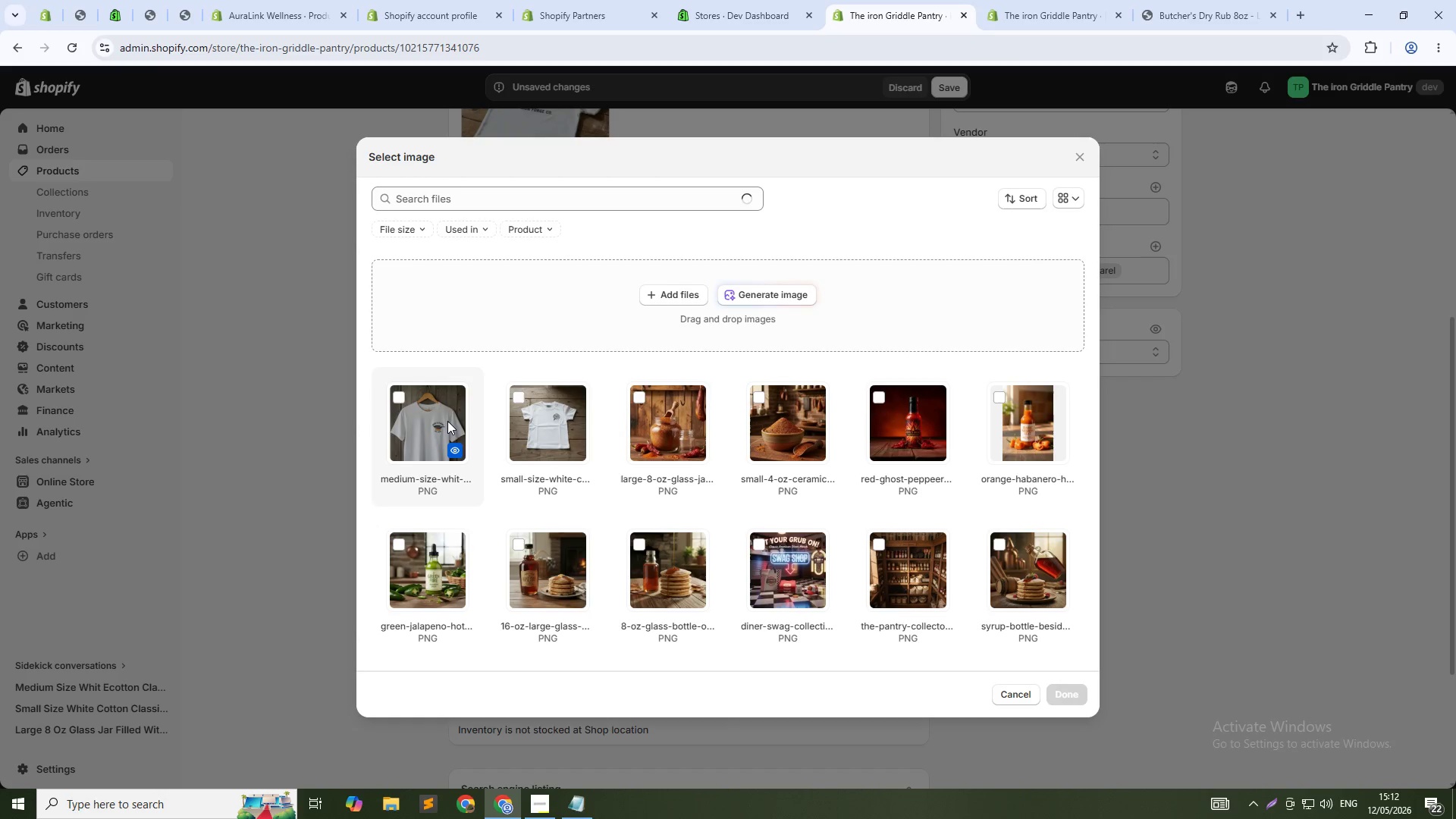 
left_click([441, 422])
 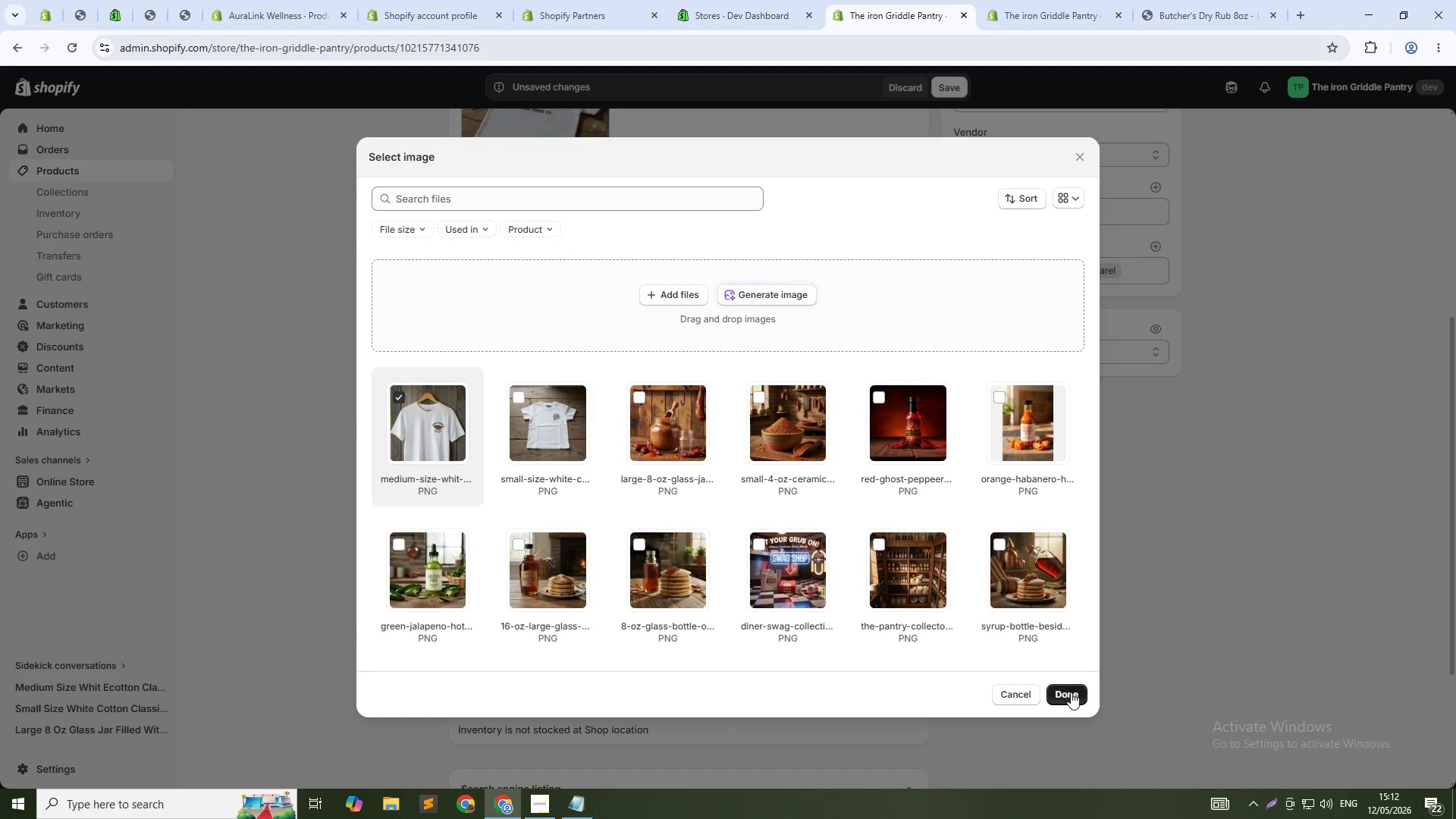 
left_click([1071, 692])
 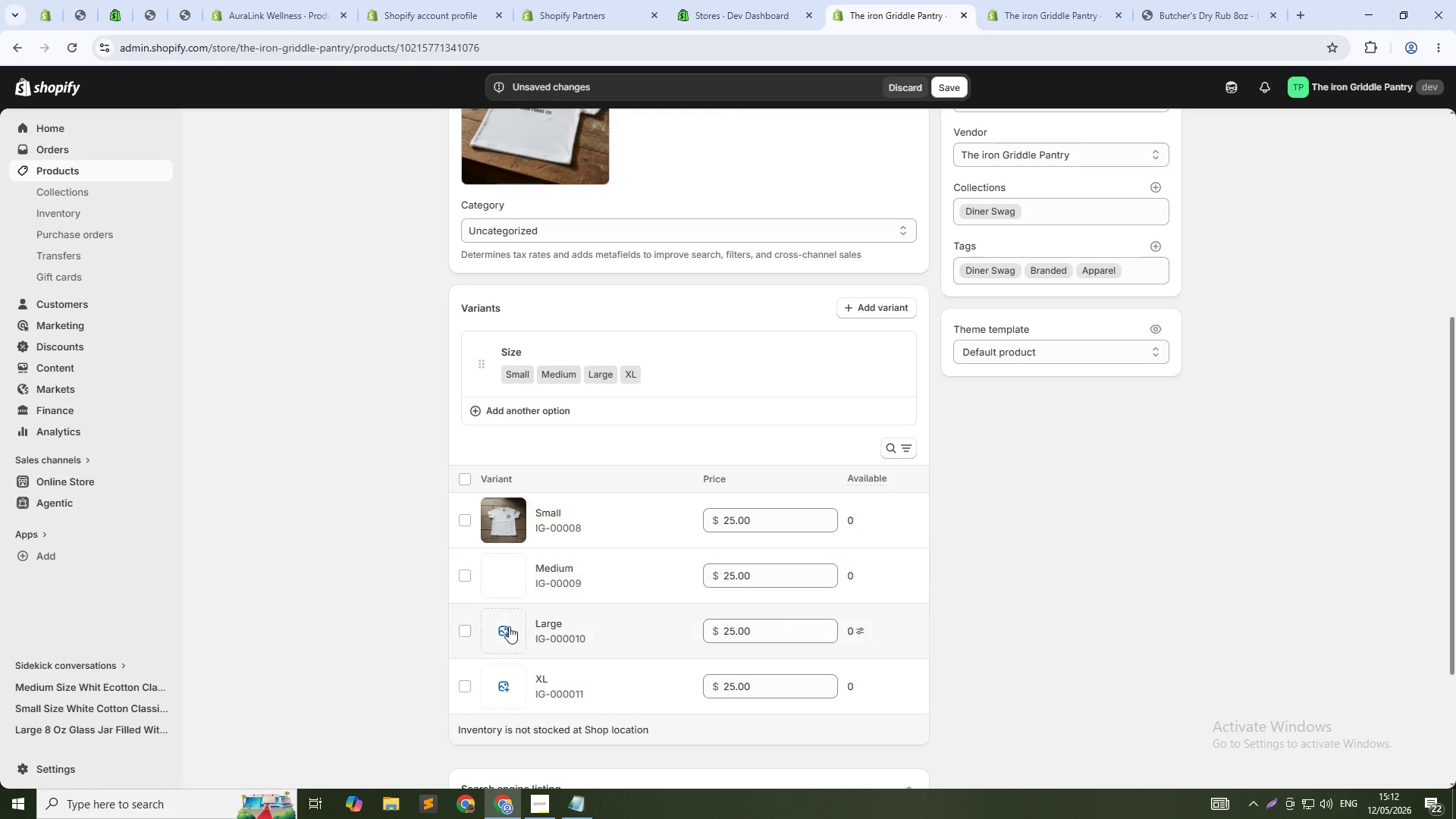 
left_click([510, 633])
 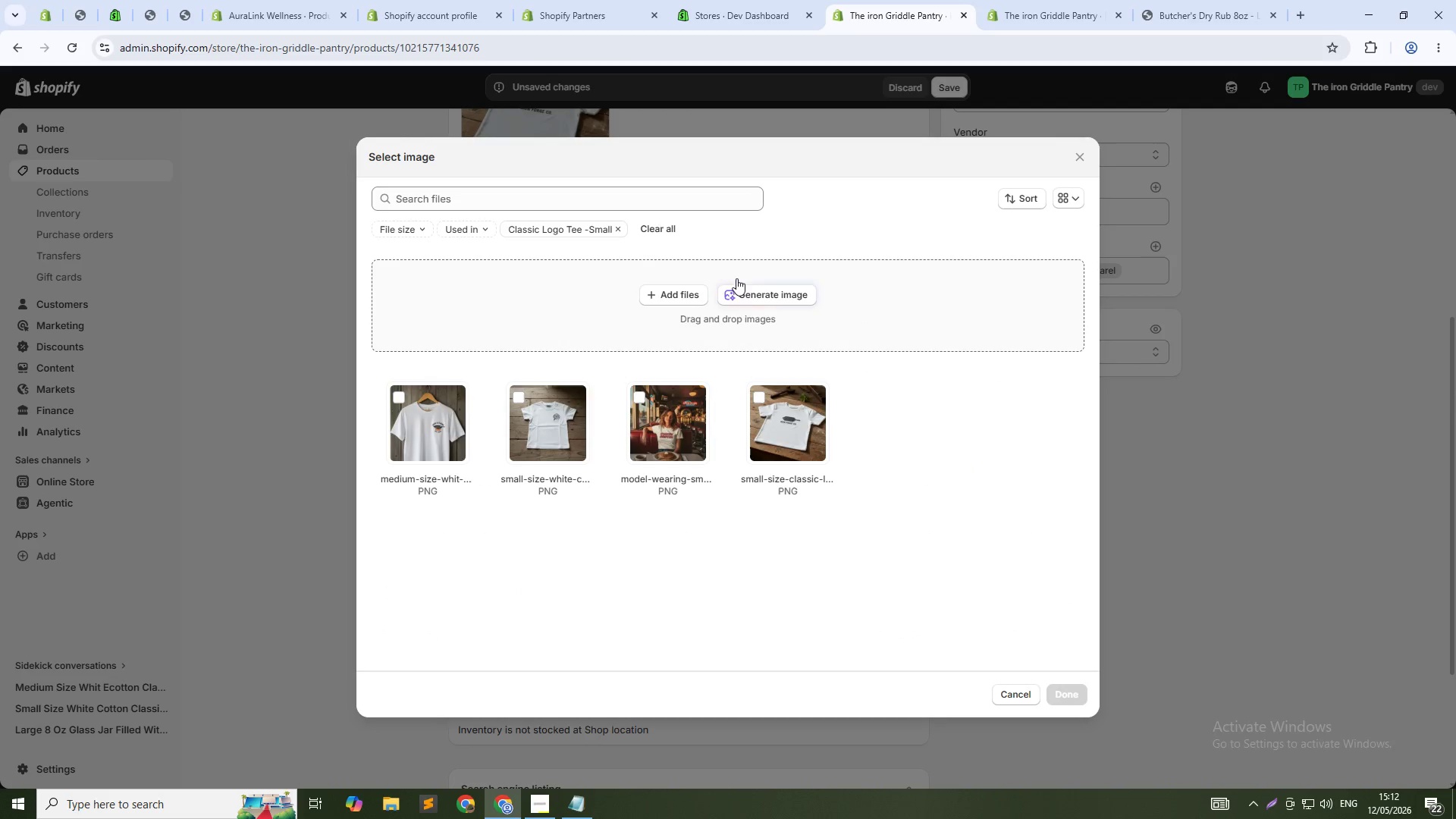 
left_click([752, 297])
 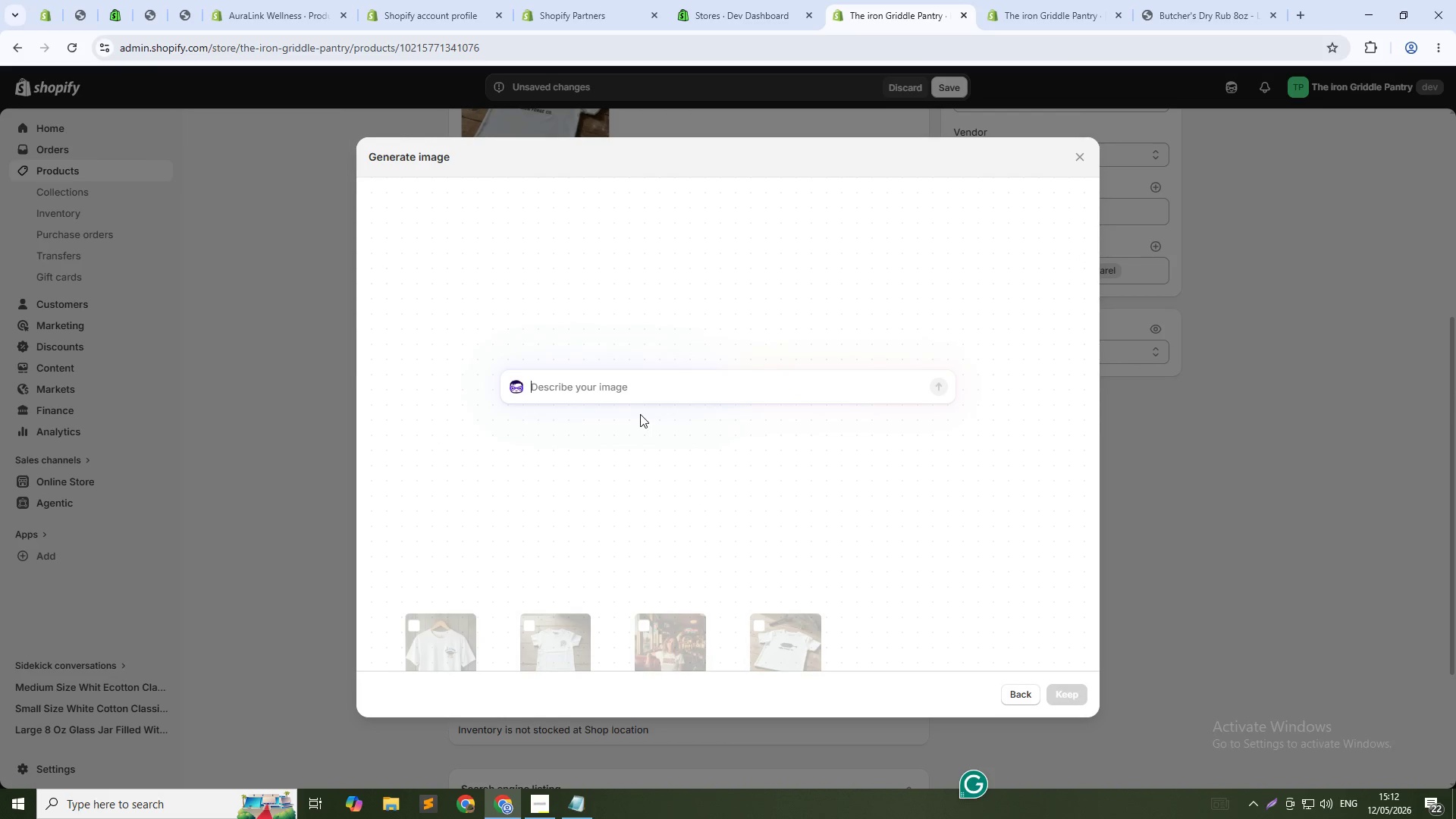 
type(k)
key(Backspace)
type(larg esize whit ecotton classic logo tee folded on wooden table. wmbroidered cast iron gribble logo visible denim jeans for scale. natural dd)
key(Backspace)
type(aylight casual lifestyle photography .1:1)
 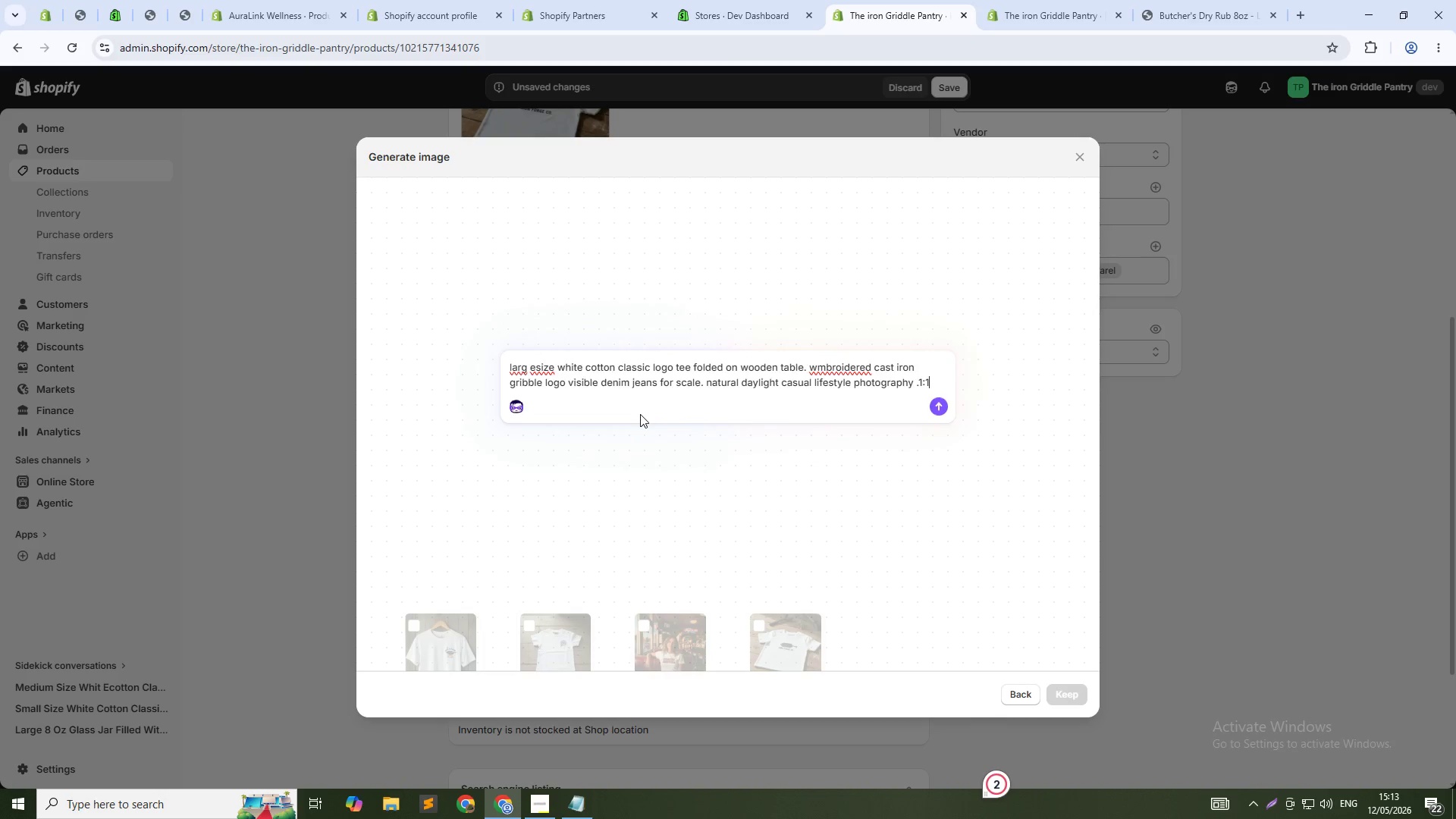 
key(Enter)
 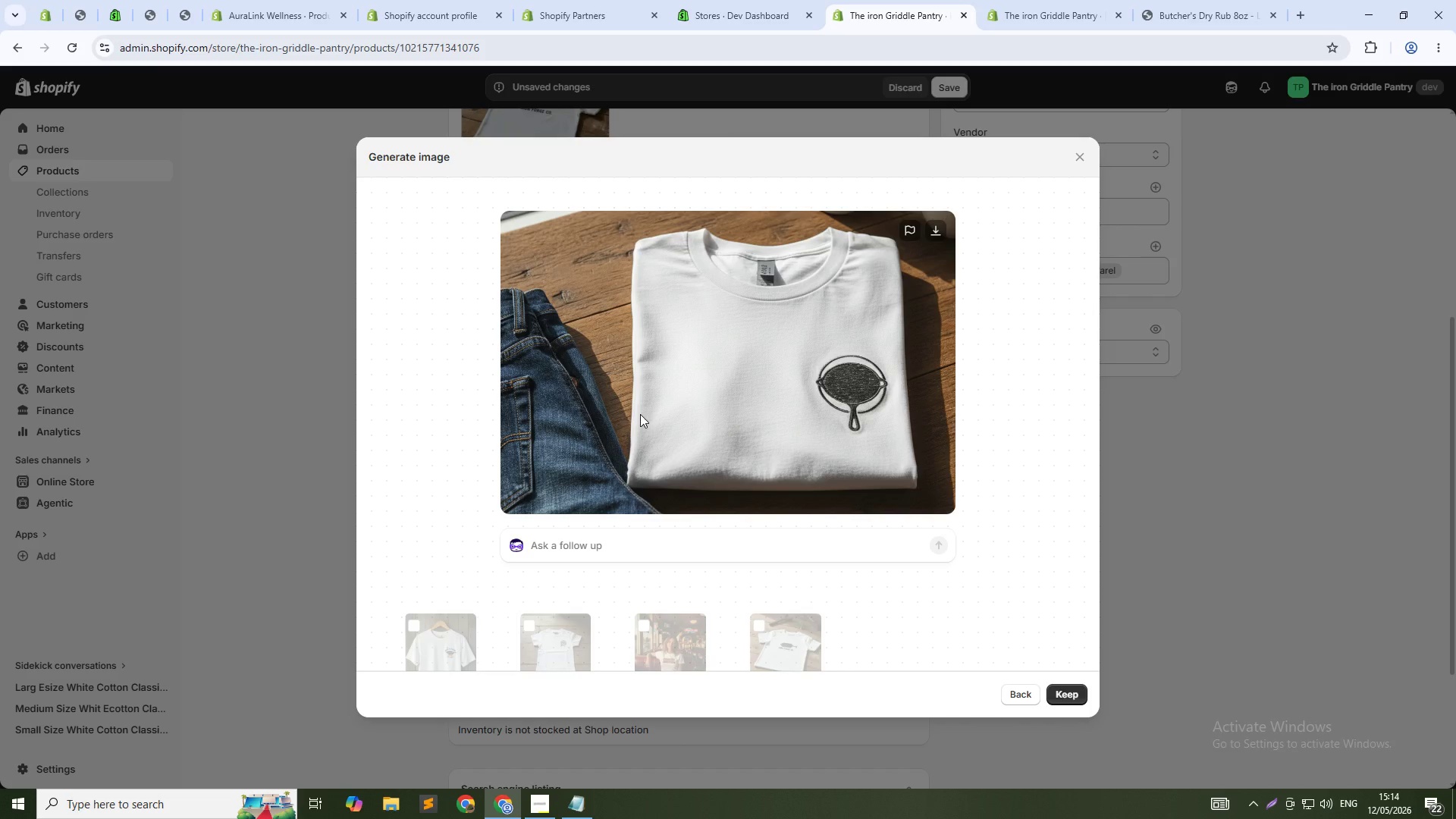 
wait(47.34)
 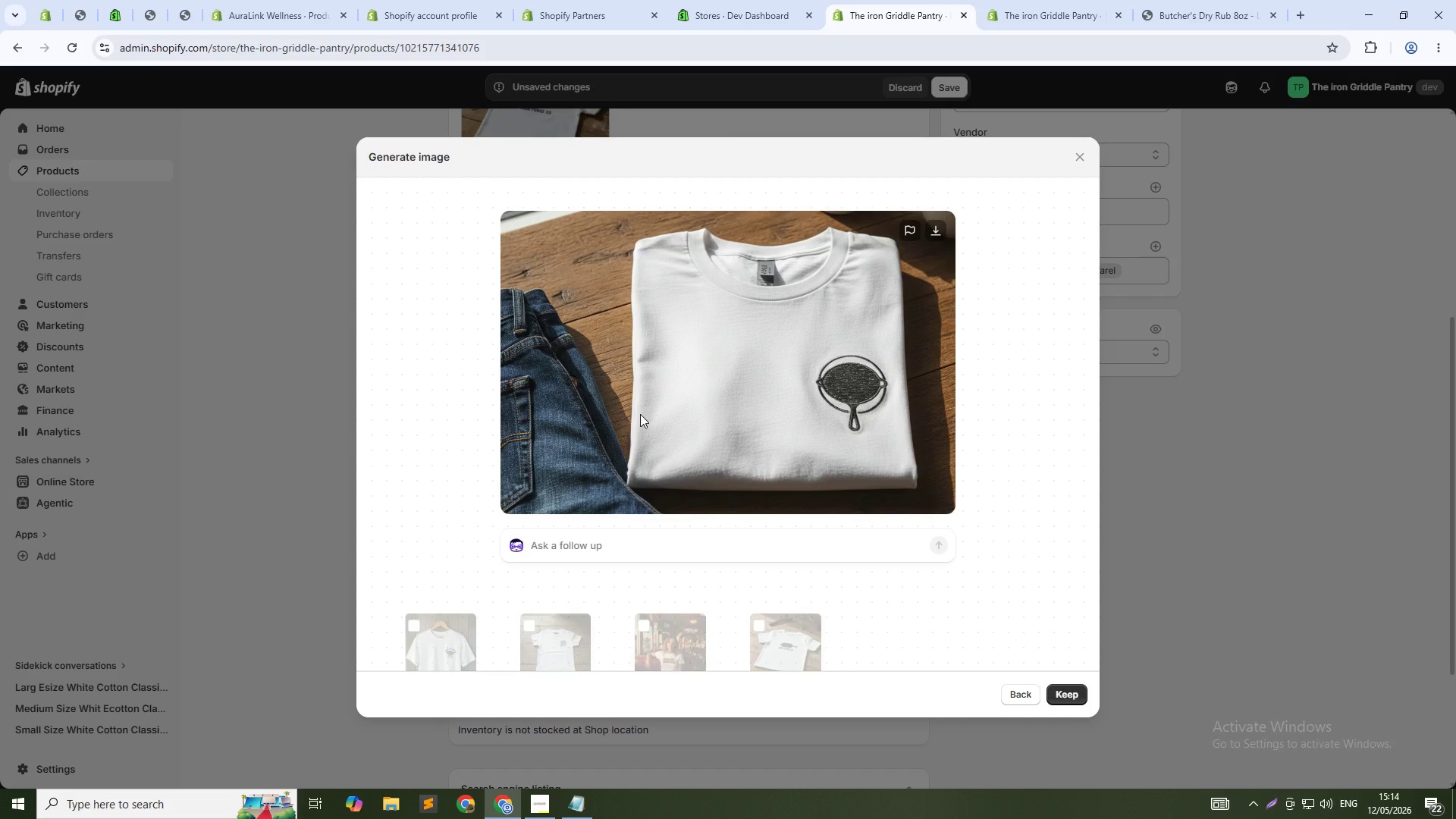 
left_click([1056, 692])
 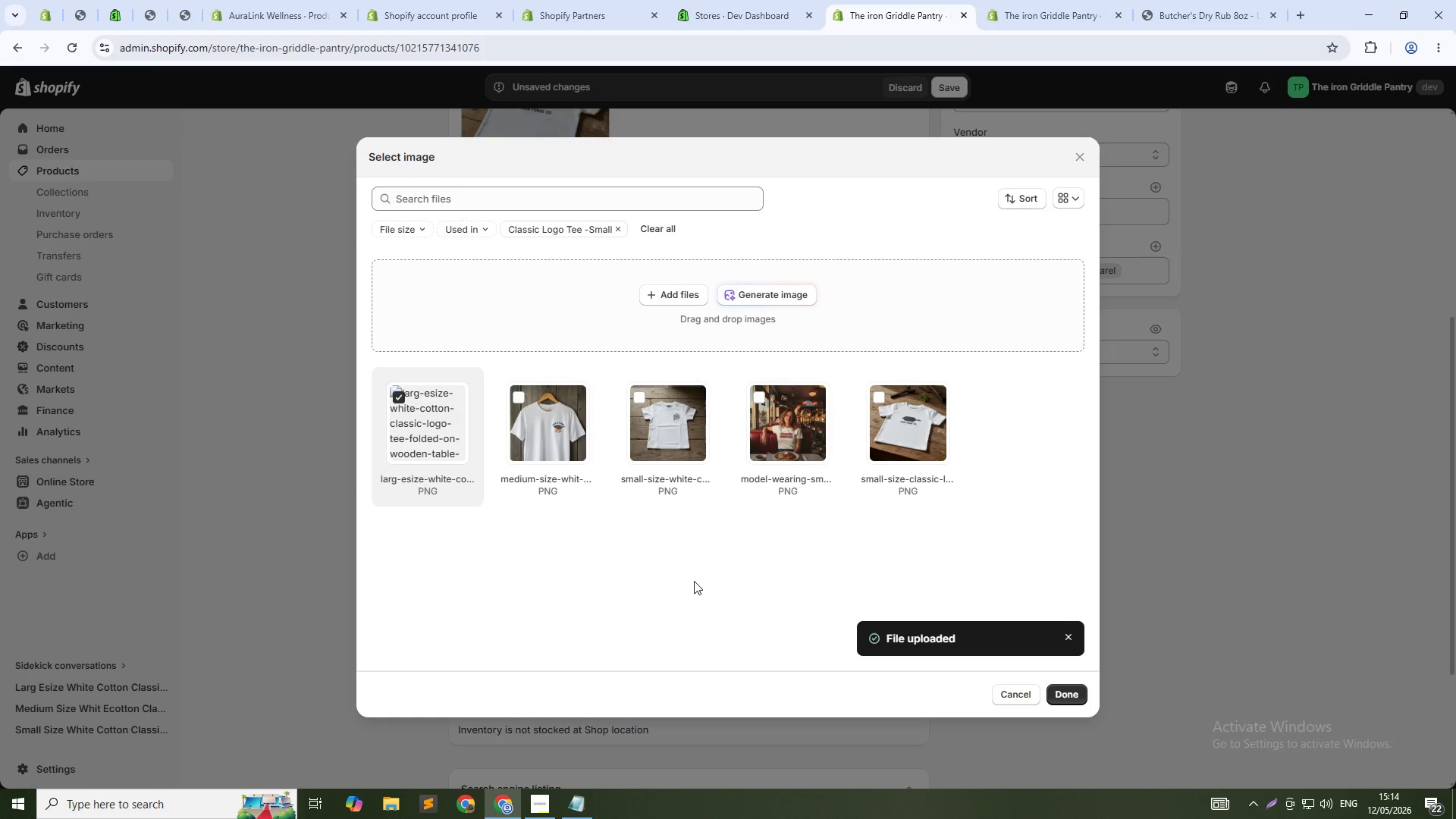 
wait(28.61)
 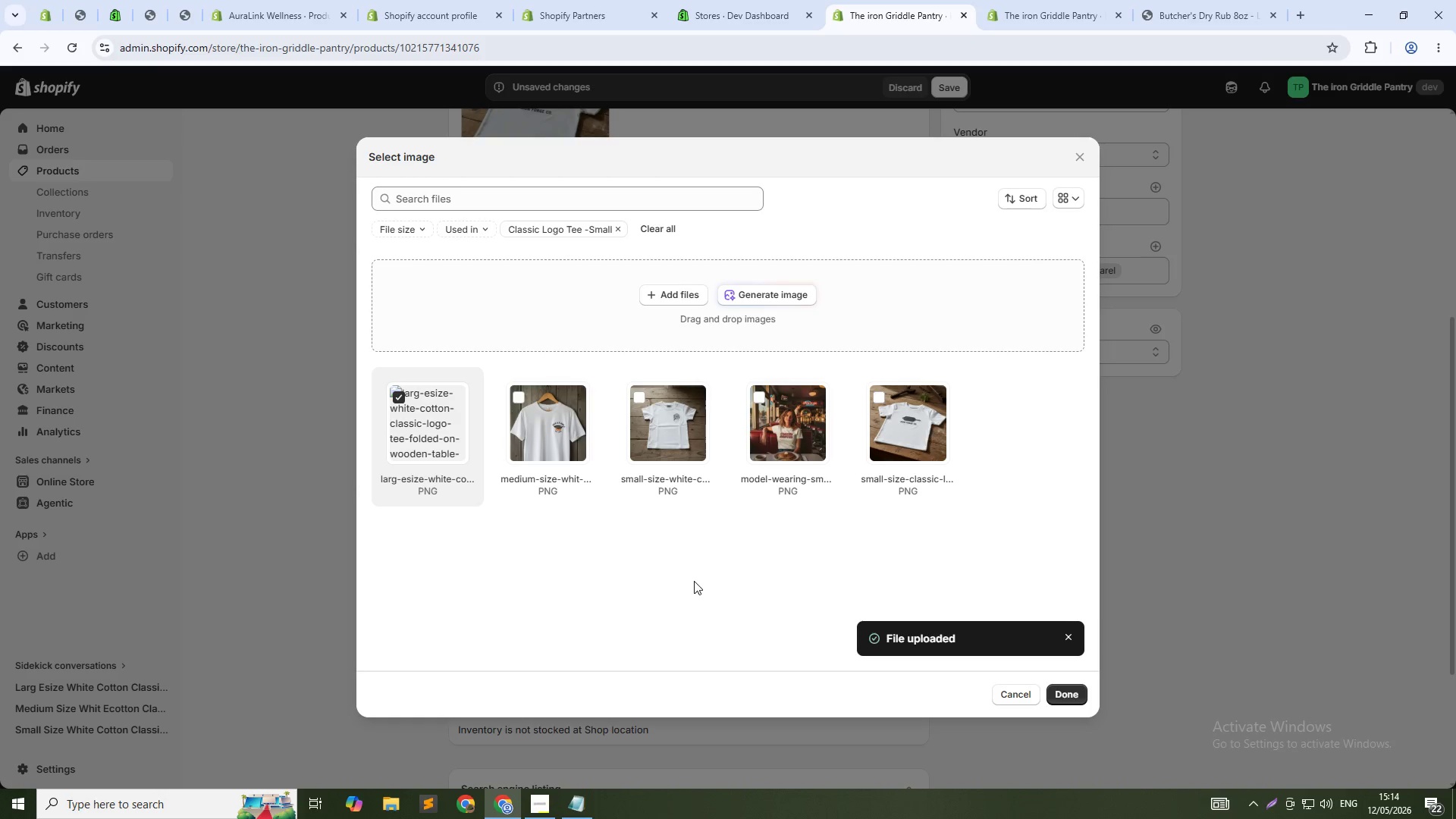 
left_click([1071, 689])
 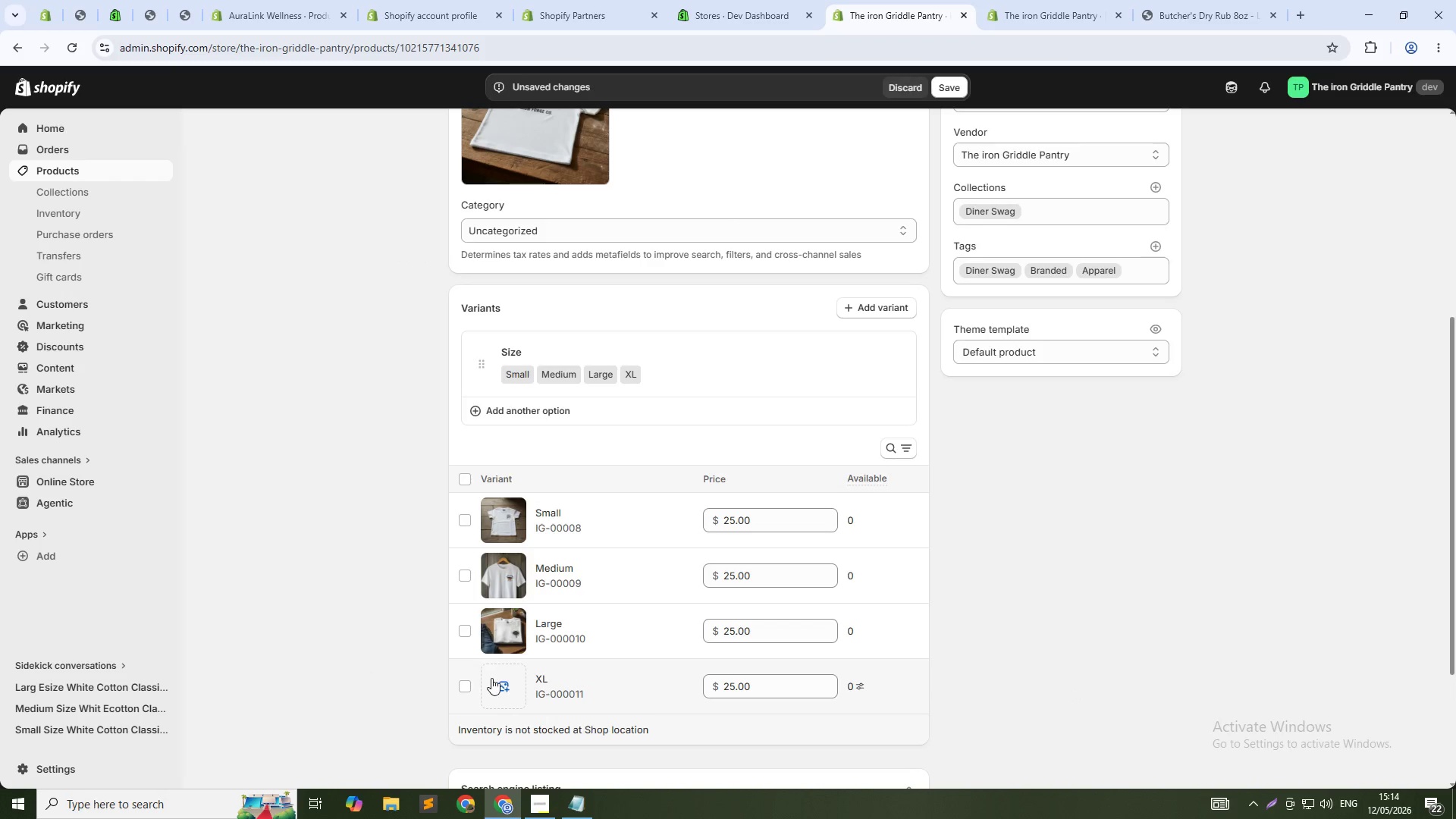 
left_click([495, 683])
 